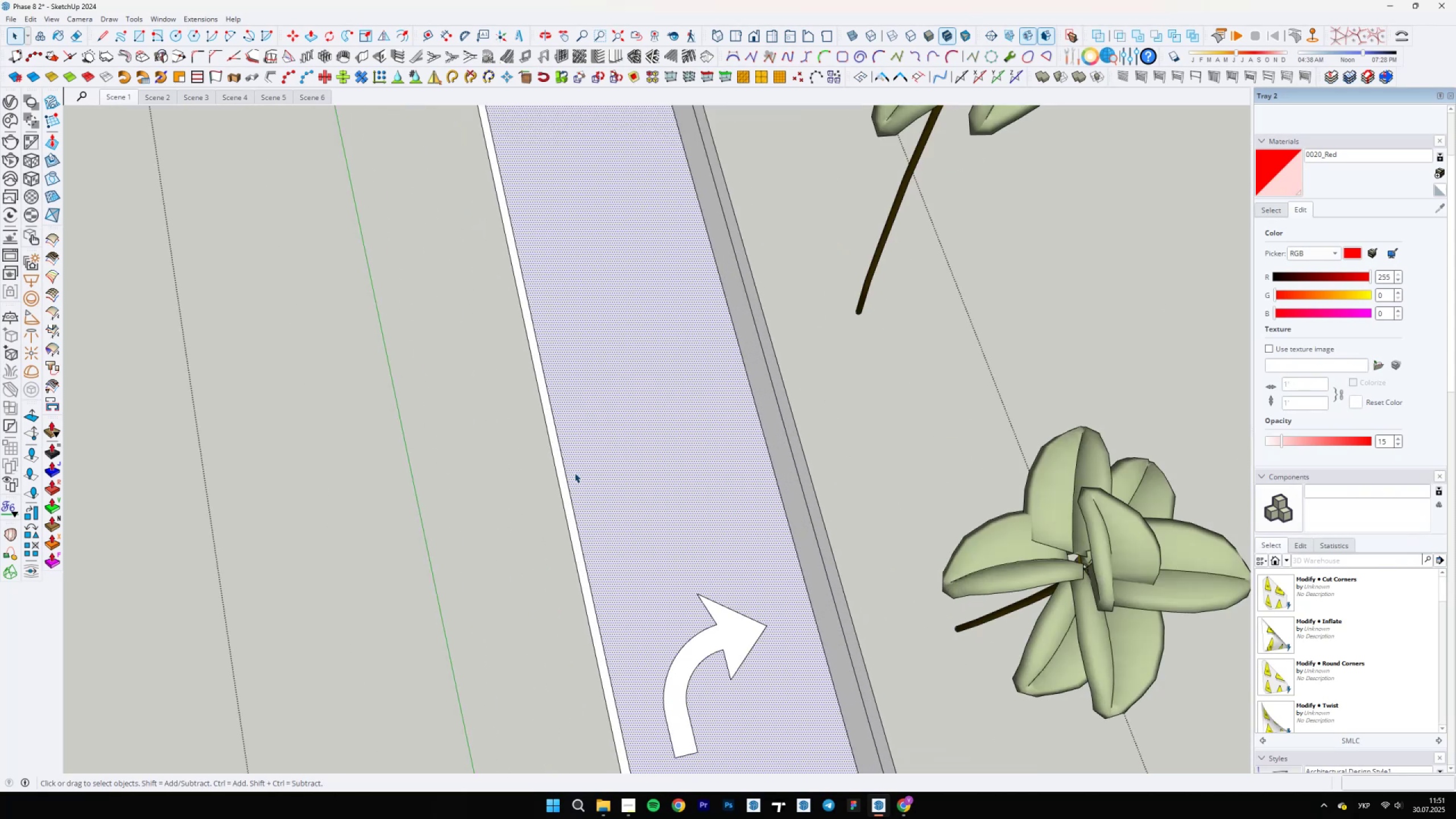 
hold_key(key=ControlLeft, duration=1.54)
left_click([562, 473])
 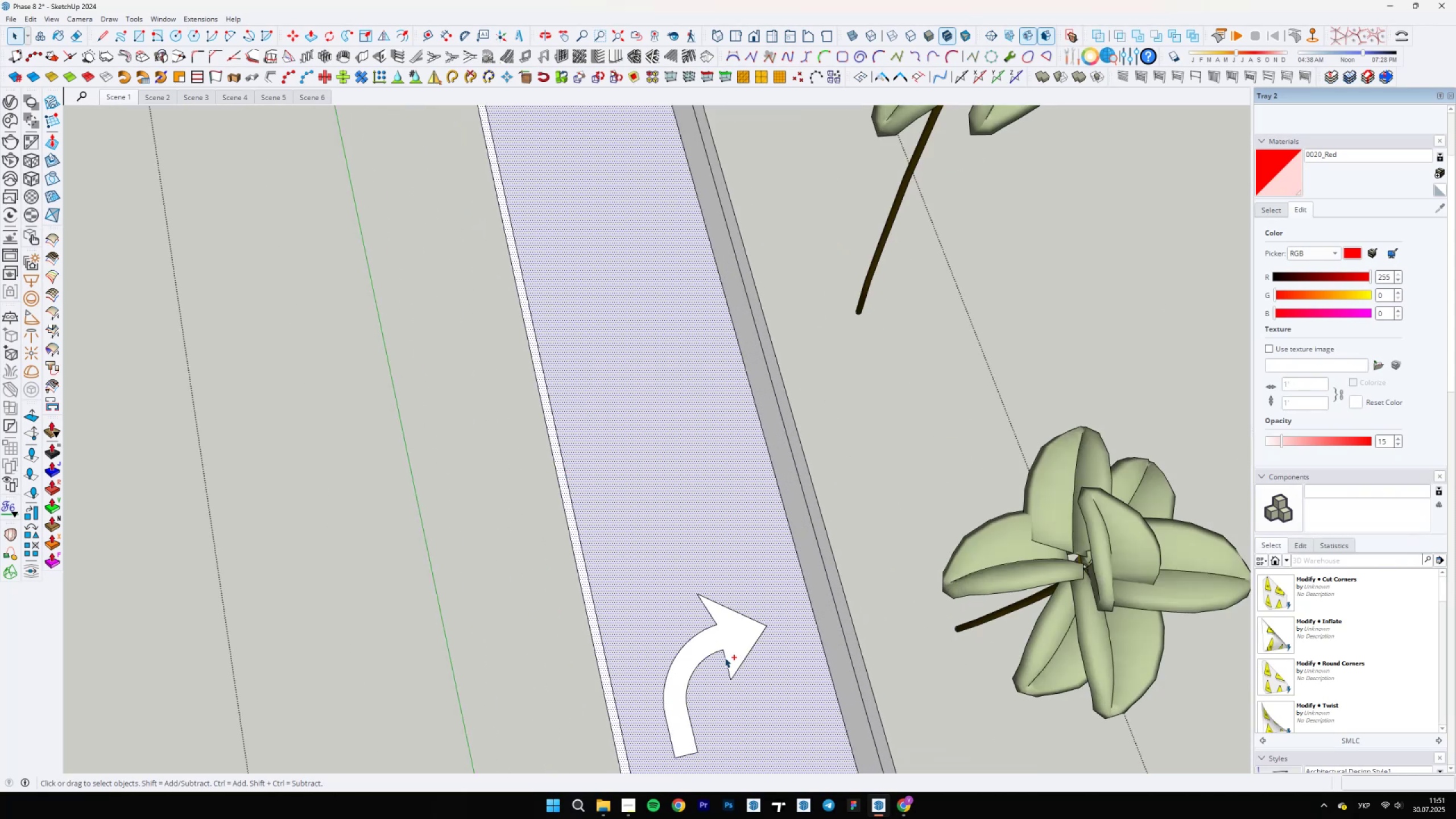 
left_click([735, 644])
 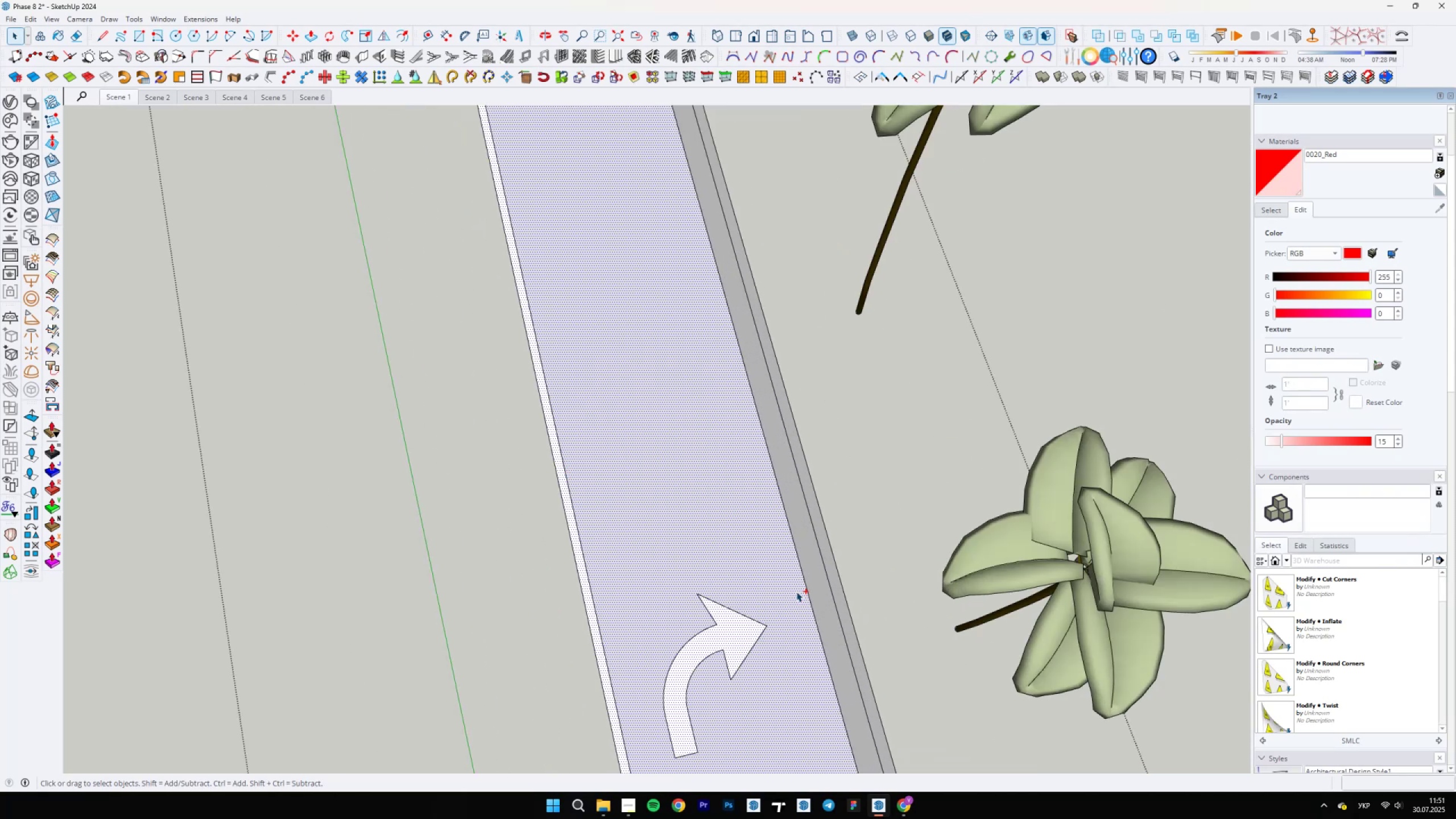 
hold_key(key=ControlLeft, duration=1.51)
left_click([813, 579])
 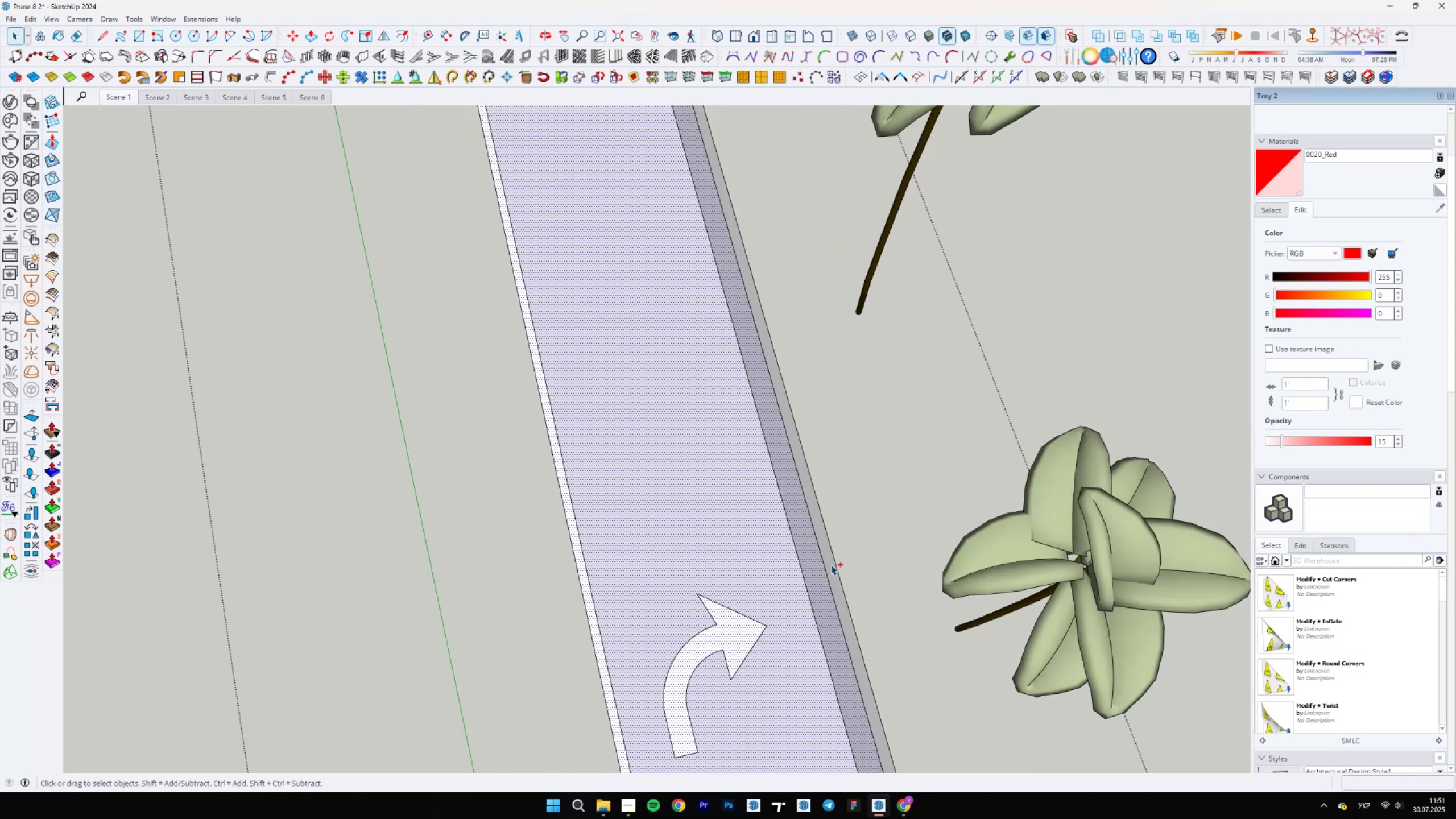 
left_click([832, 565])
 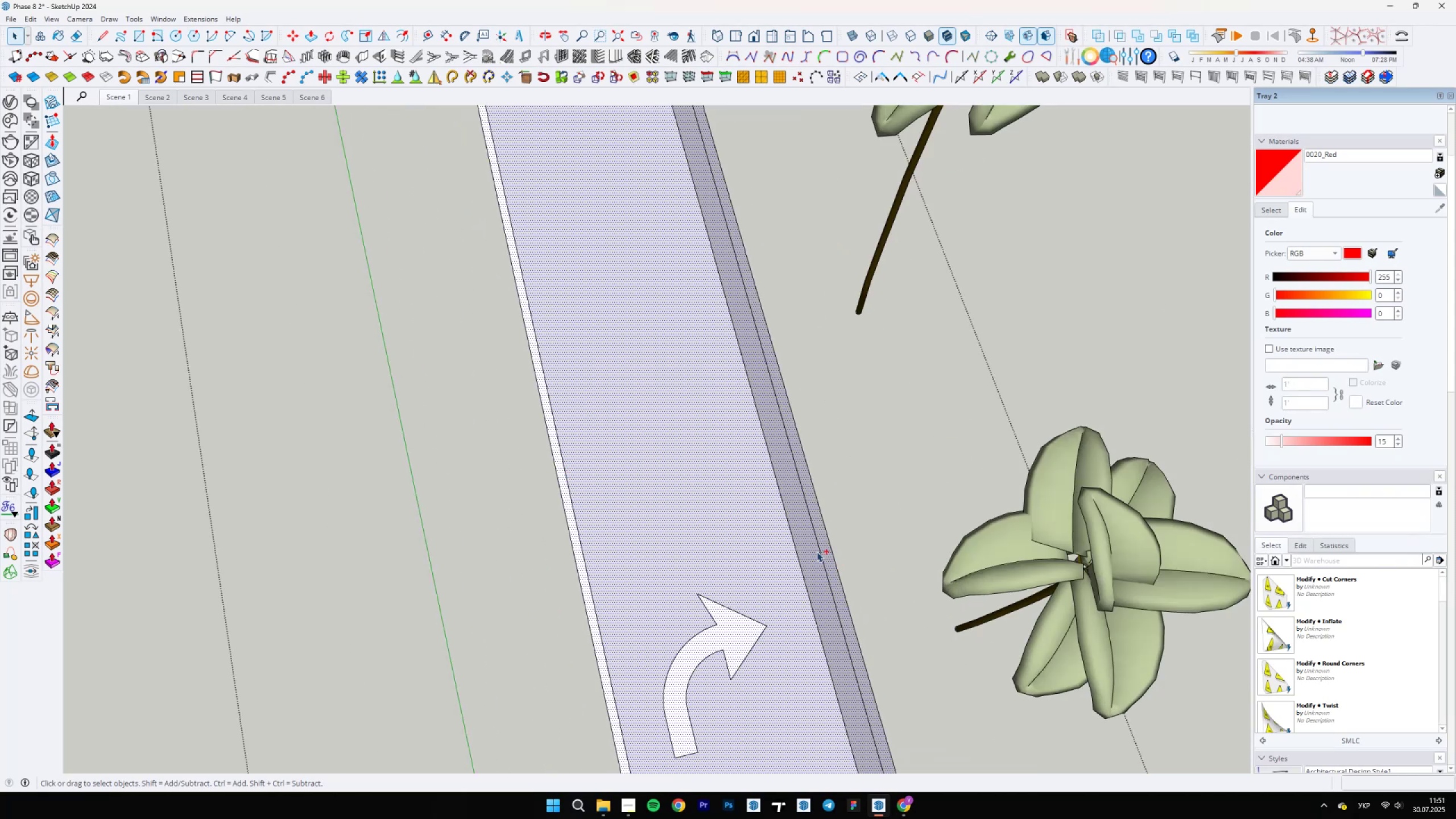 
scroll: coordinate [694, 466], scroll_direction: down, amount: 12.0
 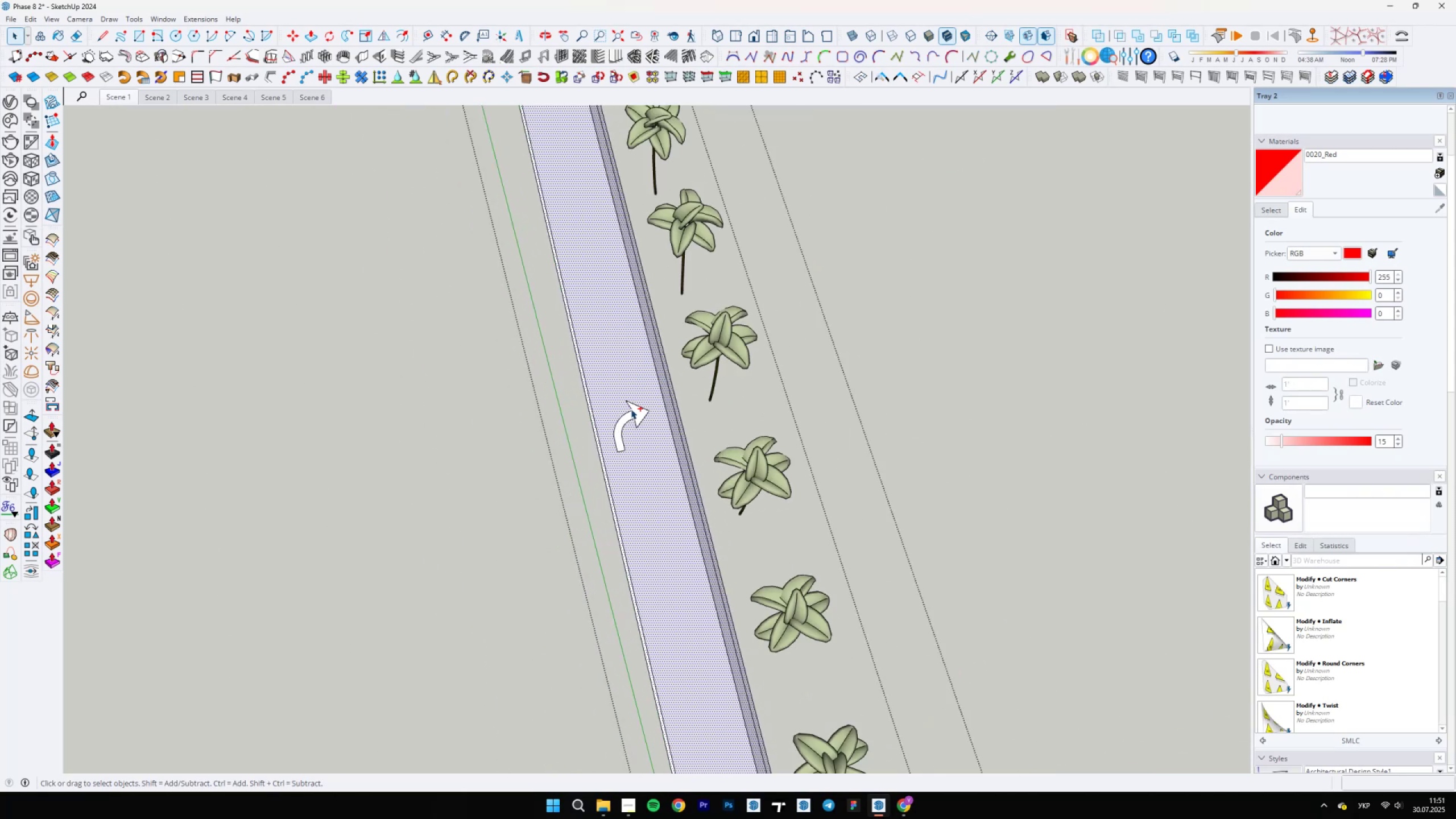 
hold_key(key=ControlLeft, duration=1.51)
left_click([638, 412])
 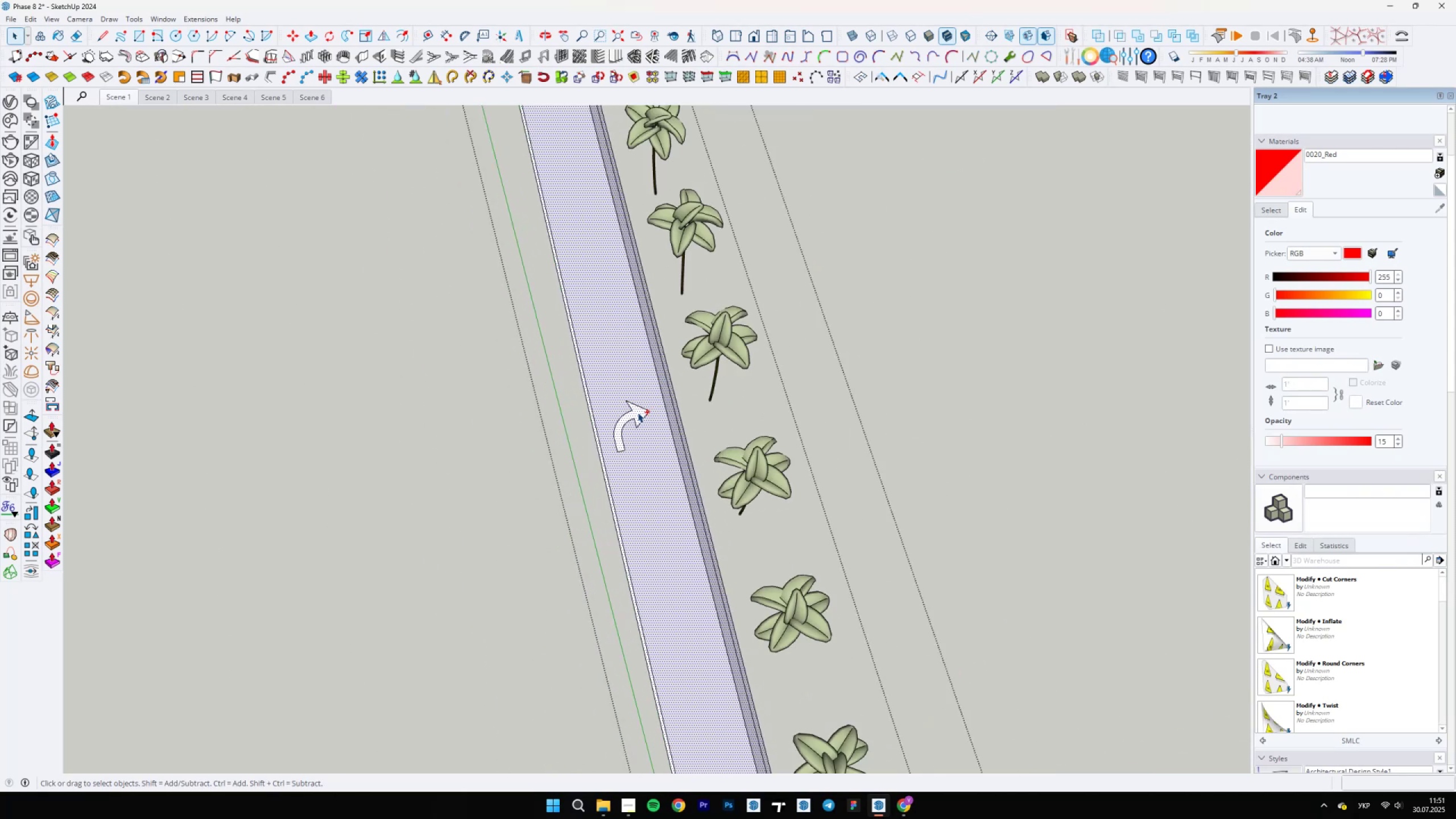 
scroll: coordinate [711, 652], scroll_direction: down, amount: 6.0
 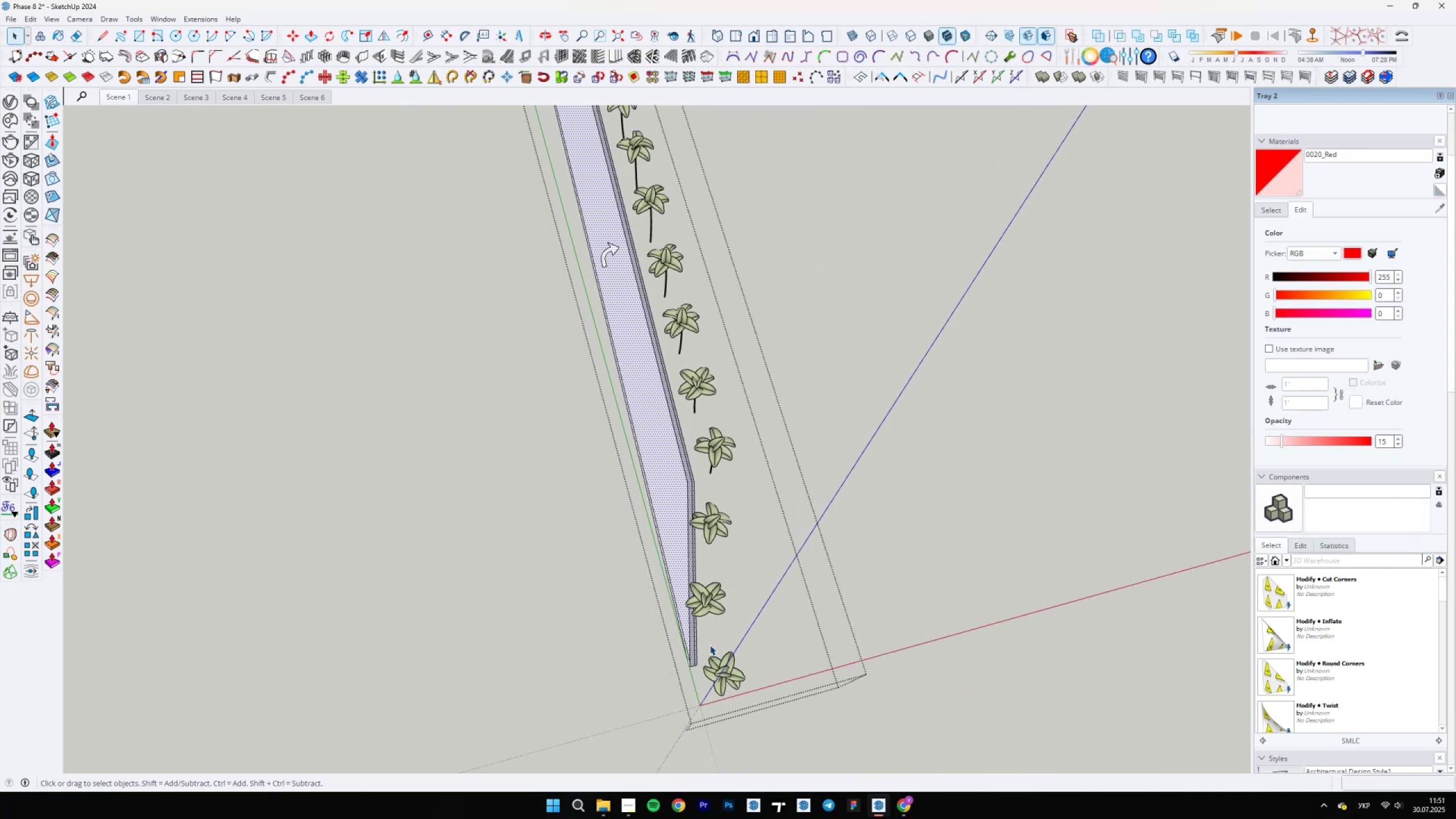 
hold_key(key=ControlLeft, duration=0.56)
 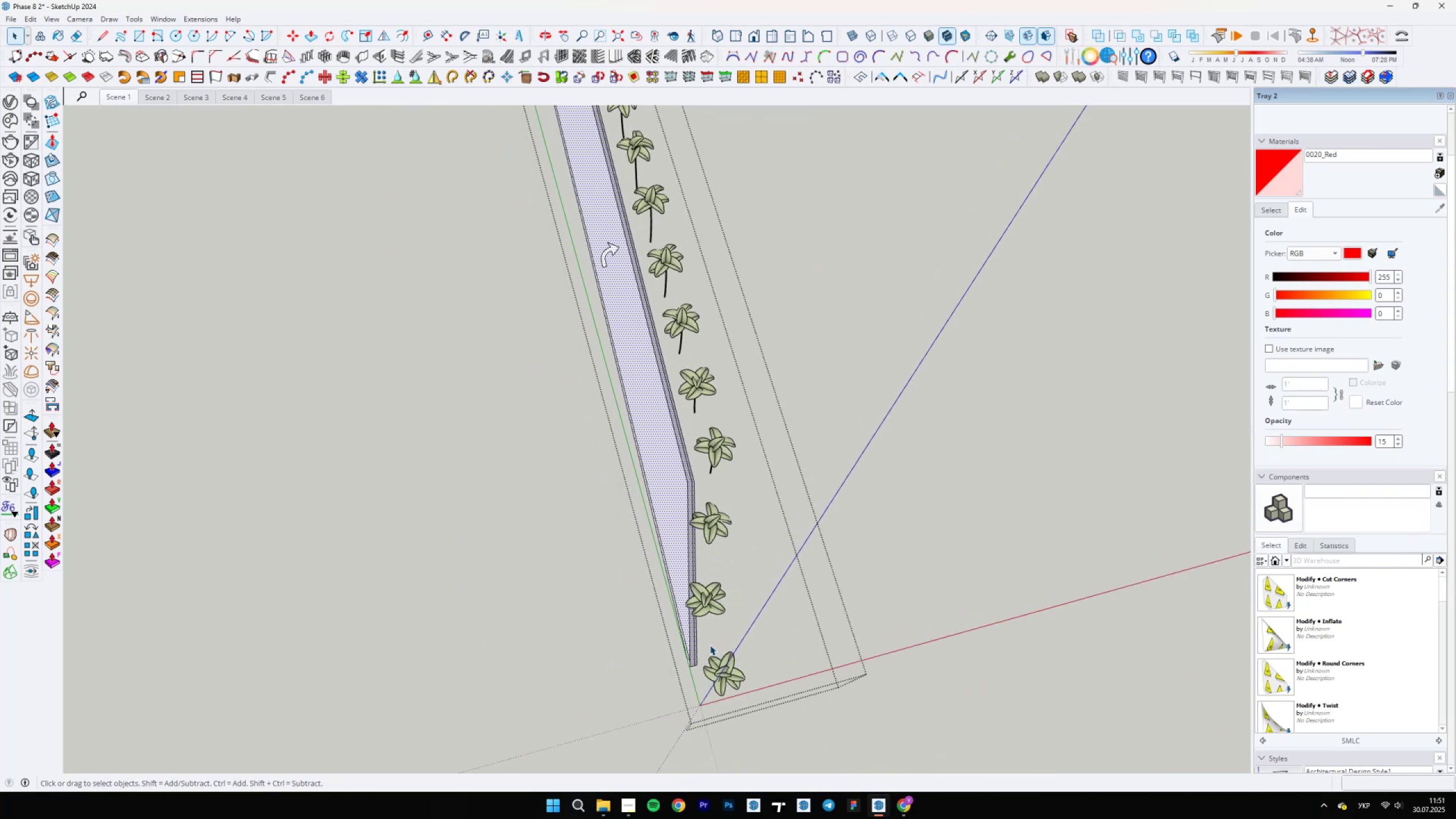 
key(Delete)
 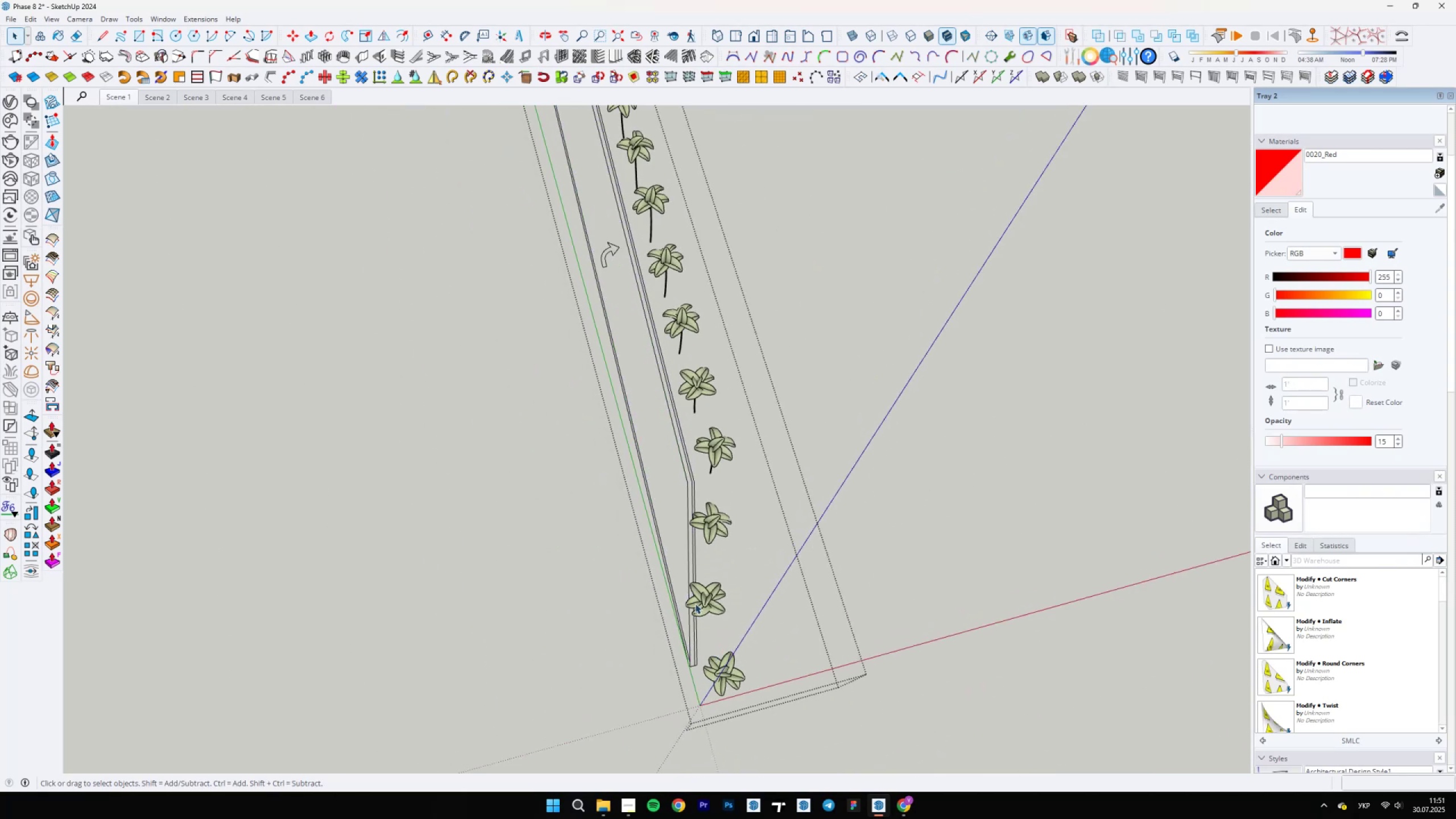 
key(Escape)
 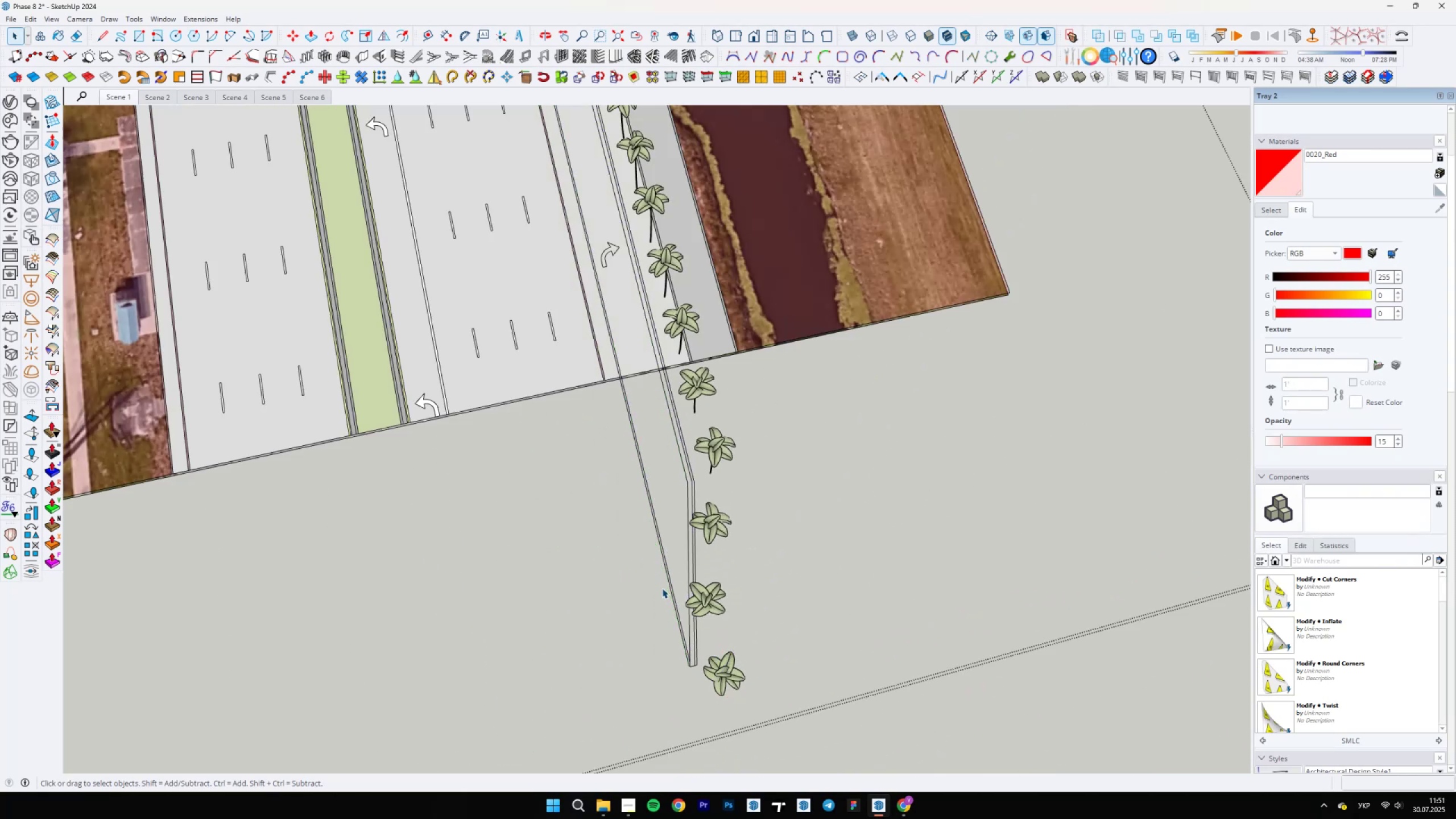 
scroll: coordinate [645, 452], scroll_direction: up, amount: 17.0
 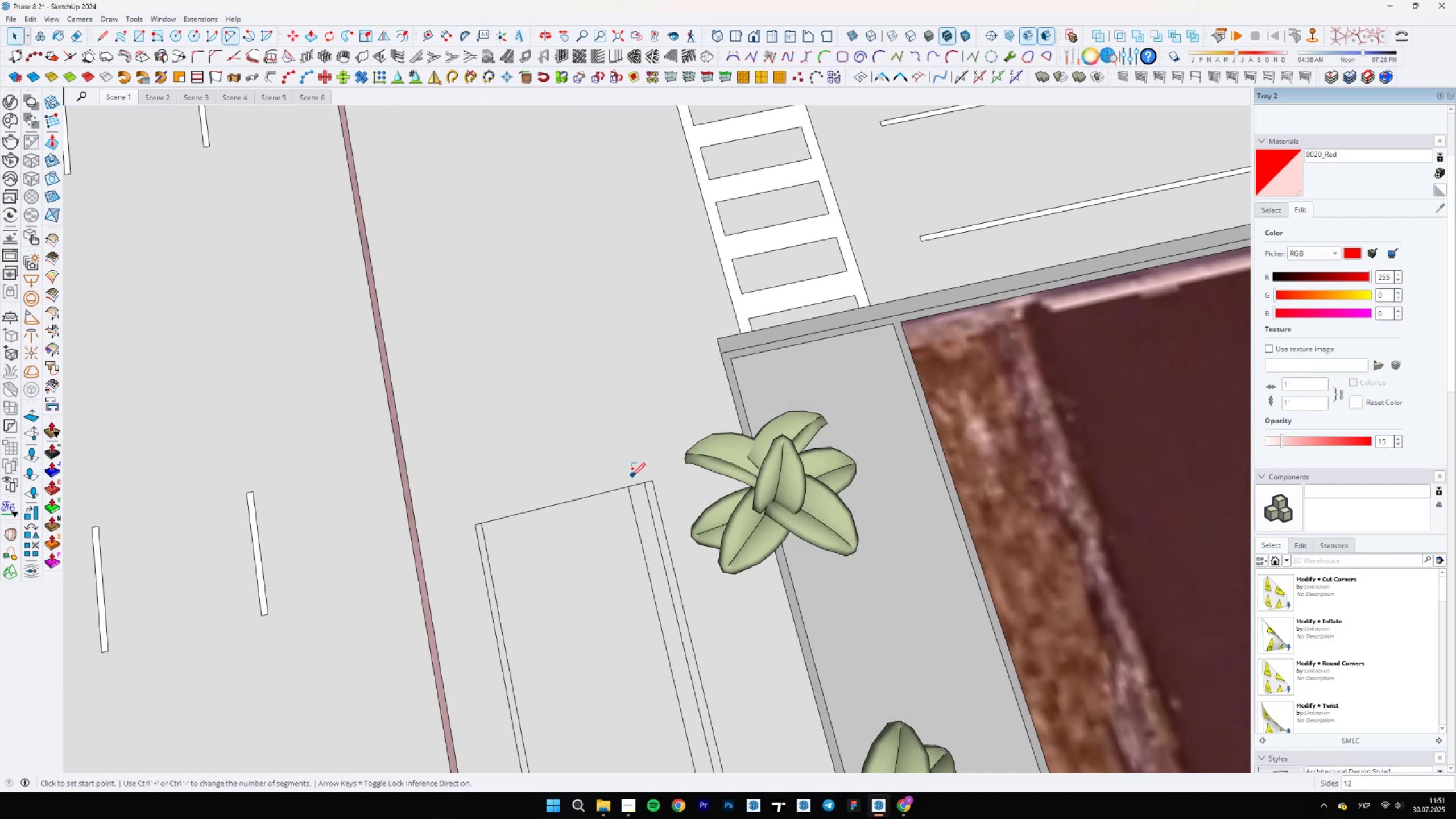 
hold_key(key=ShiftLeft, duration=0.65)
 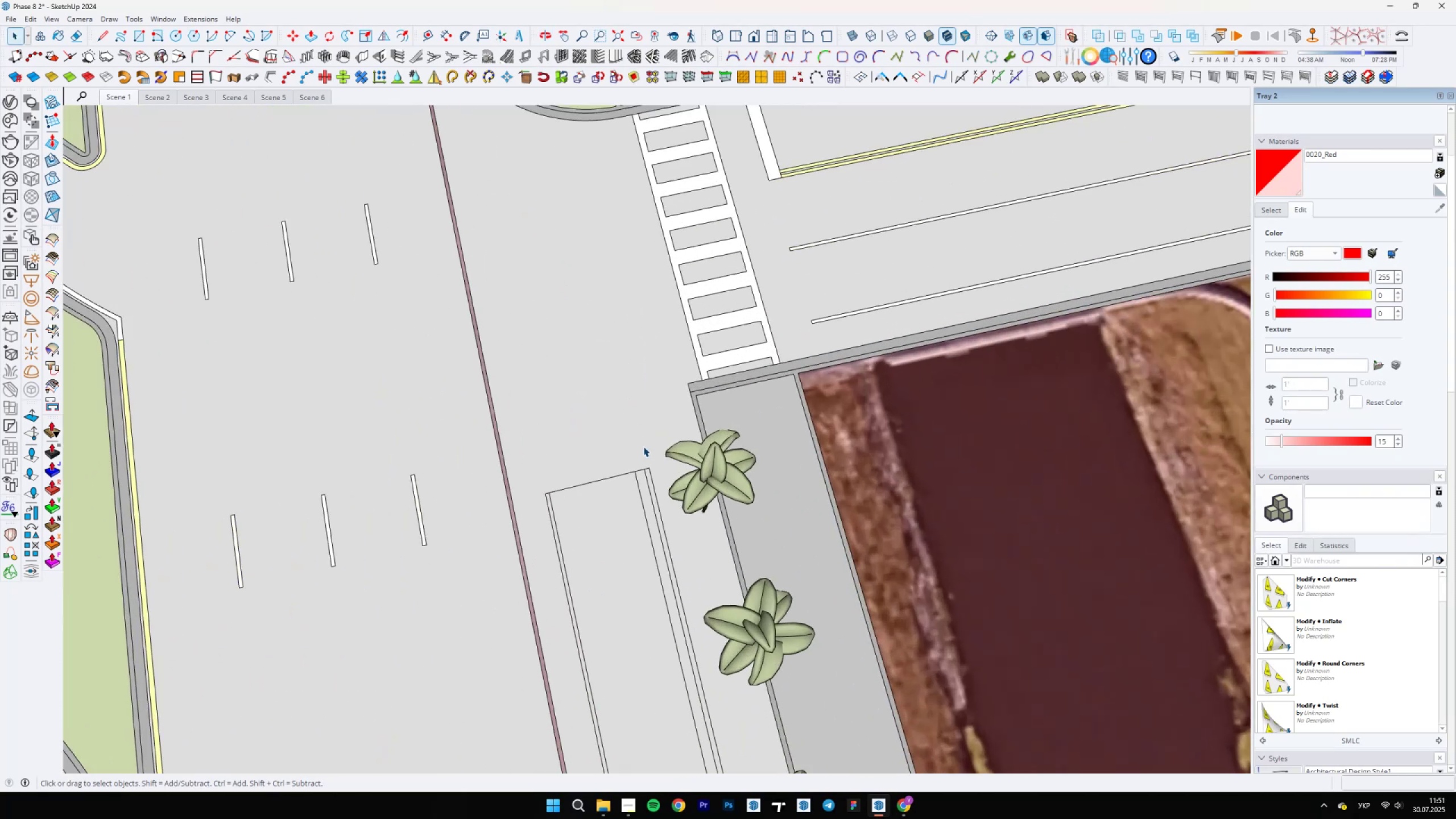 
key(A)
 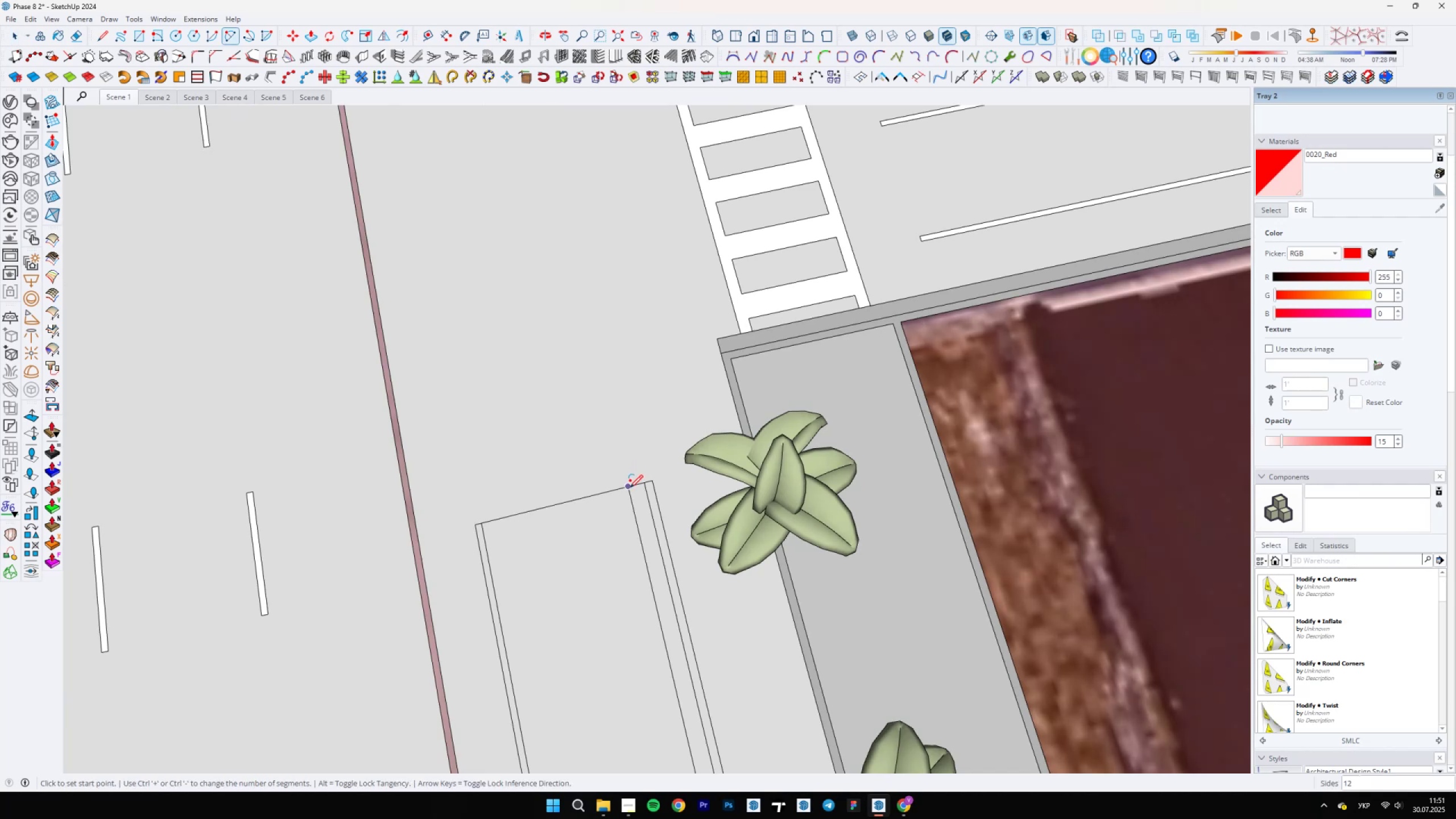 
left_click([628, 489])
 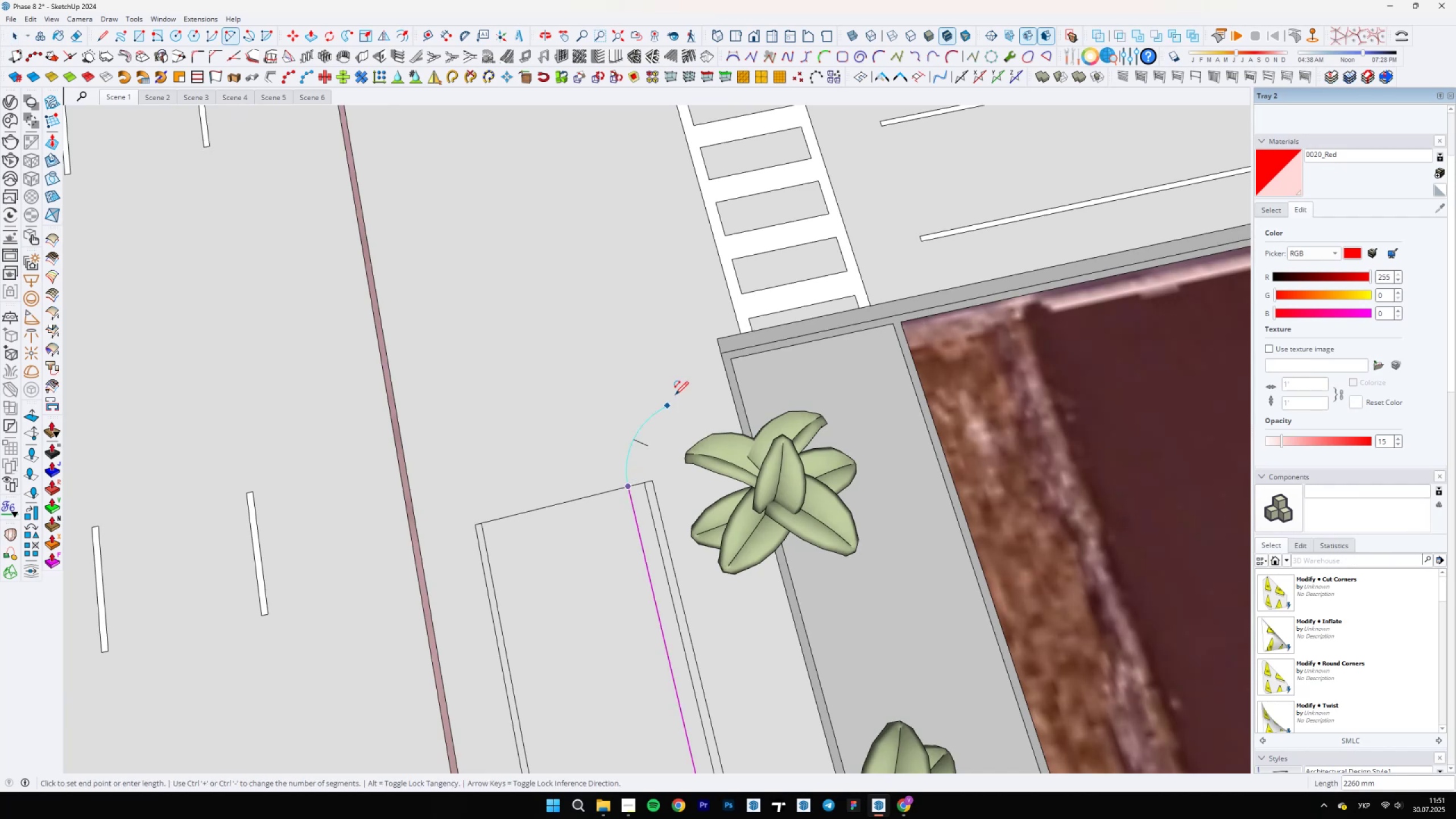 
type( a50)
 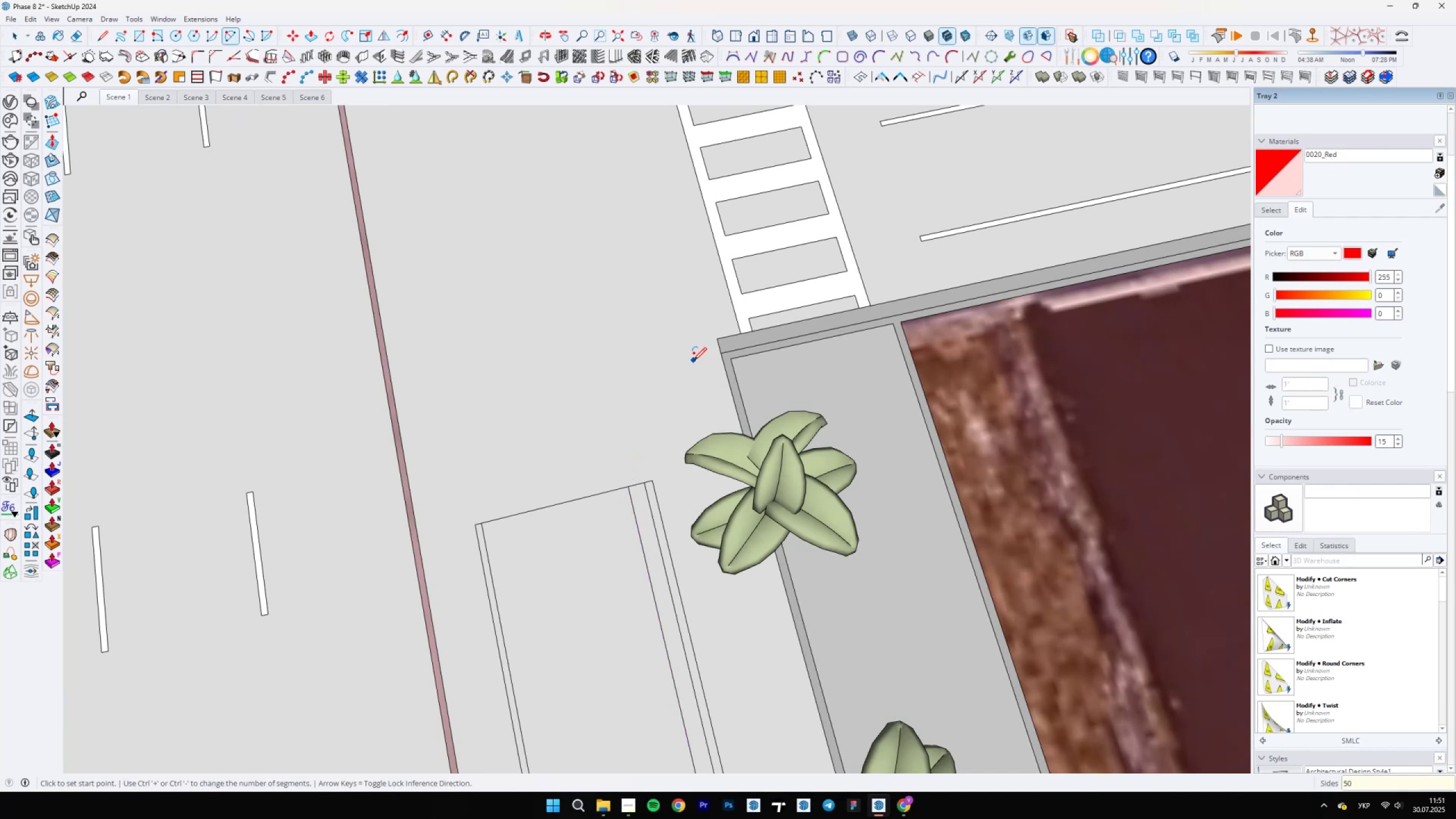 
key(Enter)
 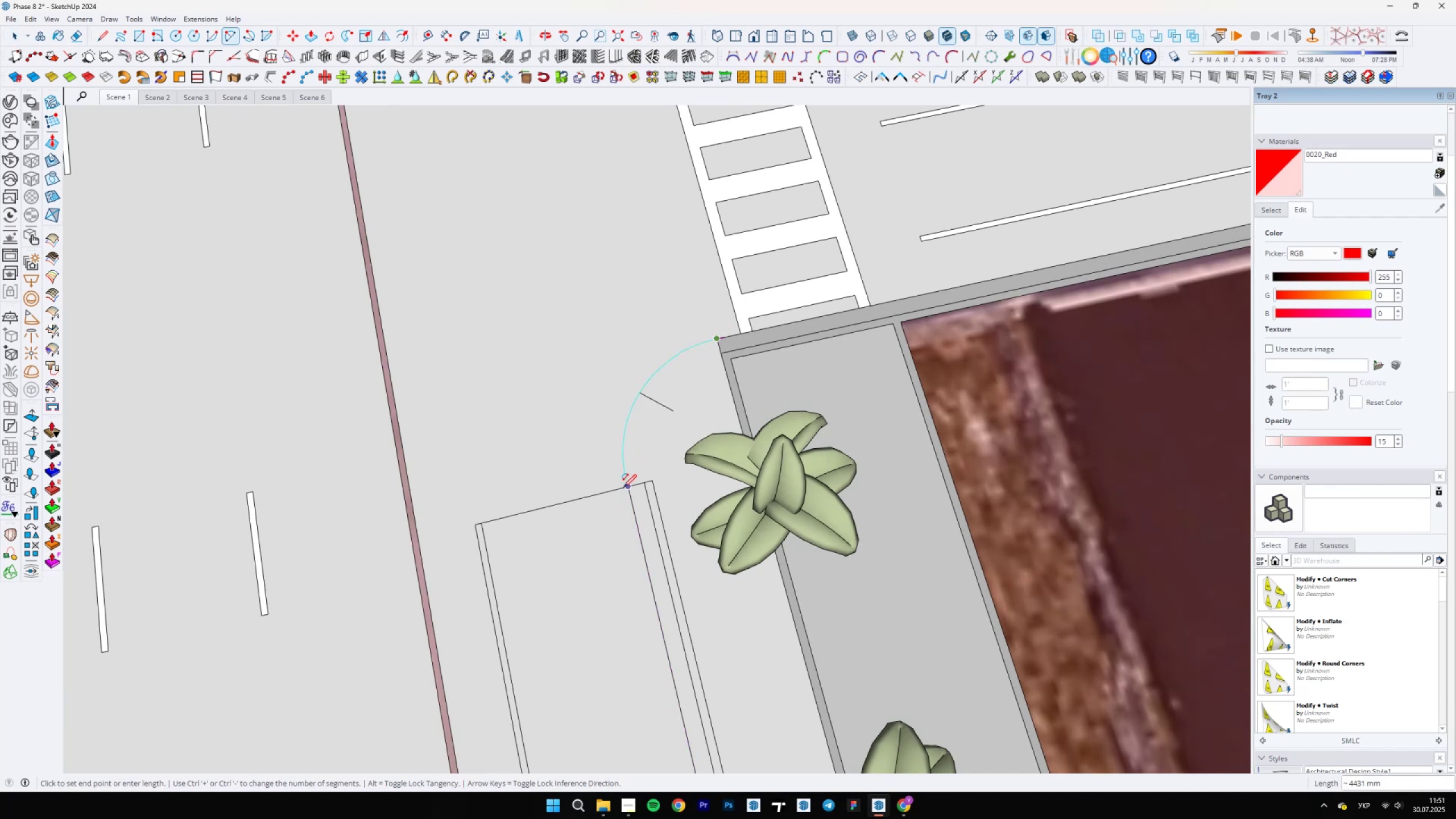 
scroll: coordinate [625, 493], scroll_direction: up, amount: 9.0
 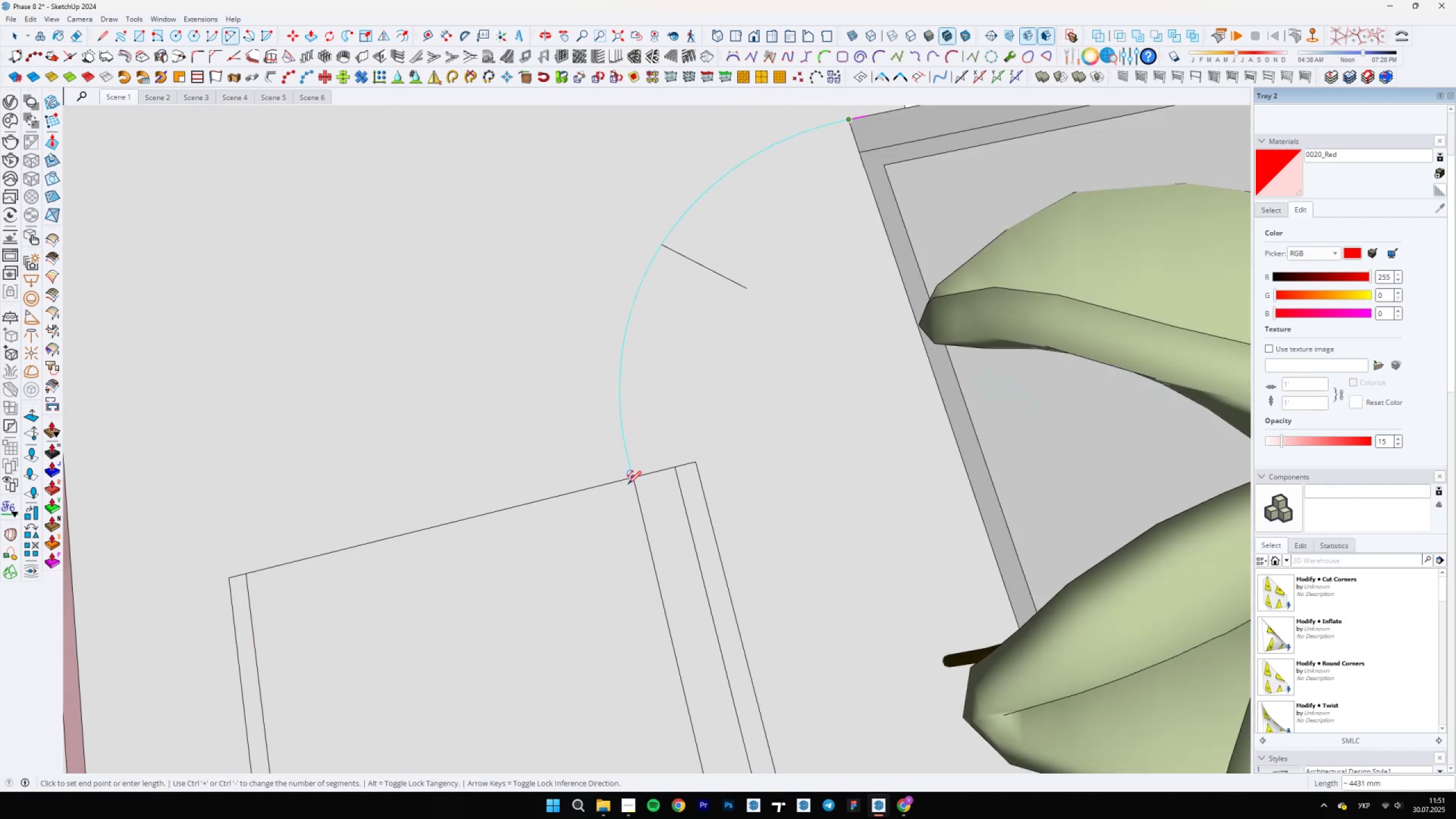 
key(Space)
 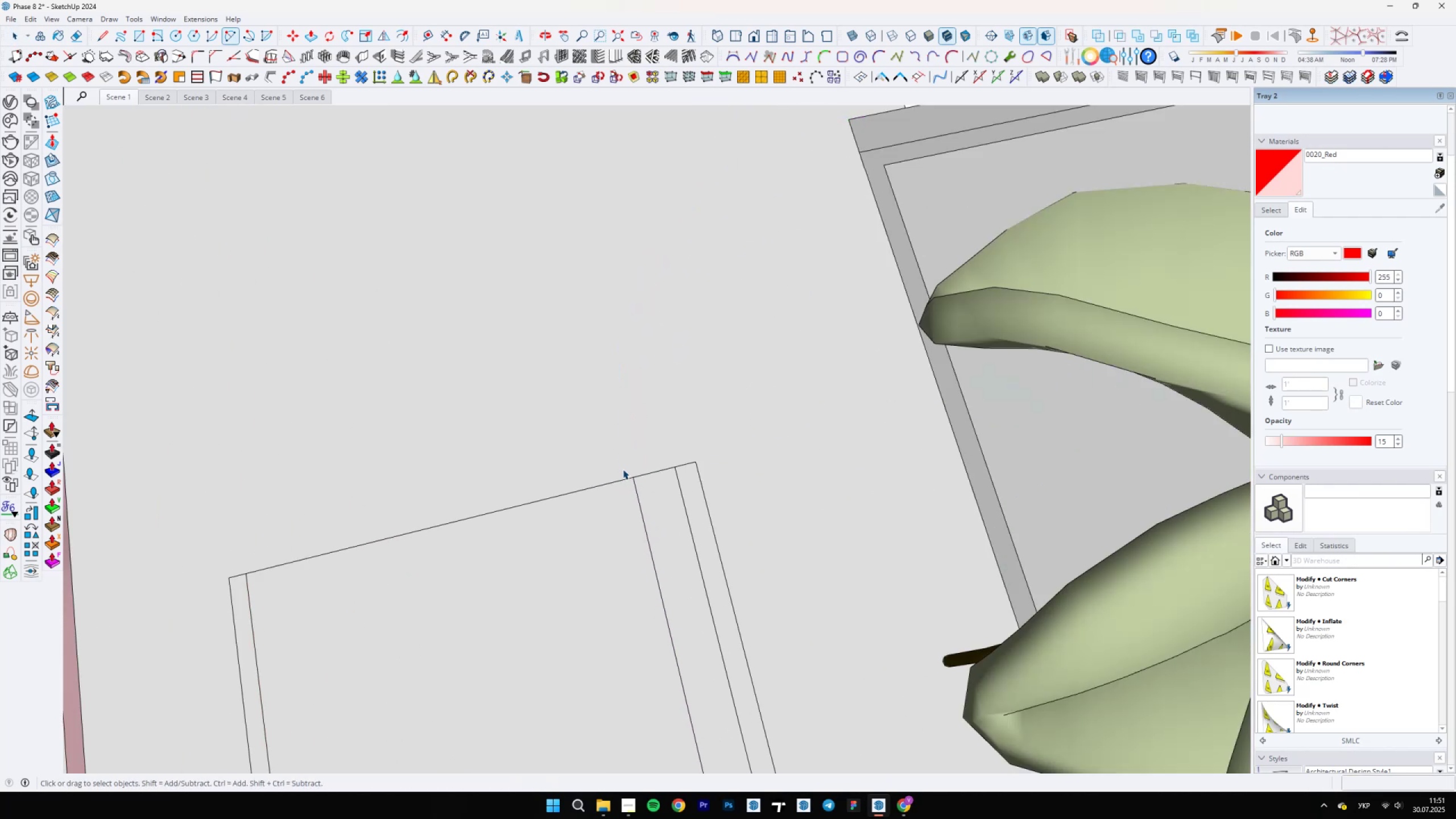 
scroll: coordinate [629, 568], scroll_direction: down, amount: 11.0
 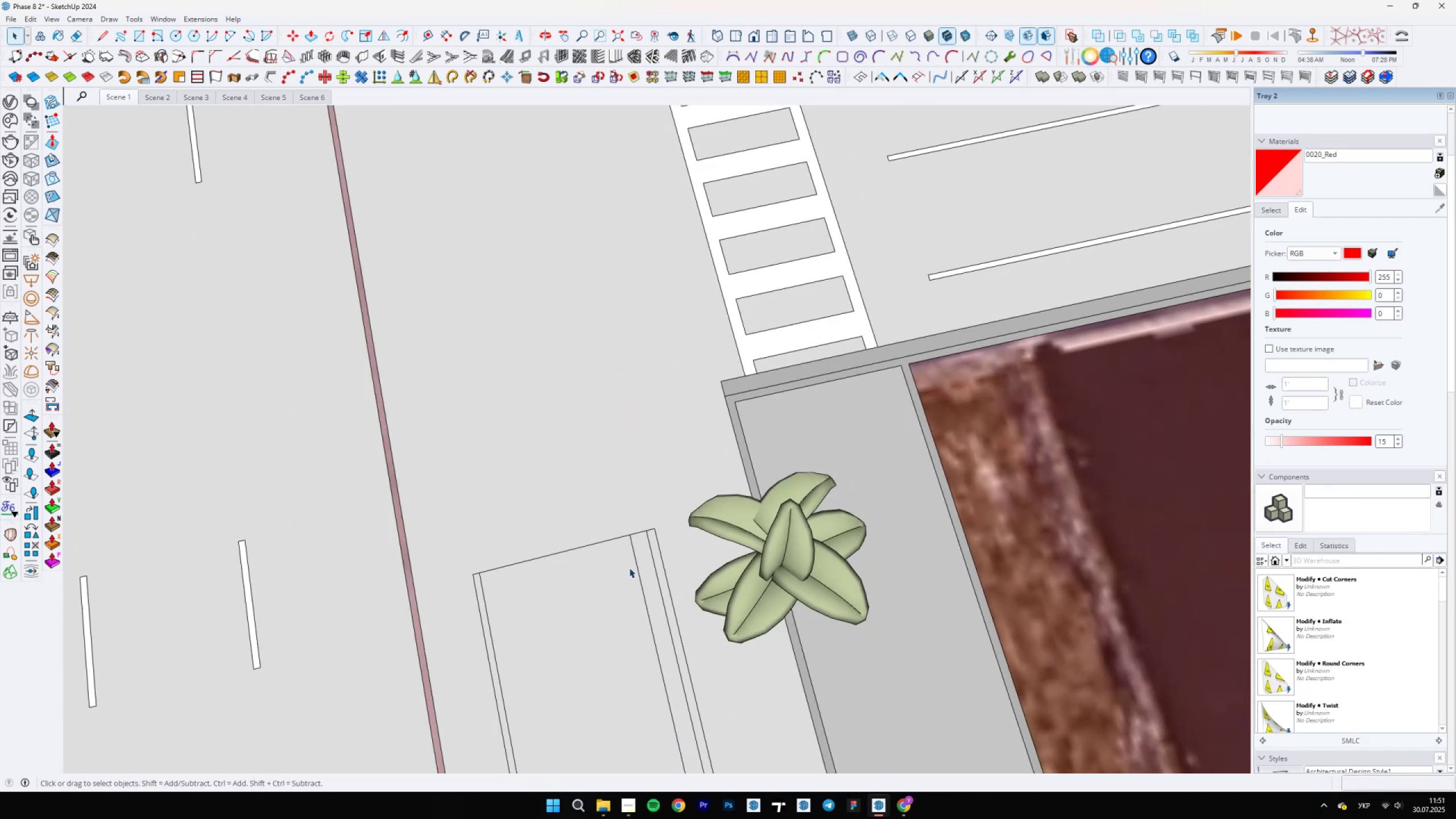 
key(L)
 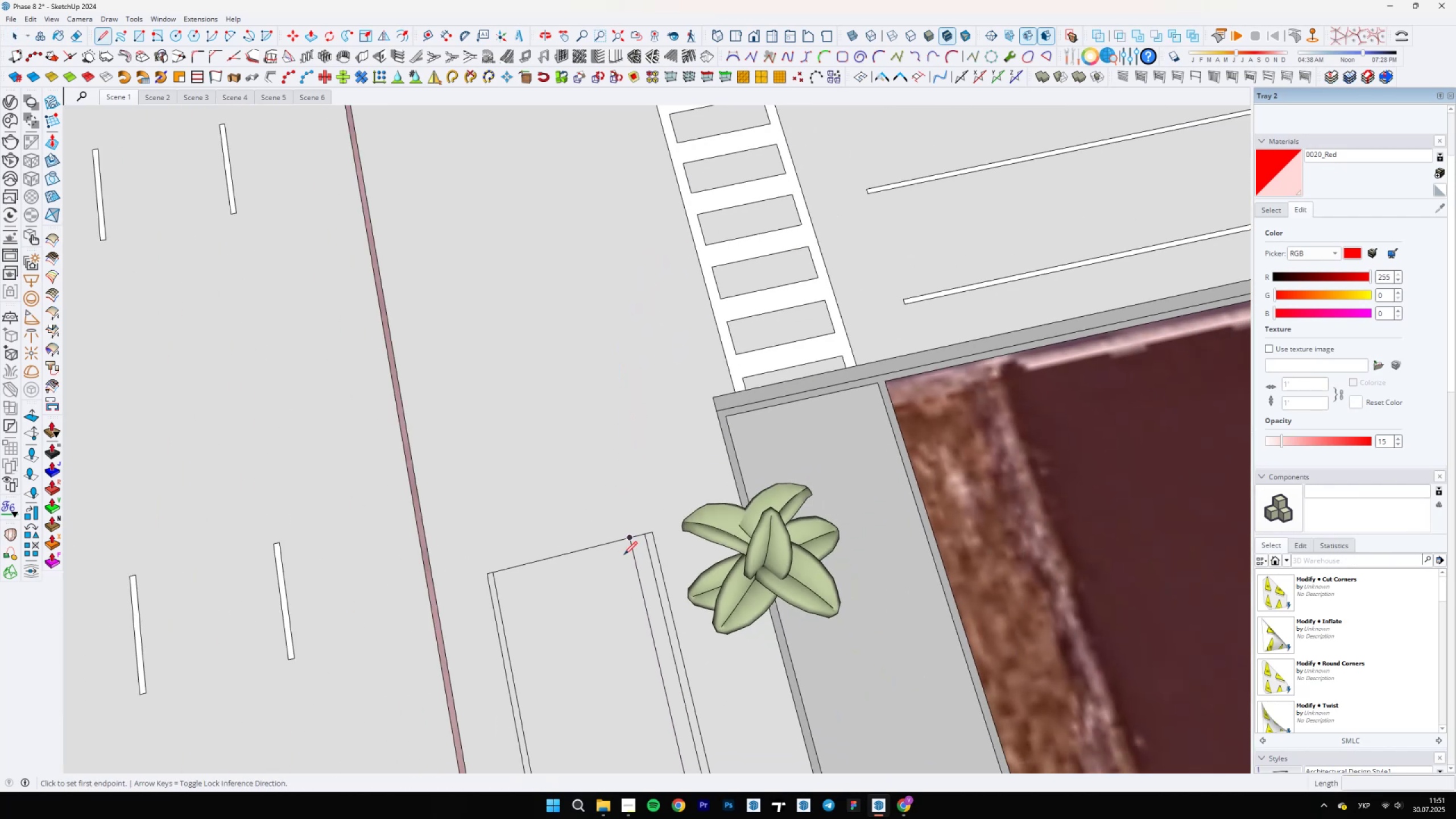 
key(Space)
 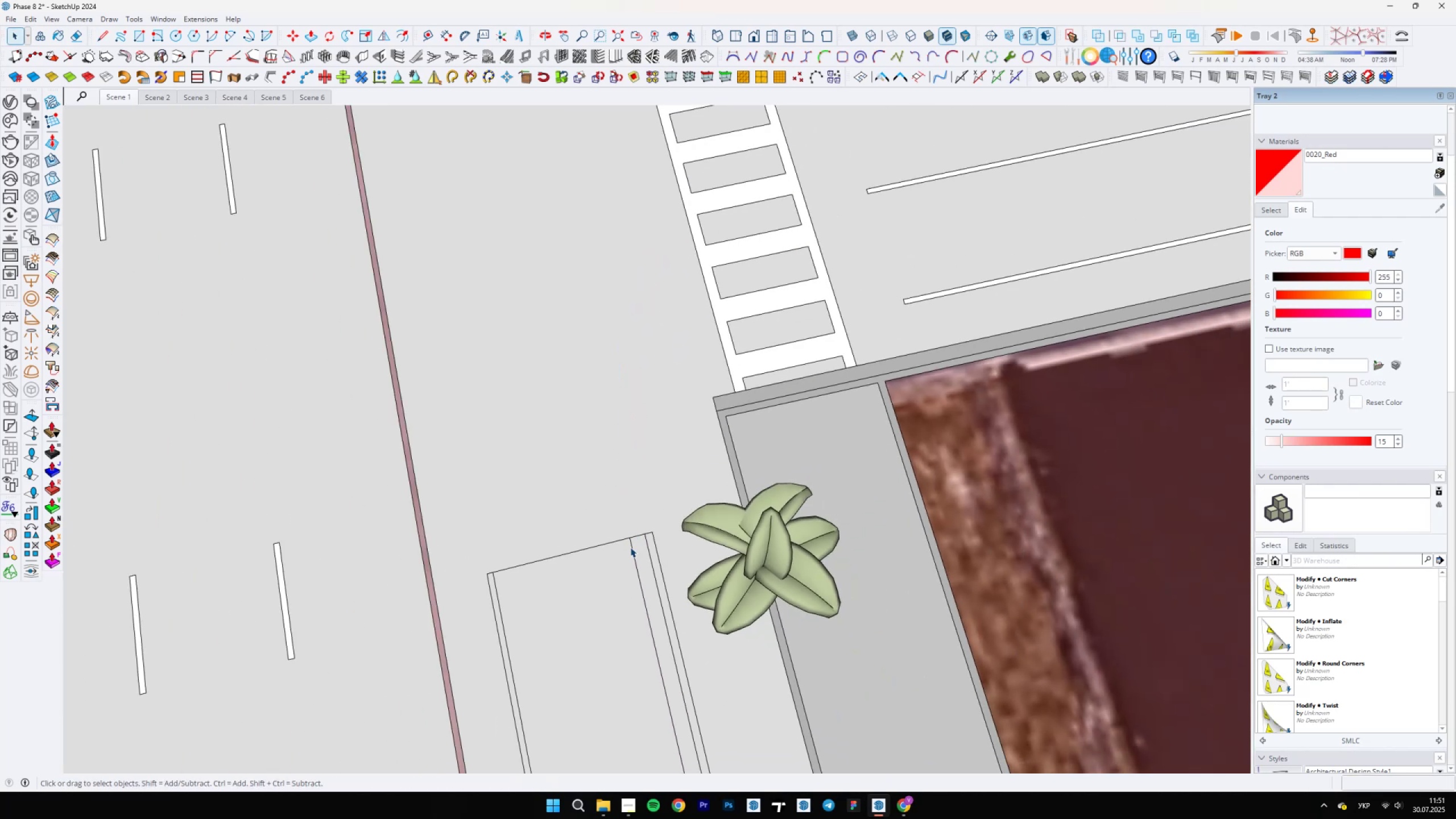 
left_click([630, 547])
 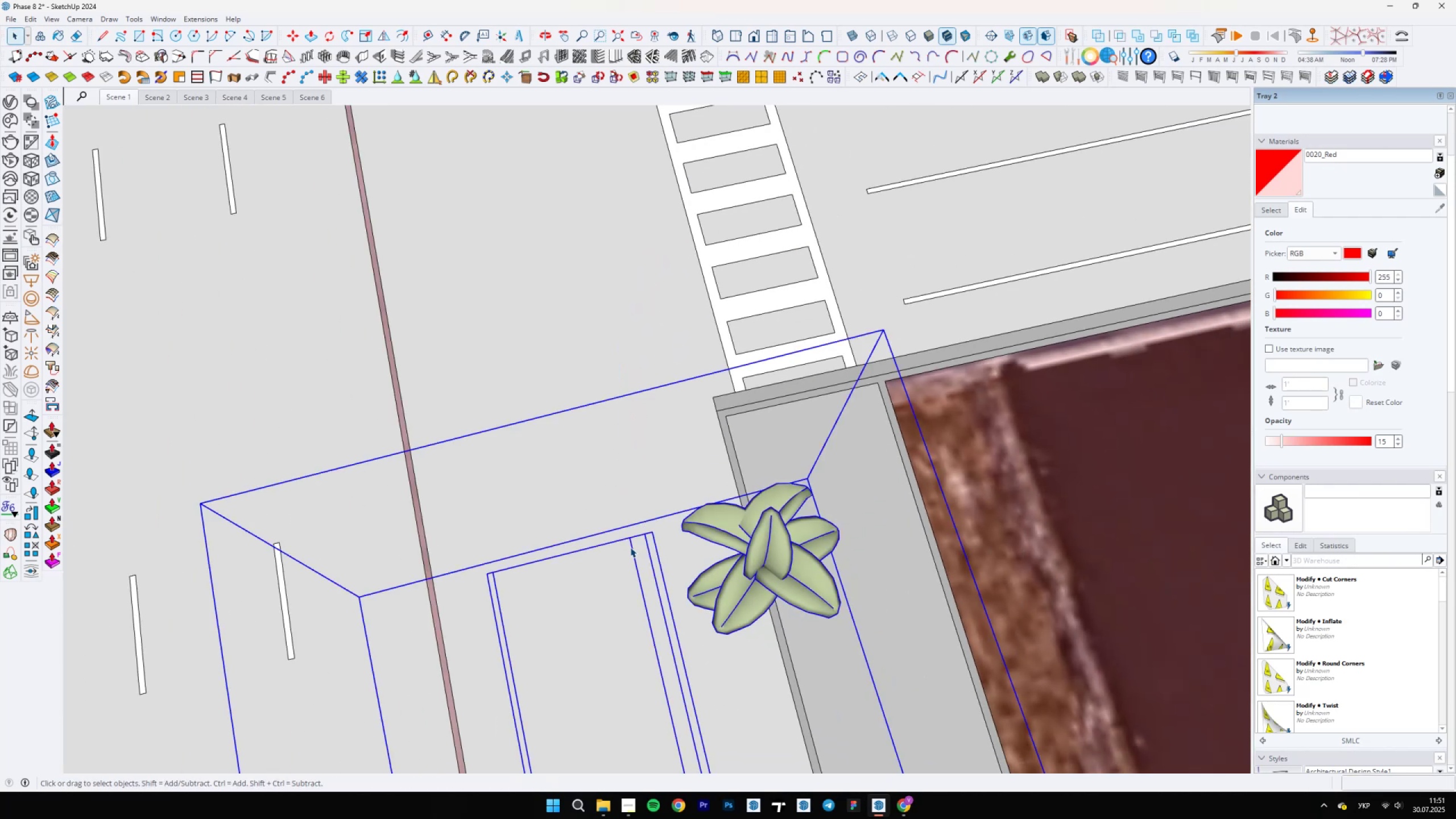 
key(M)
 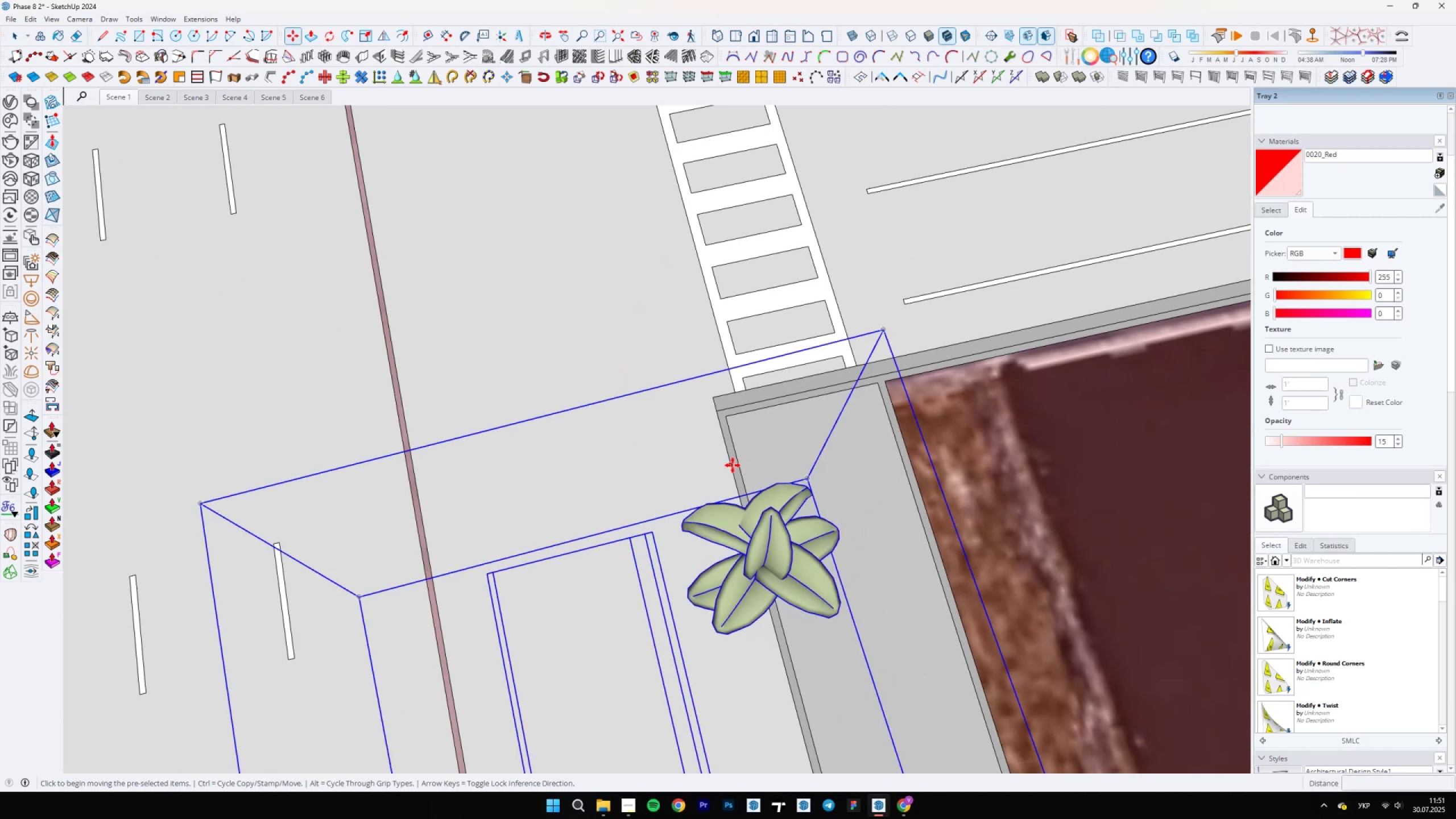 
left_click([732, 466])
 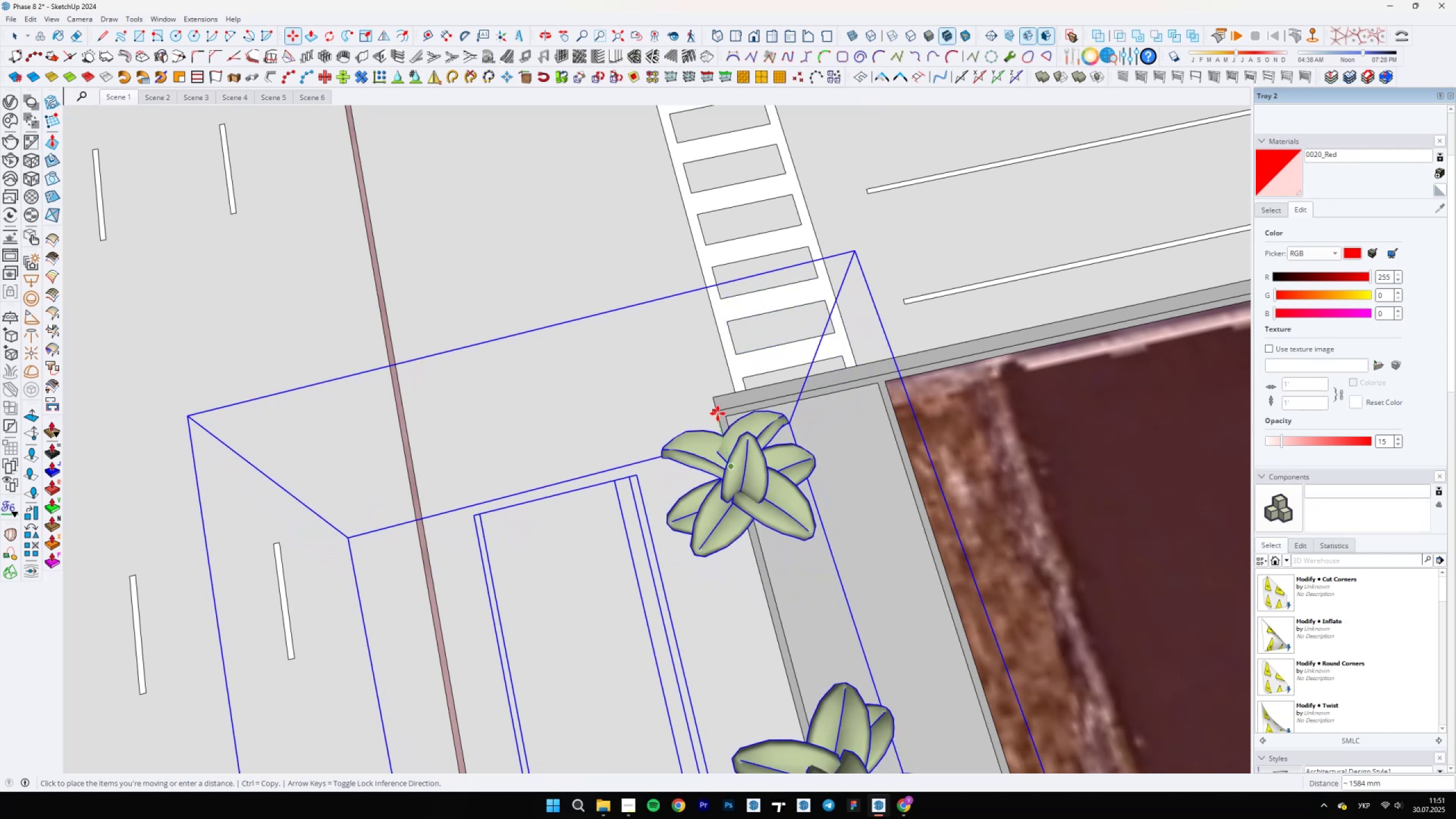 
scroll: coordinate [714, 396], scroll_direction: up, amount: 11.0
 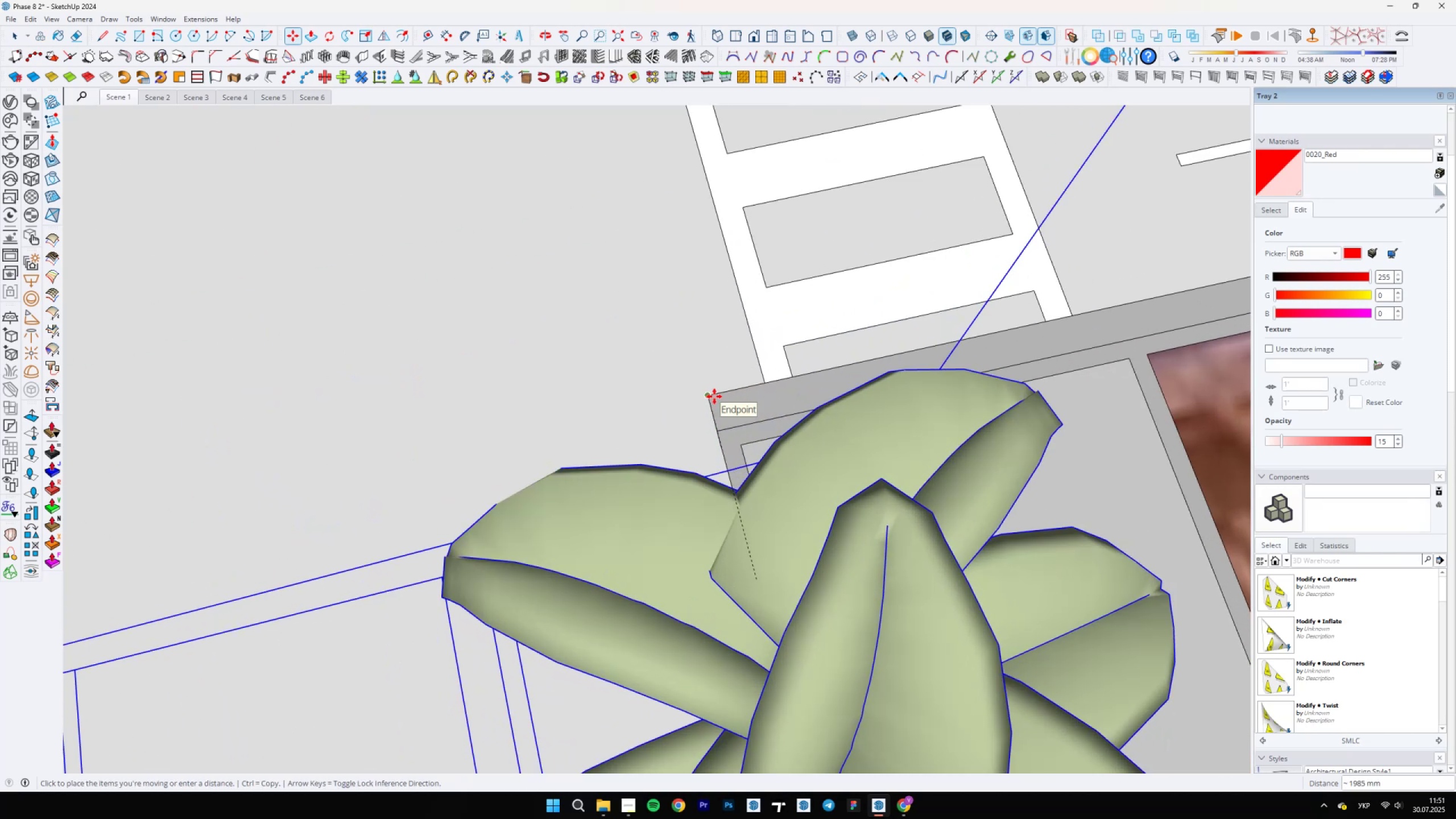 
left_click([714, 396])
 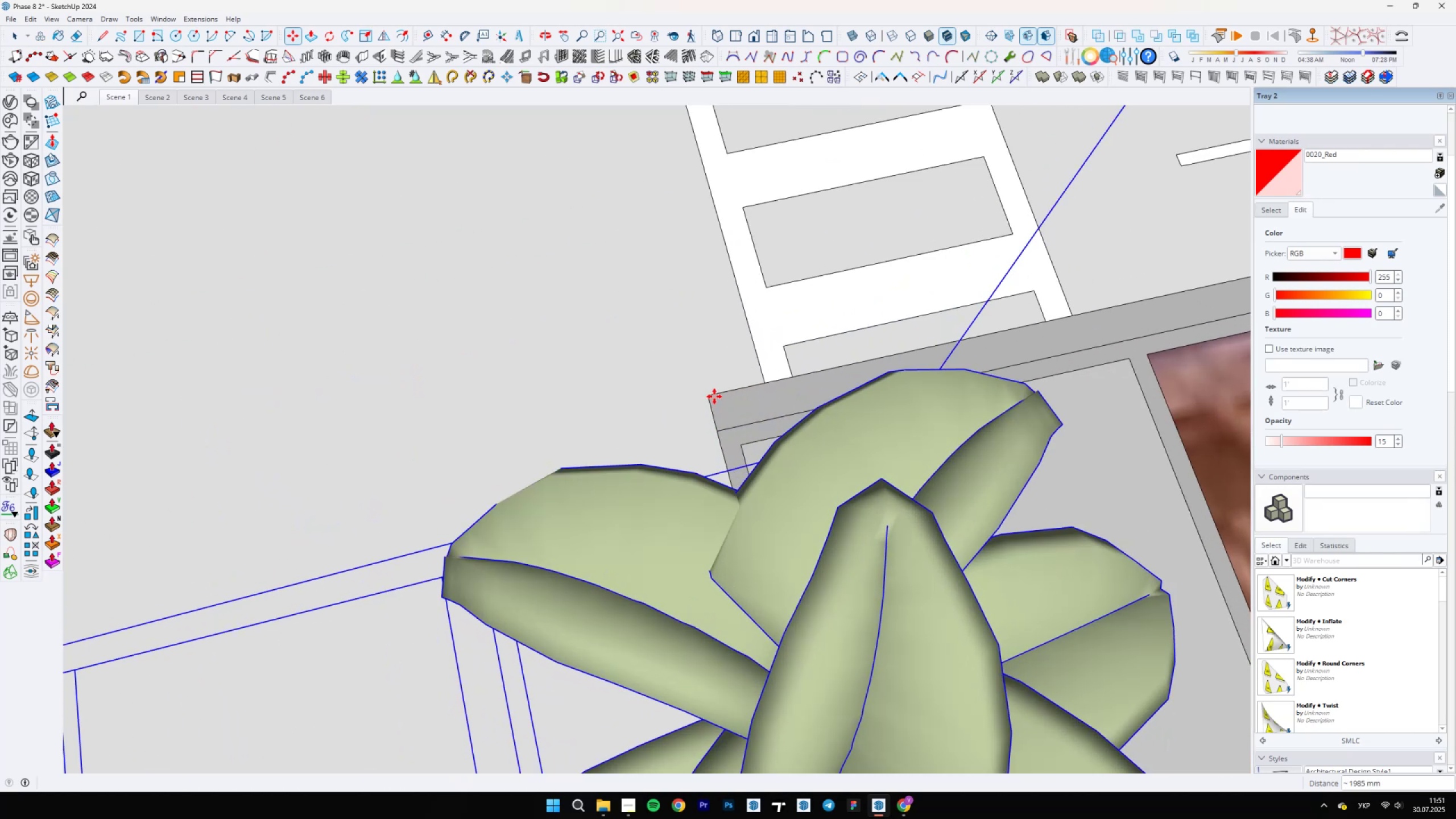 
scroll: coordinate [683, 445], scroll_direction: down, amount: 11.0
 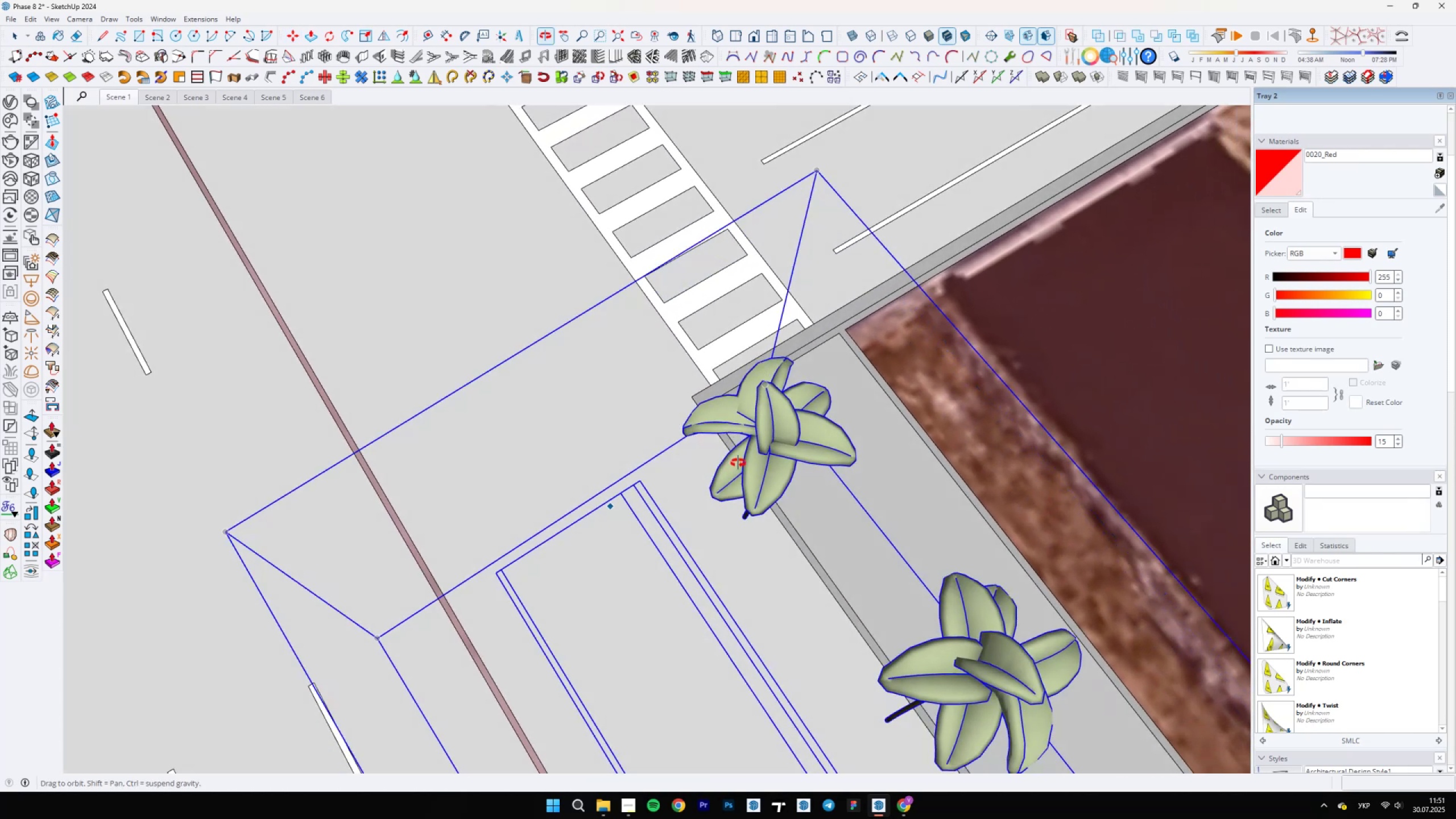 
type( aa)
 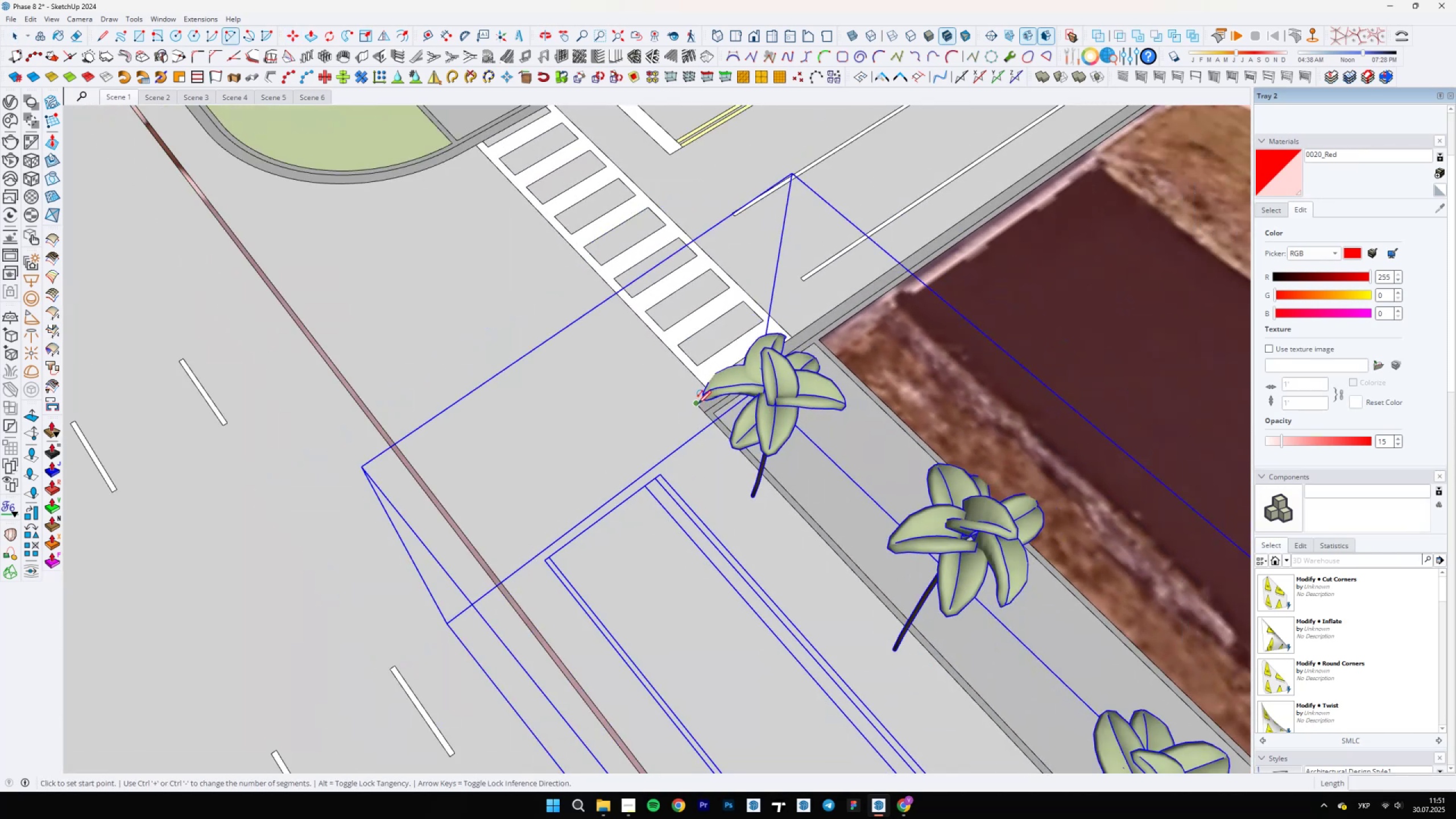 
scroll: coordinate [762, 419], scroll_direction: down, amount: 2.0
 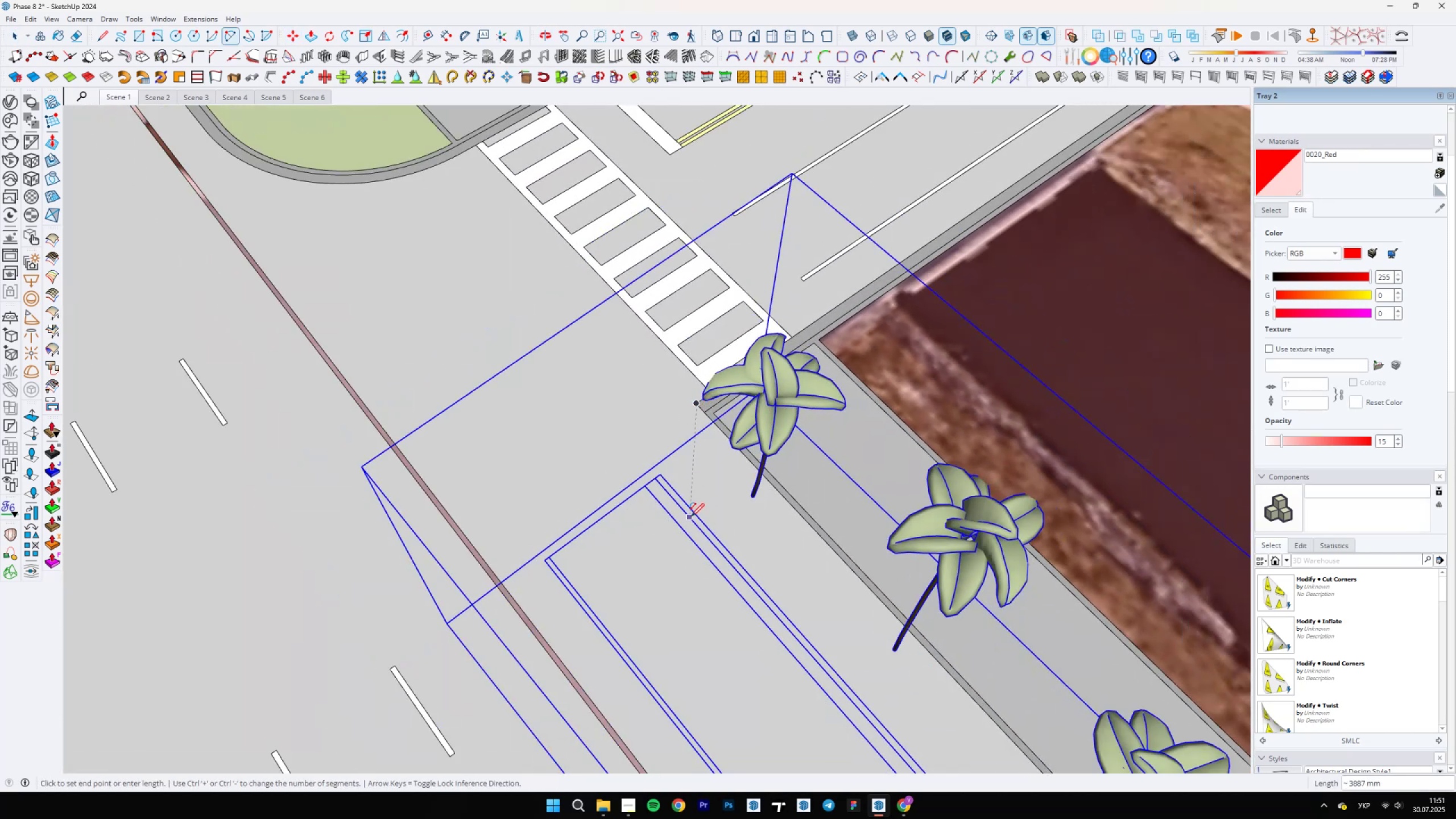 
left_click([698, 404])
 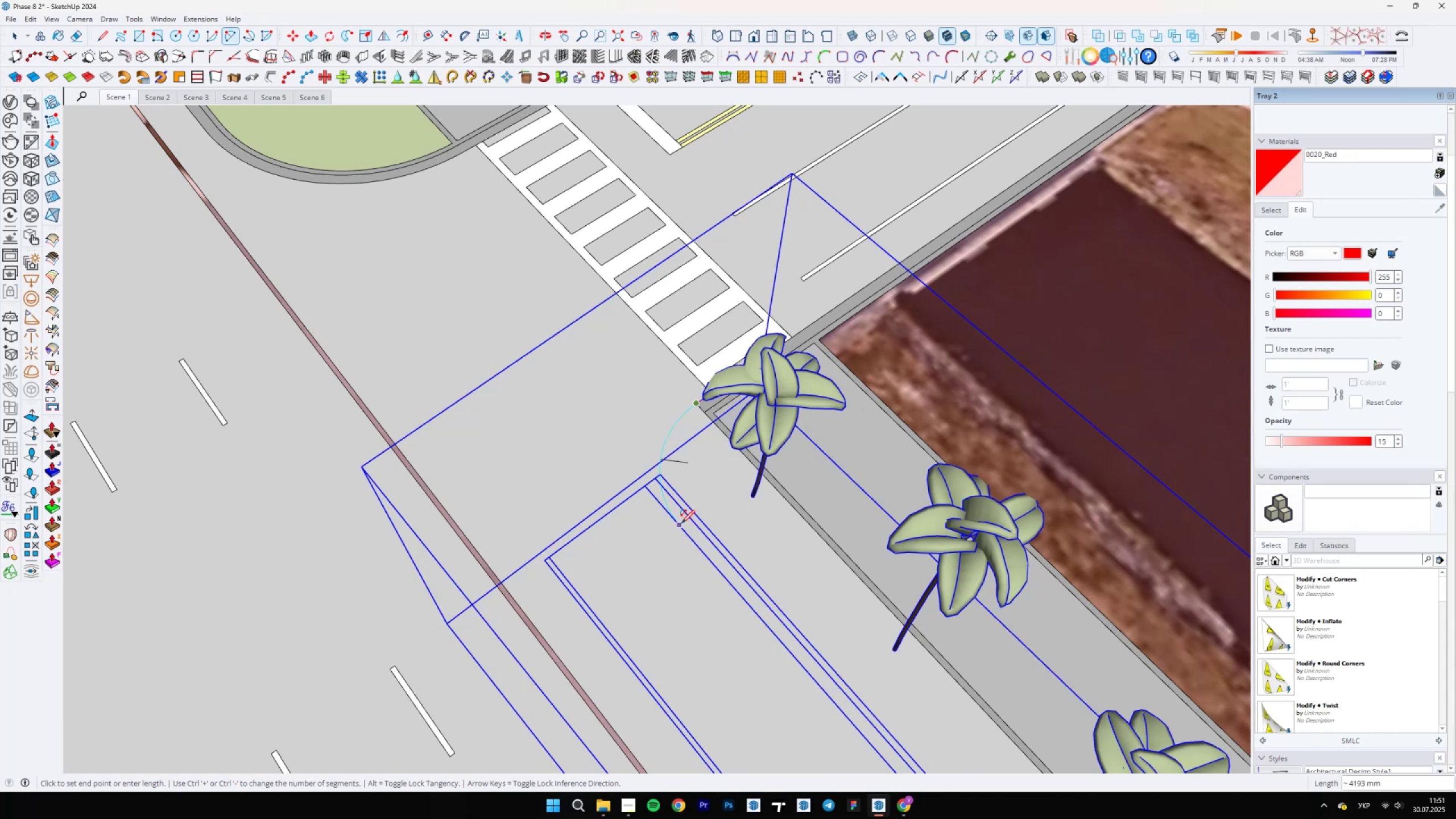 
double_click([683, 526])
 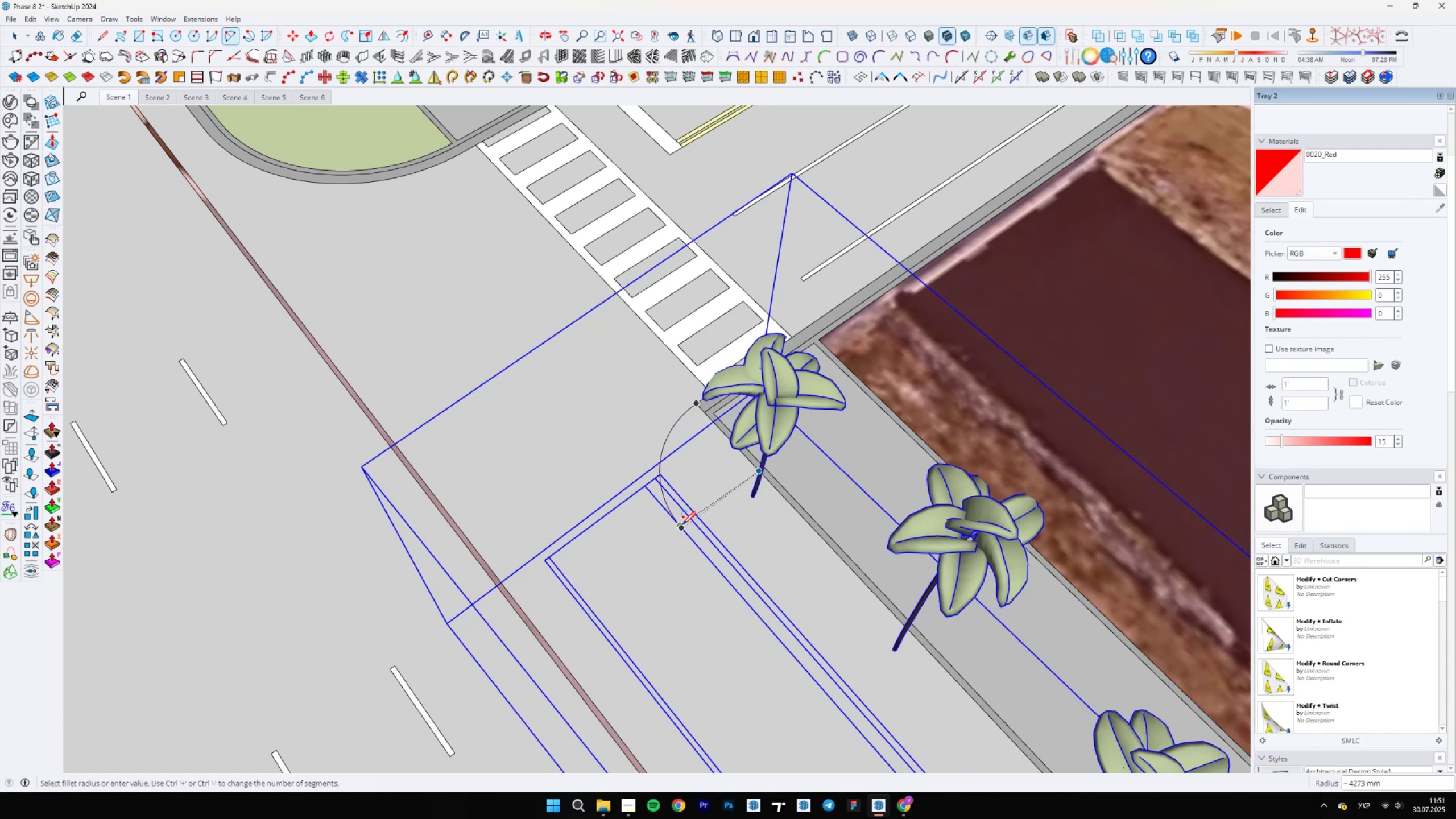 
scroll: coordinate [667, 525], scroll_direction: down, amount: 6.0
 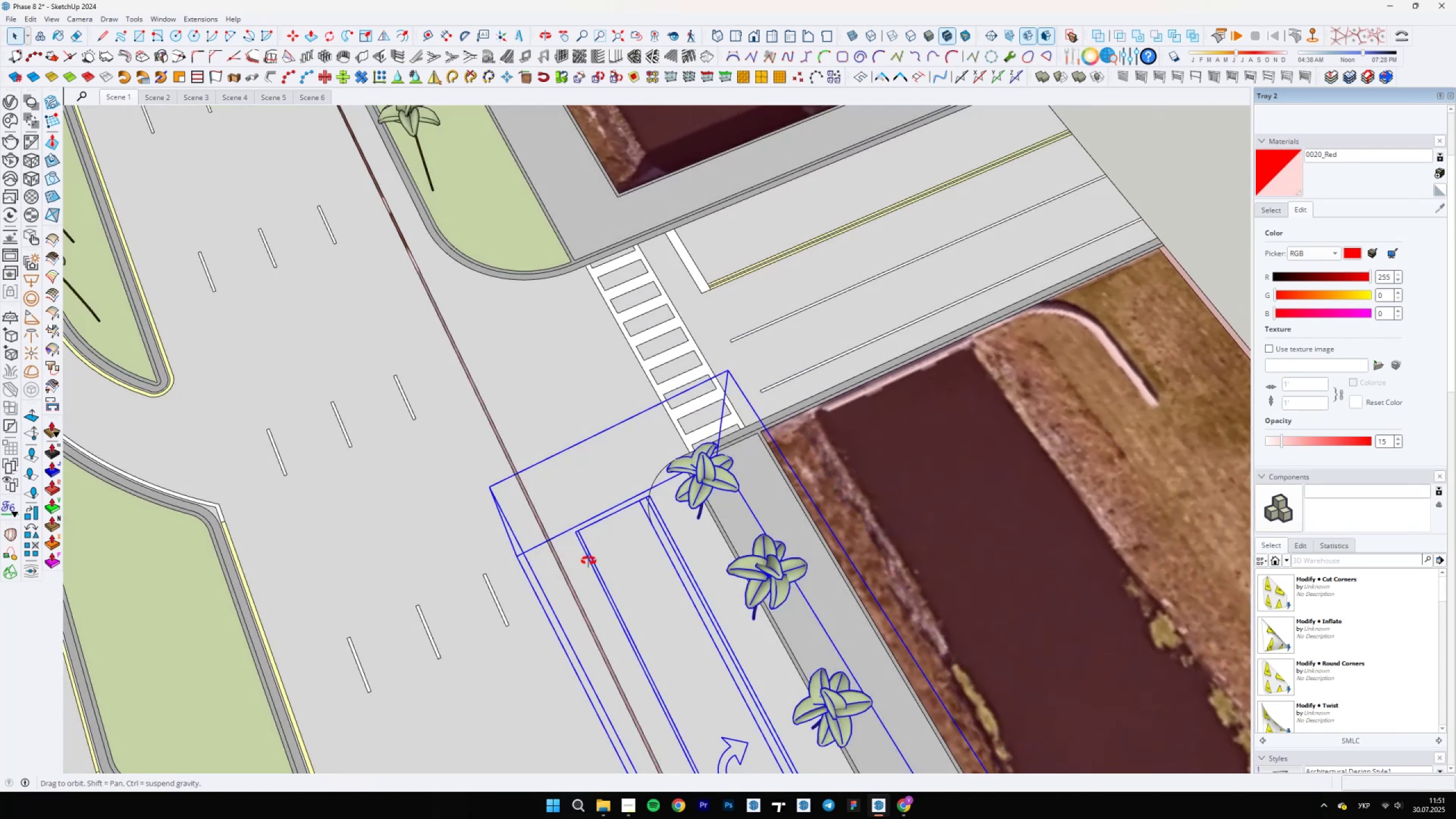 
key(Space)
 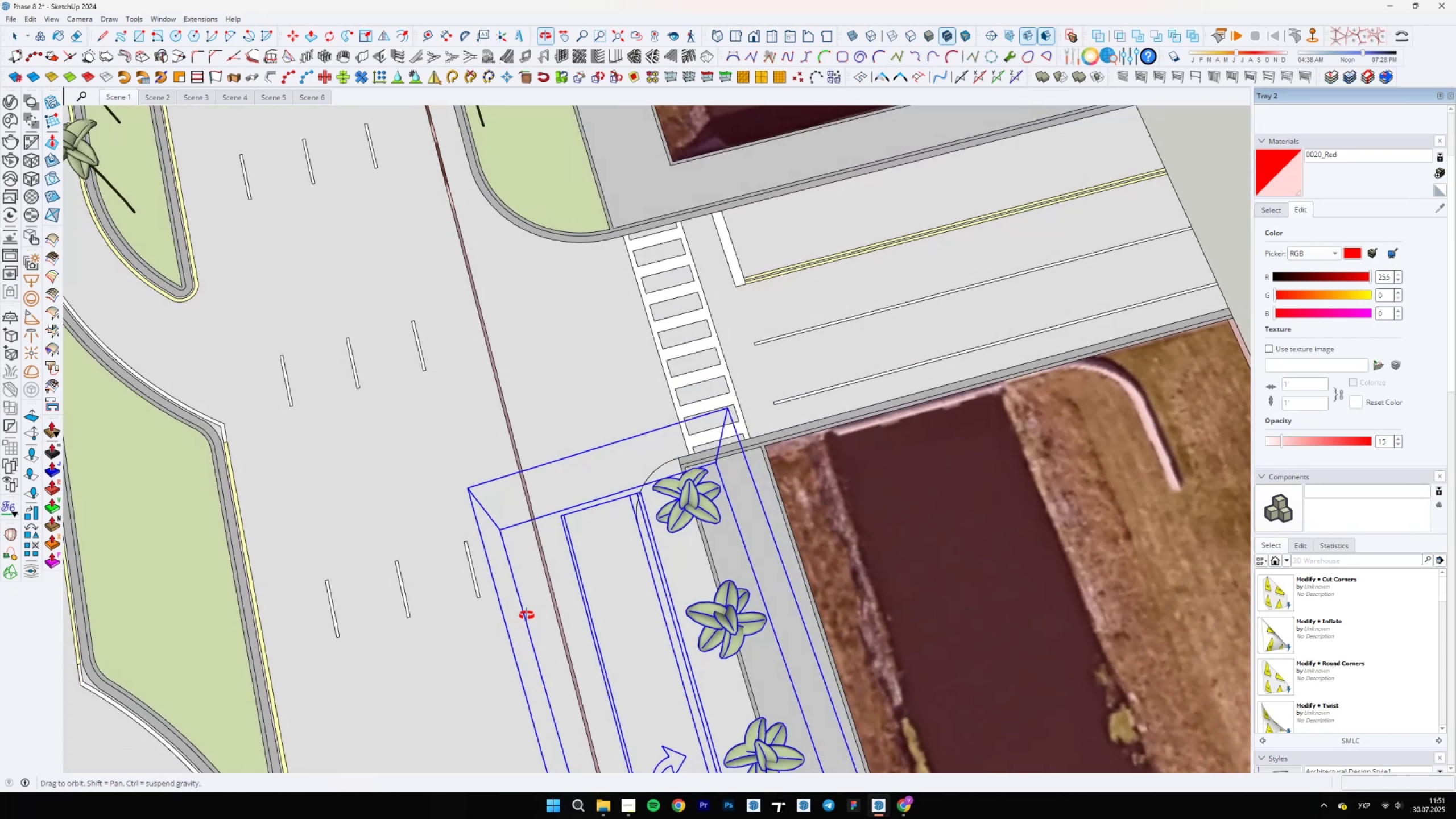 
scroll: coordinate [737, 519], scroll_direction: up, amount: 21.0
 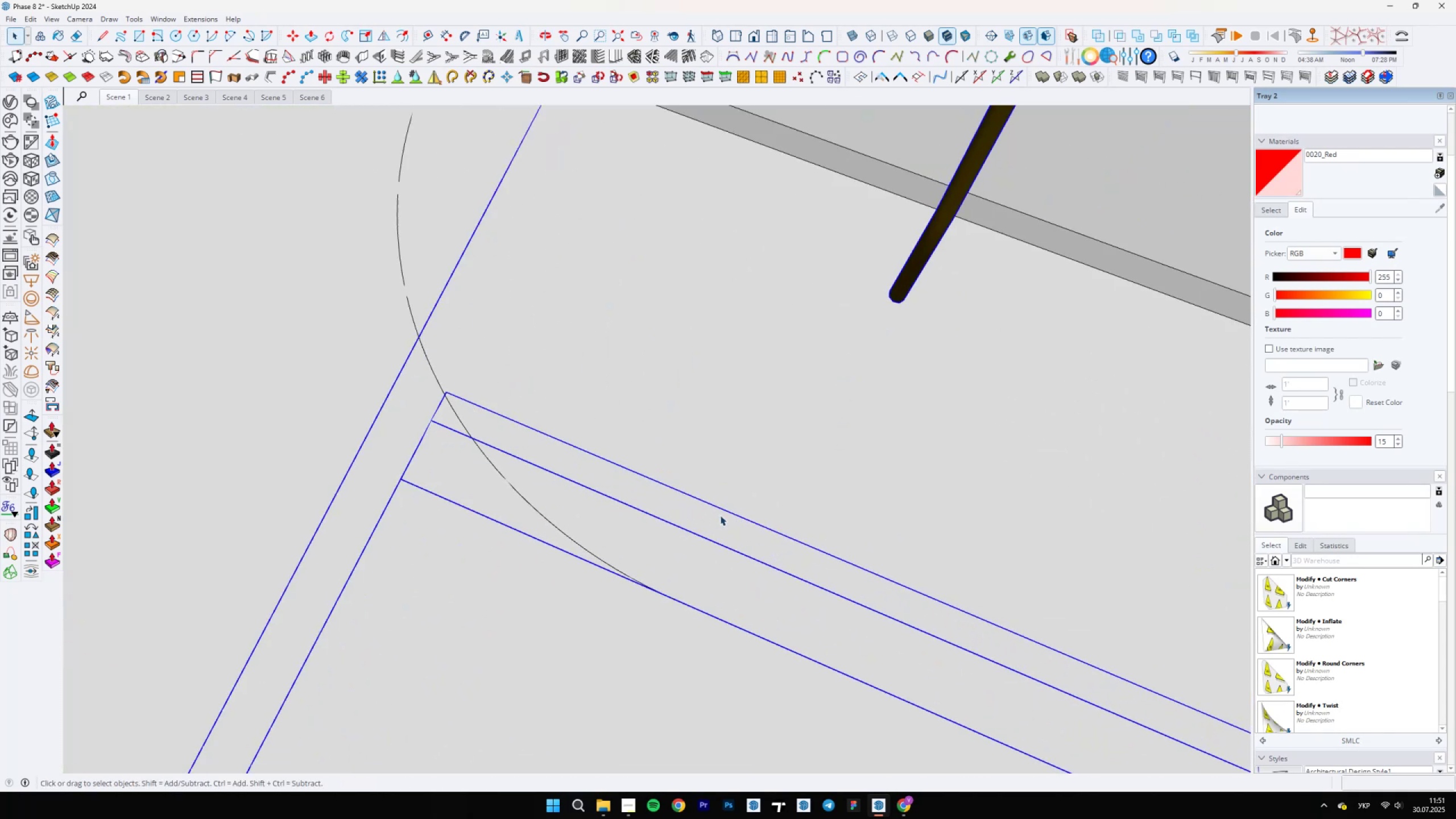 
key(M)
 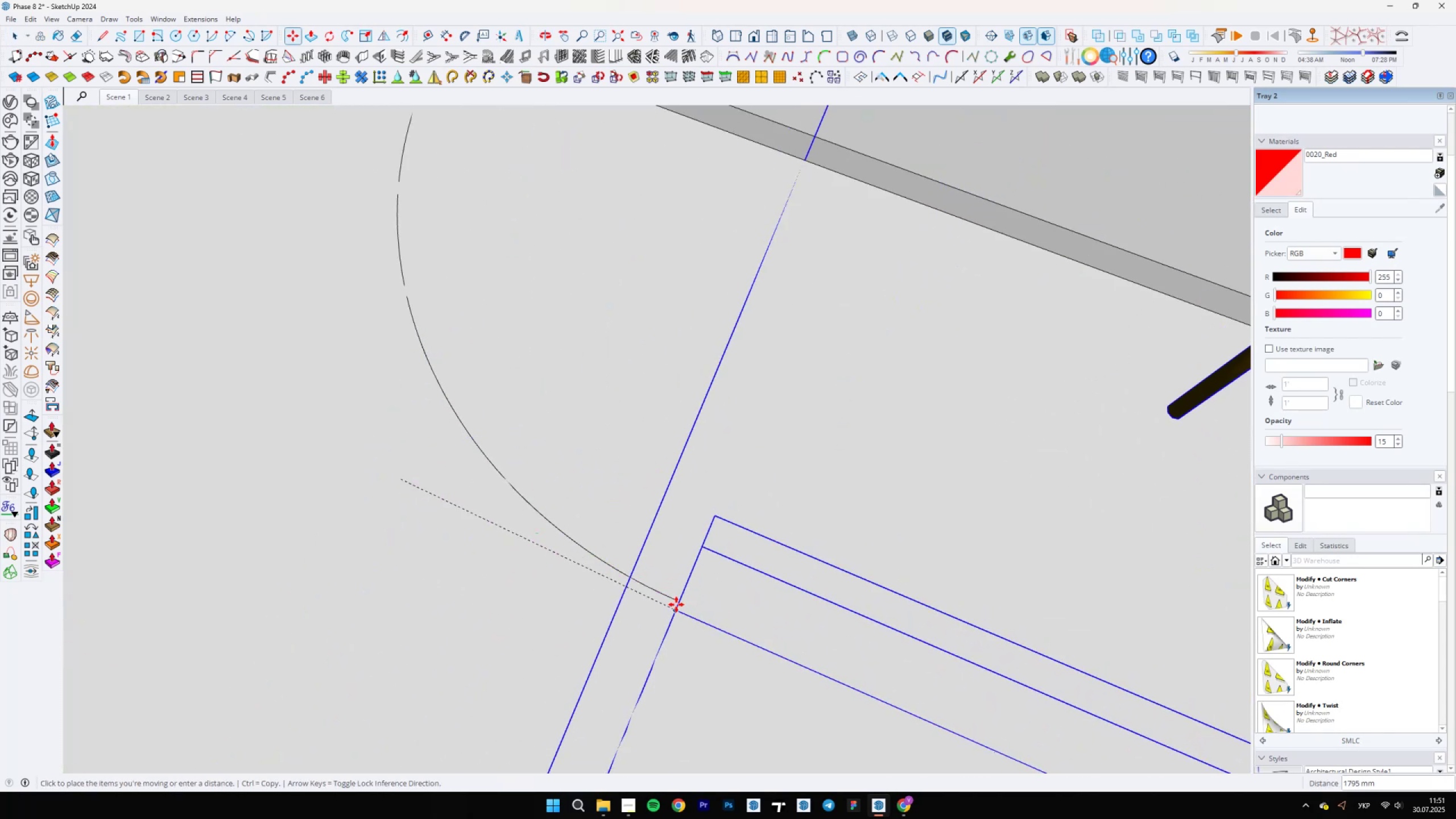 
left_click([678, 599])
 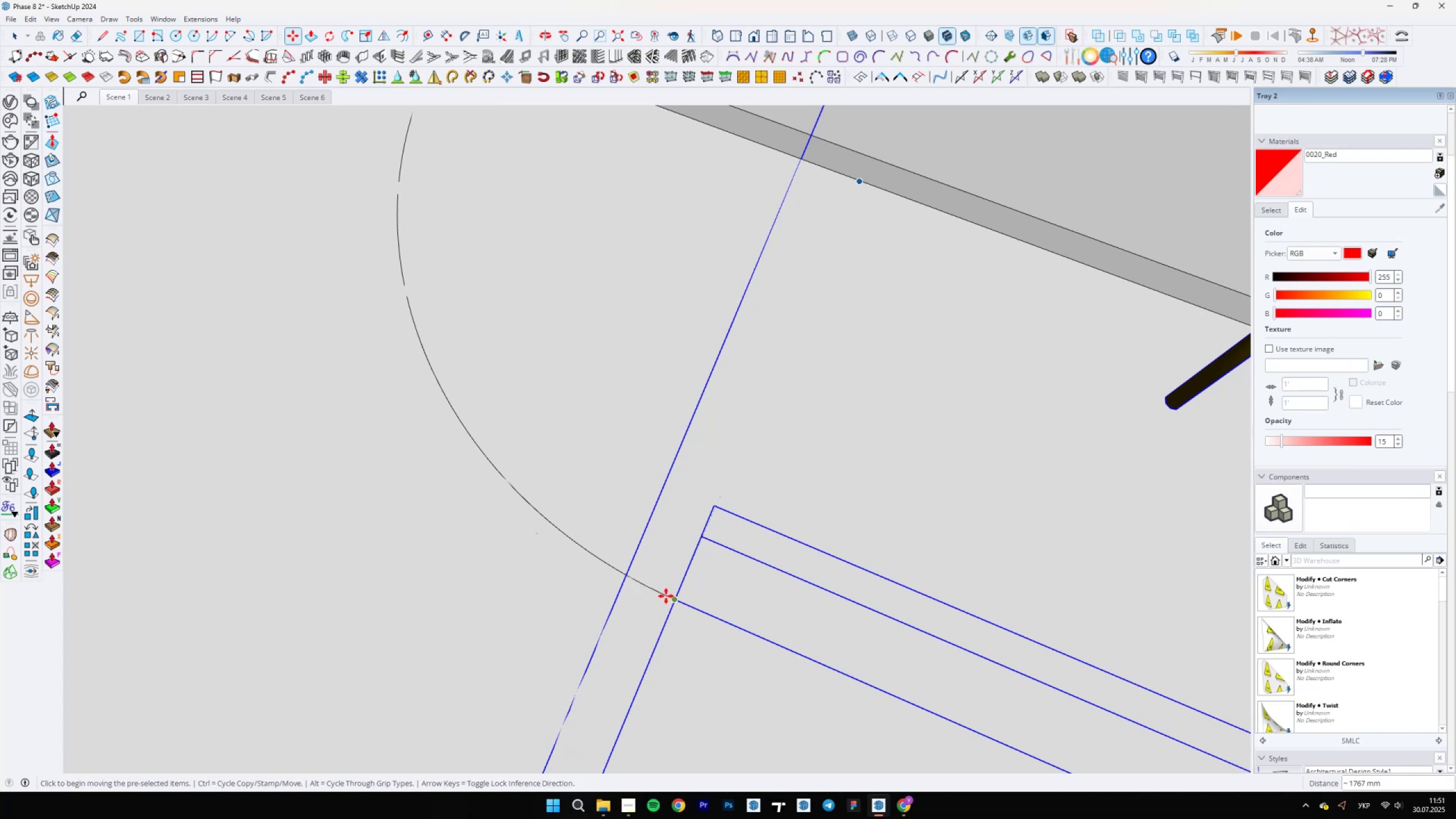 
key(Space)
 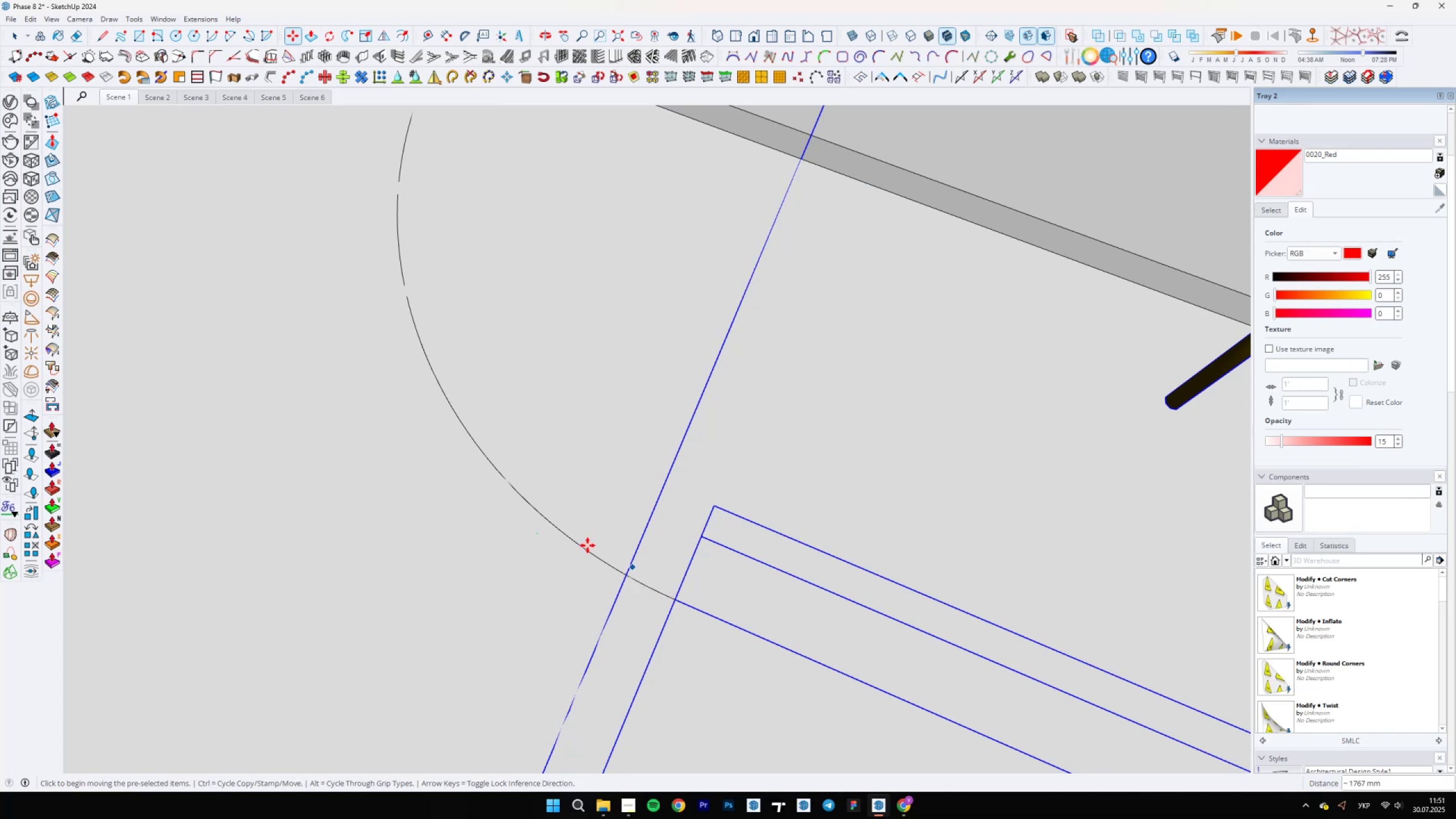 
scroll: coordinate [560, 349], scroll_direction: down, amount: 39.0
 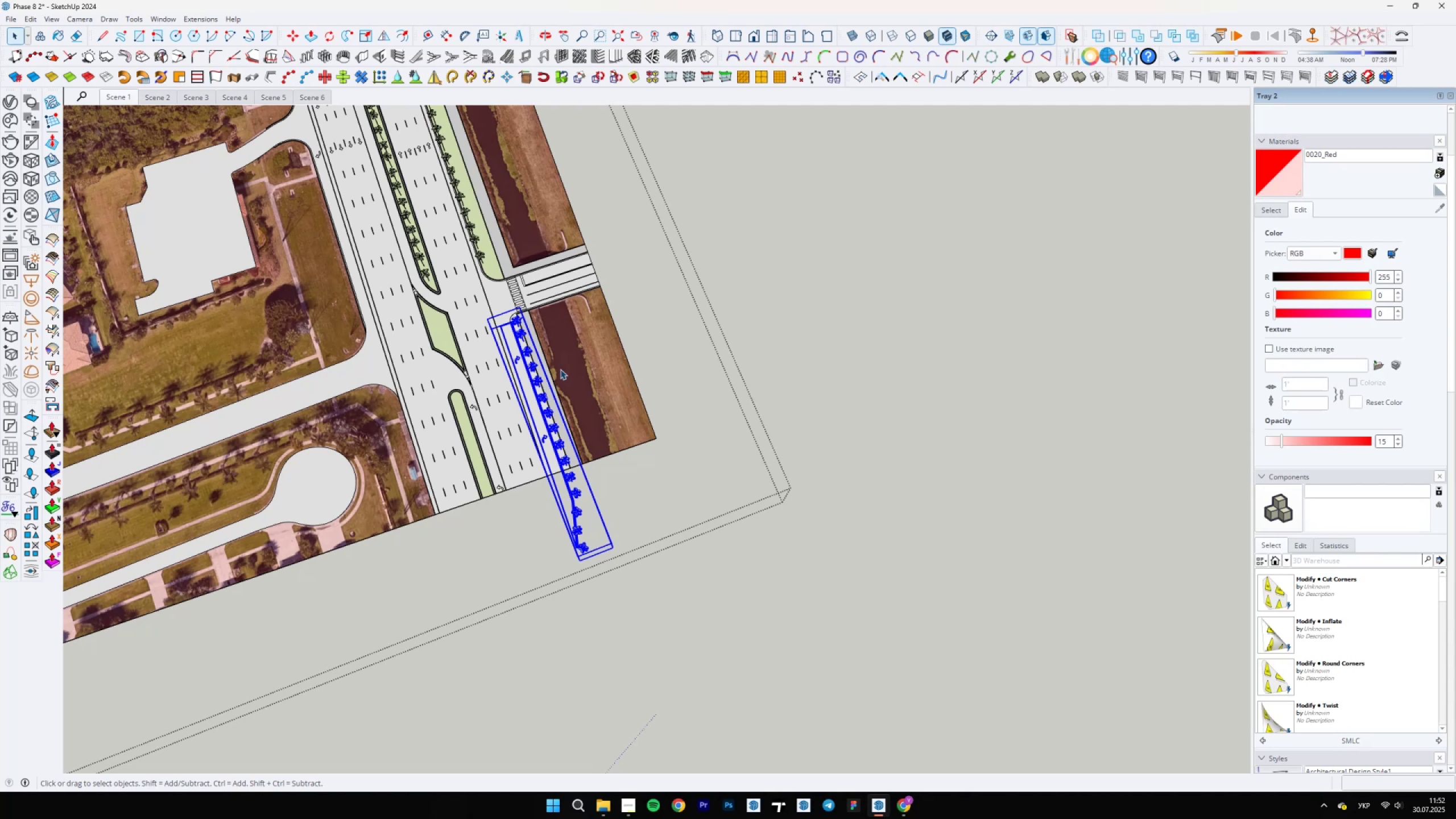 
wait(49.5)
 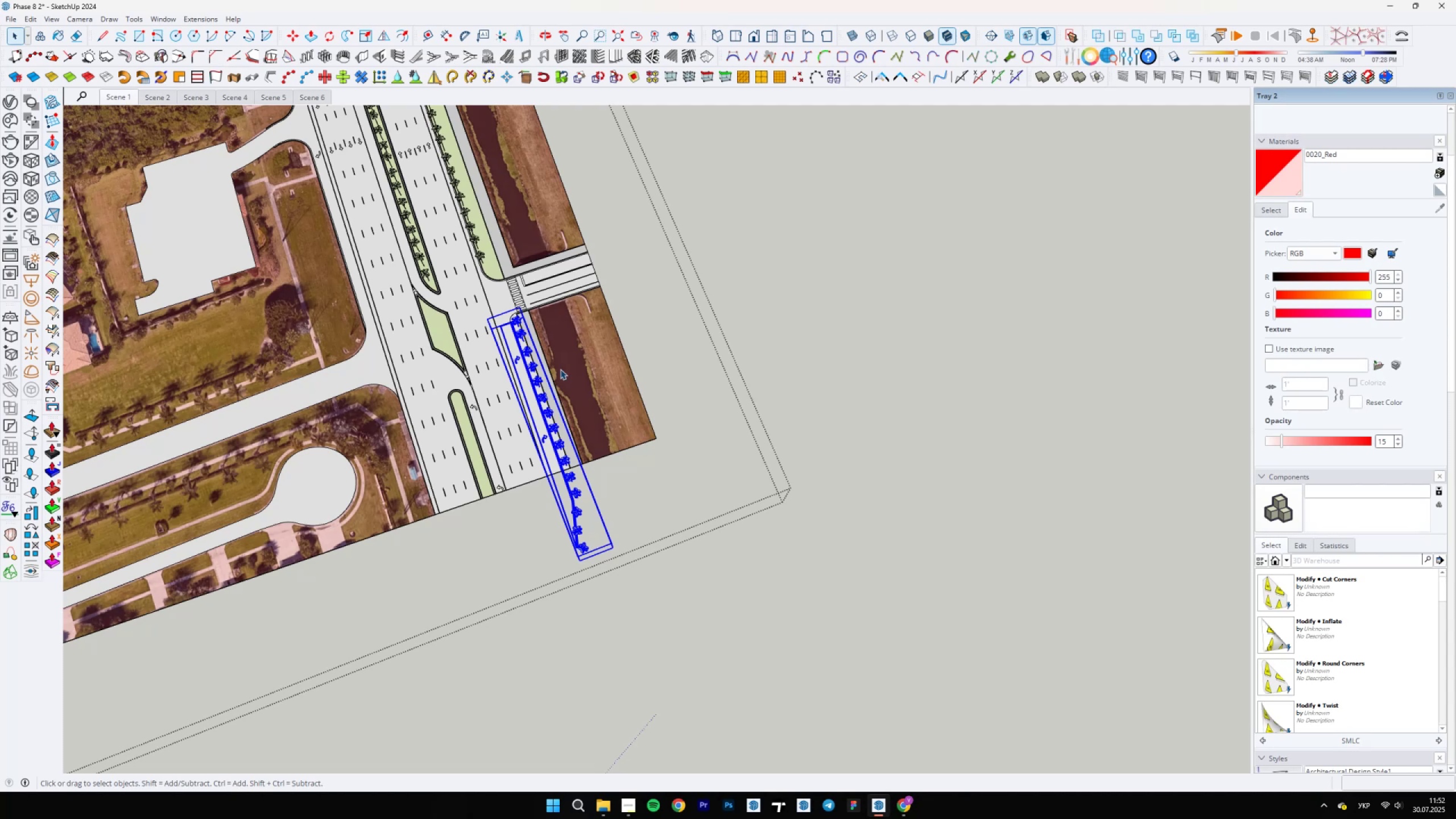 
scroll: coordinate [607, 359], scroll_direction: up, amount: 8.0
 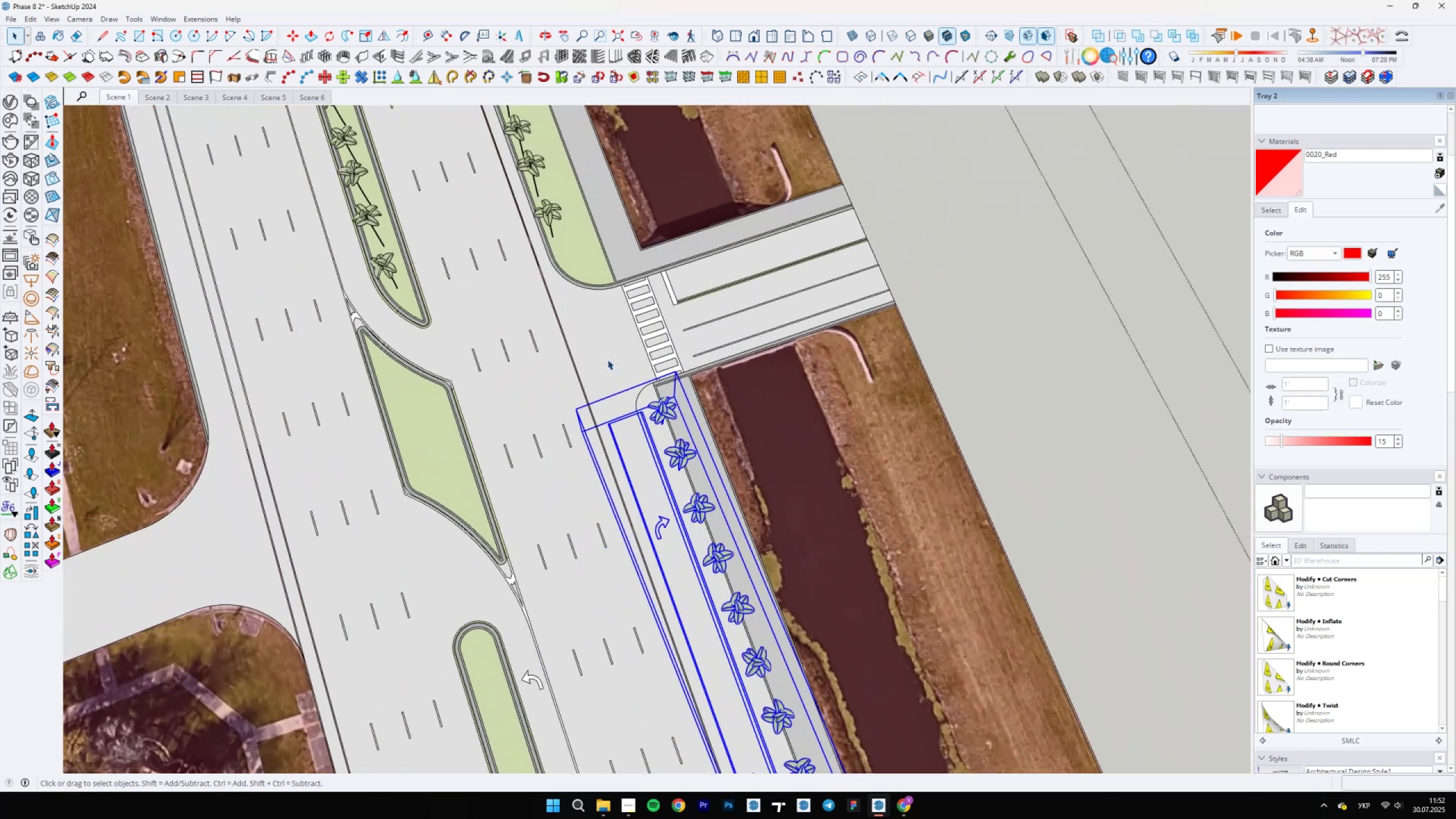 
scroll: coordinate [640, 421], scroll_direction: down, amount: 2.0
 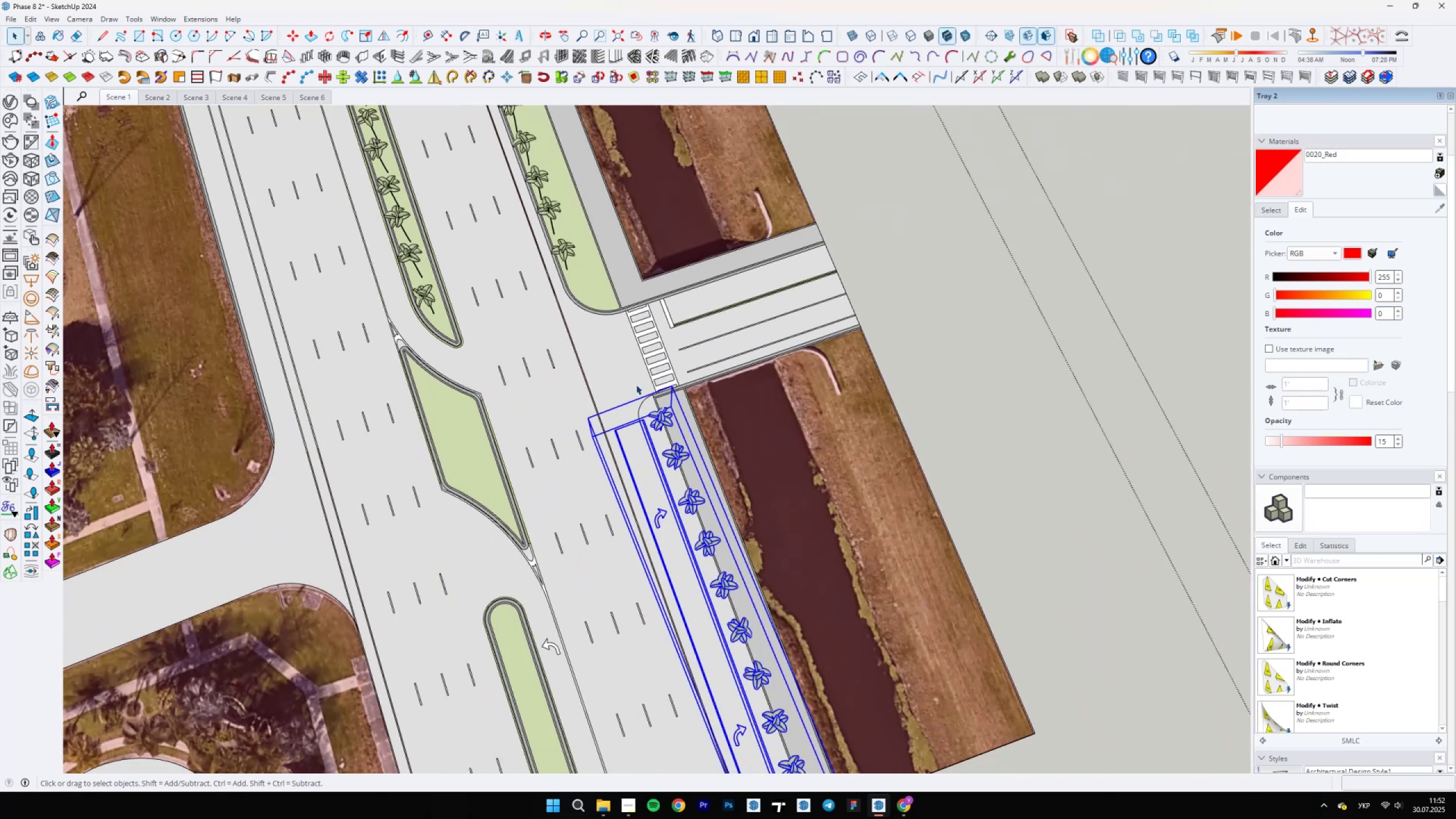 
scroll: coordinate [623, 370], scroll_direction: up, amount: 4.0
 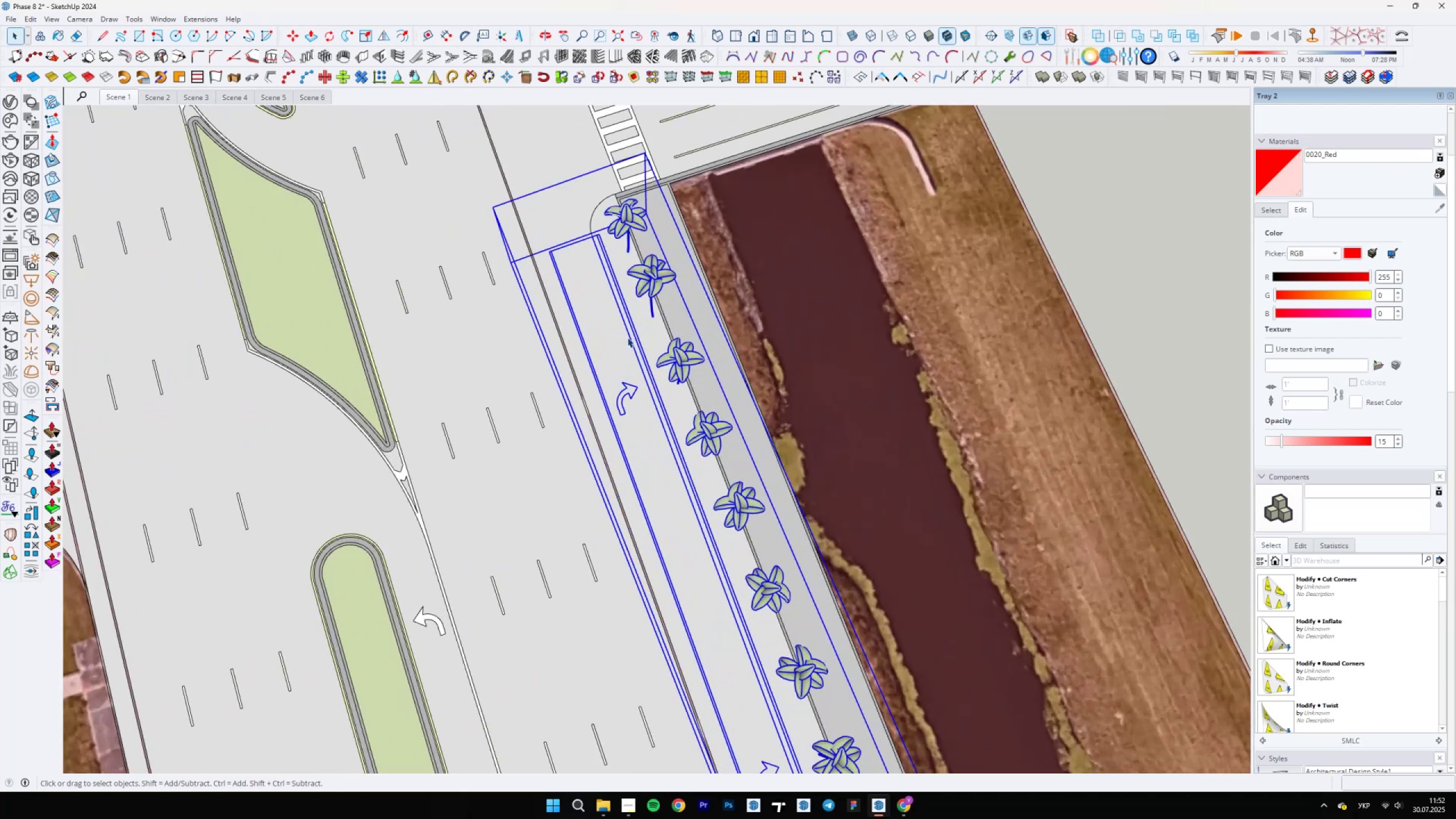 
scroll: coordinate [698, 520], scroll_direction: down, amount: 8.0
 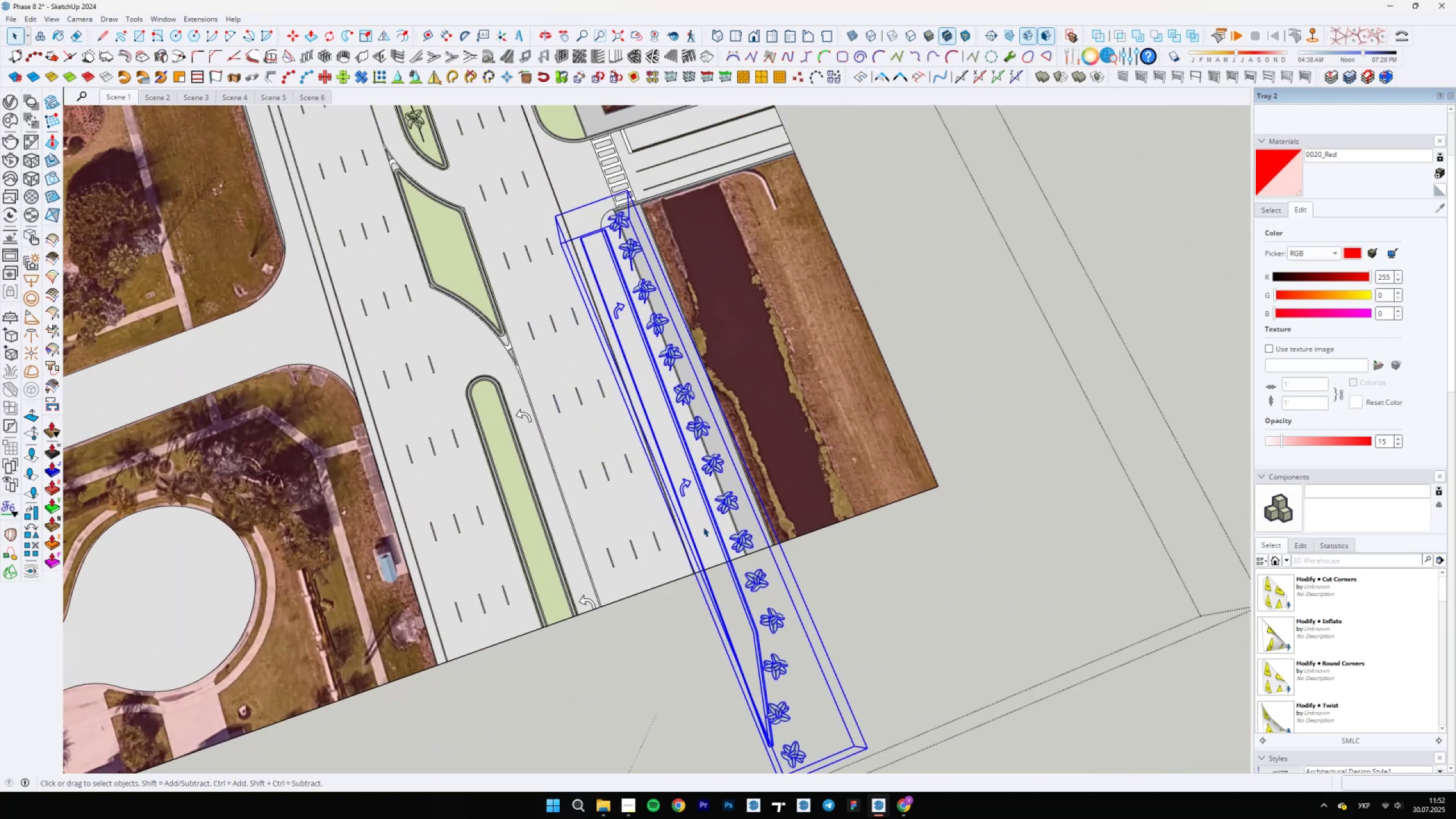 
scroll: coordinate [736, 566], scroll_direction: up, amount: 7.0
 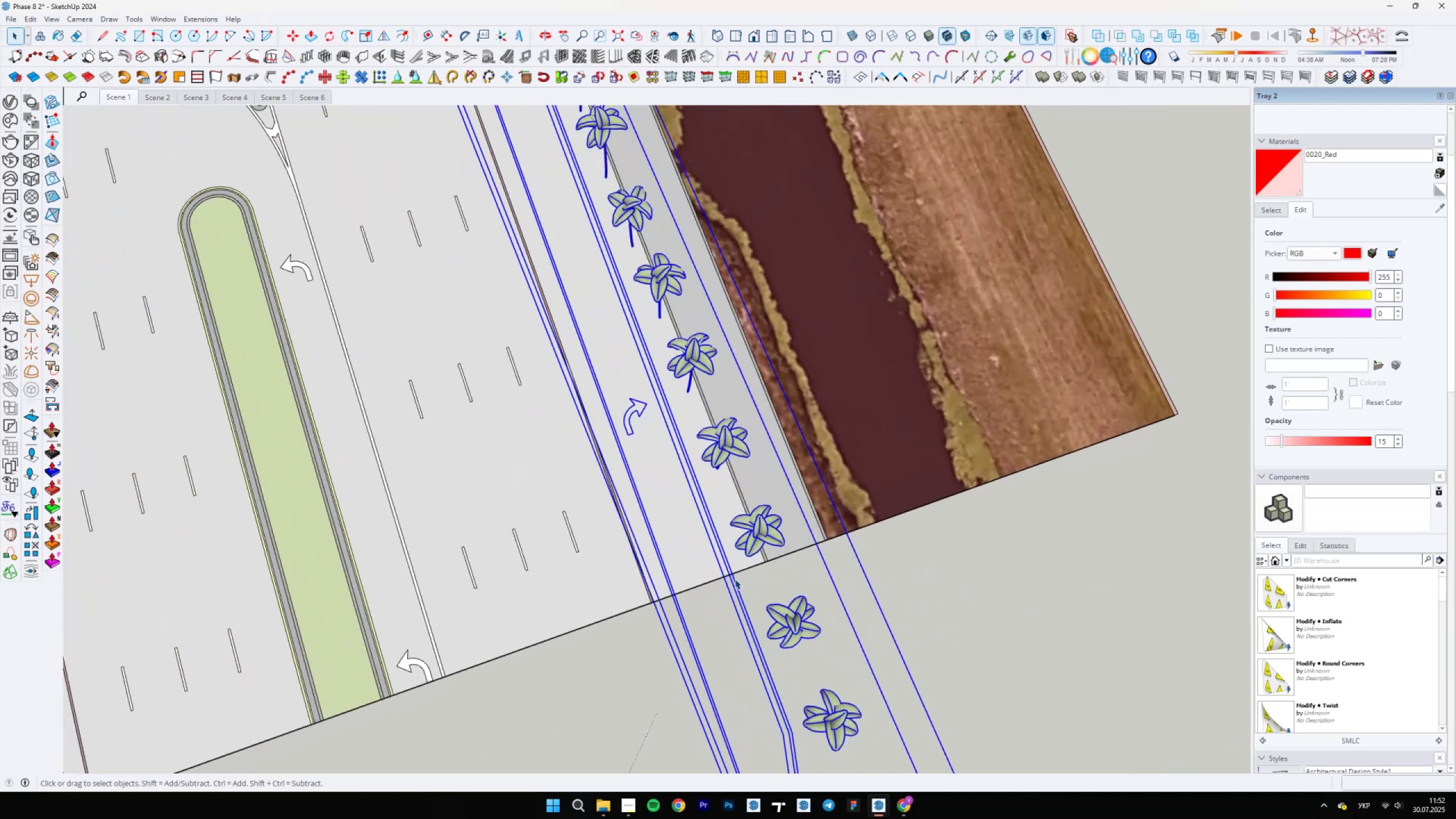 
right_click([734, 582])
 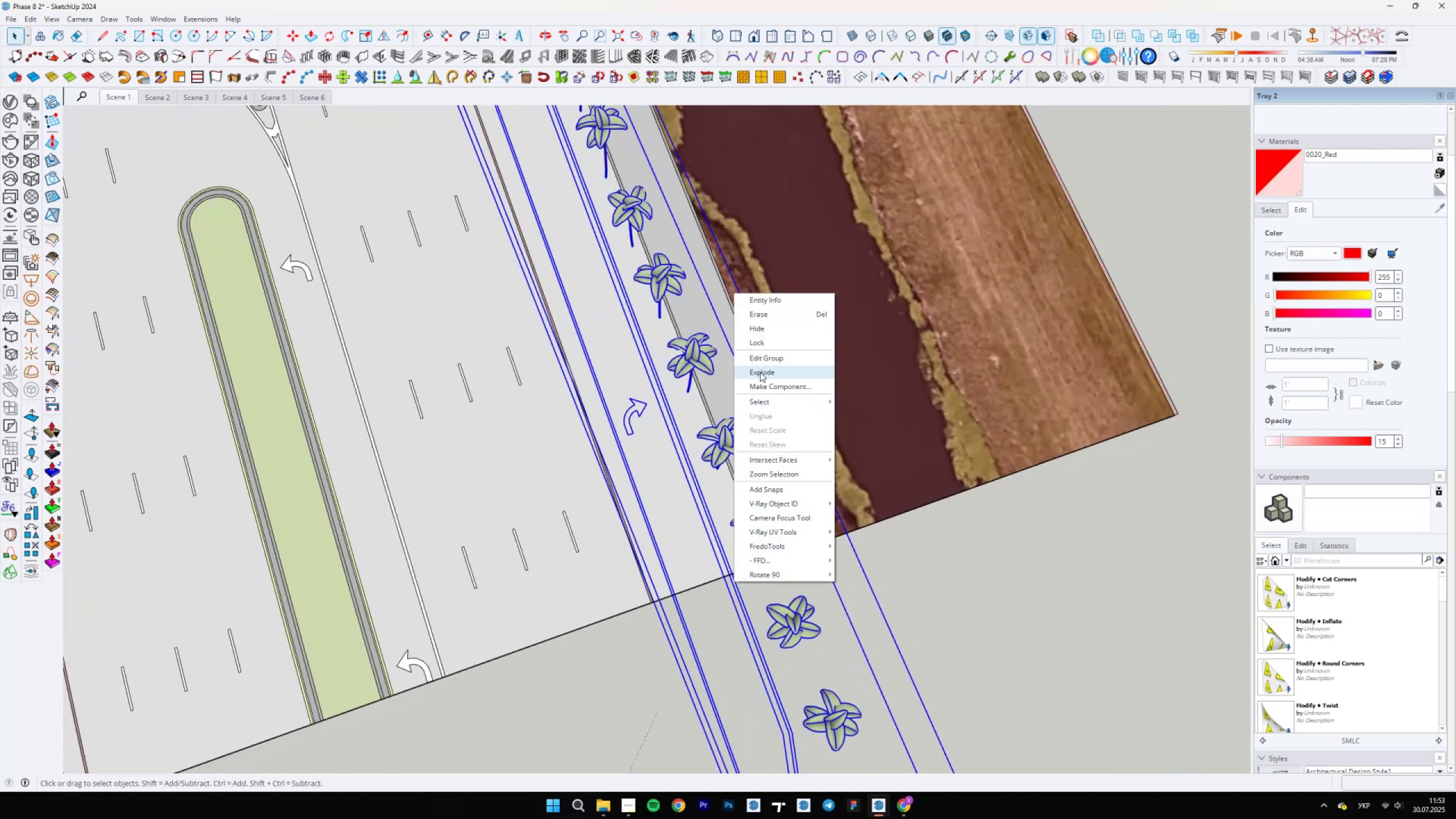 
scroll: coordinate [697, 416], scroll_direction: up, amount: 5.0
 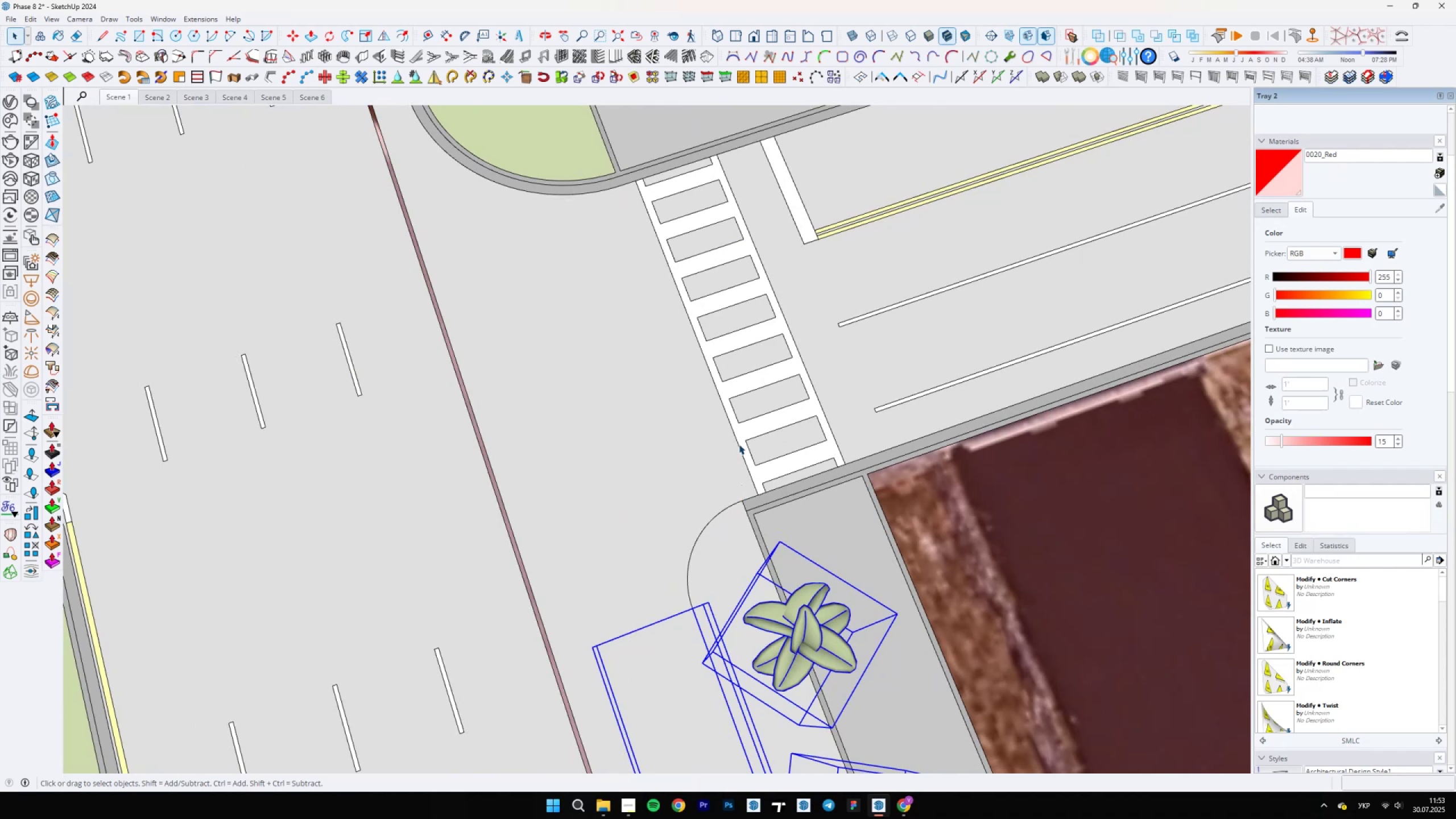 
wait(7.96)
 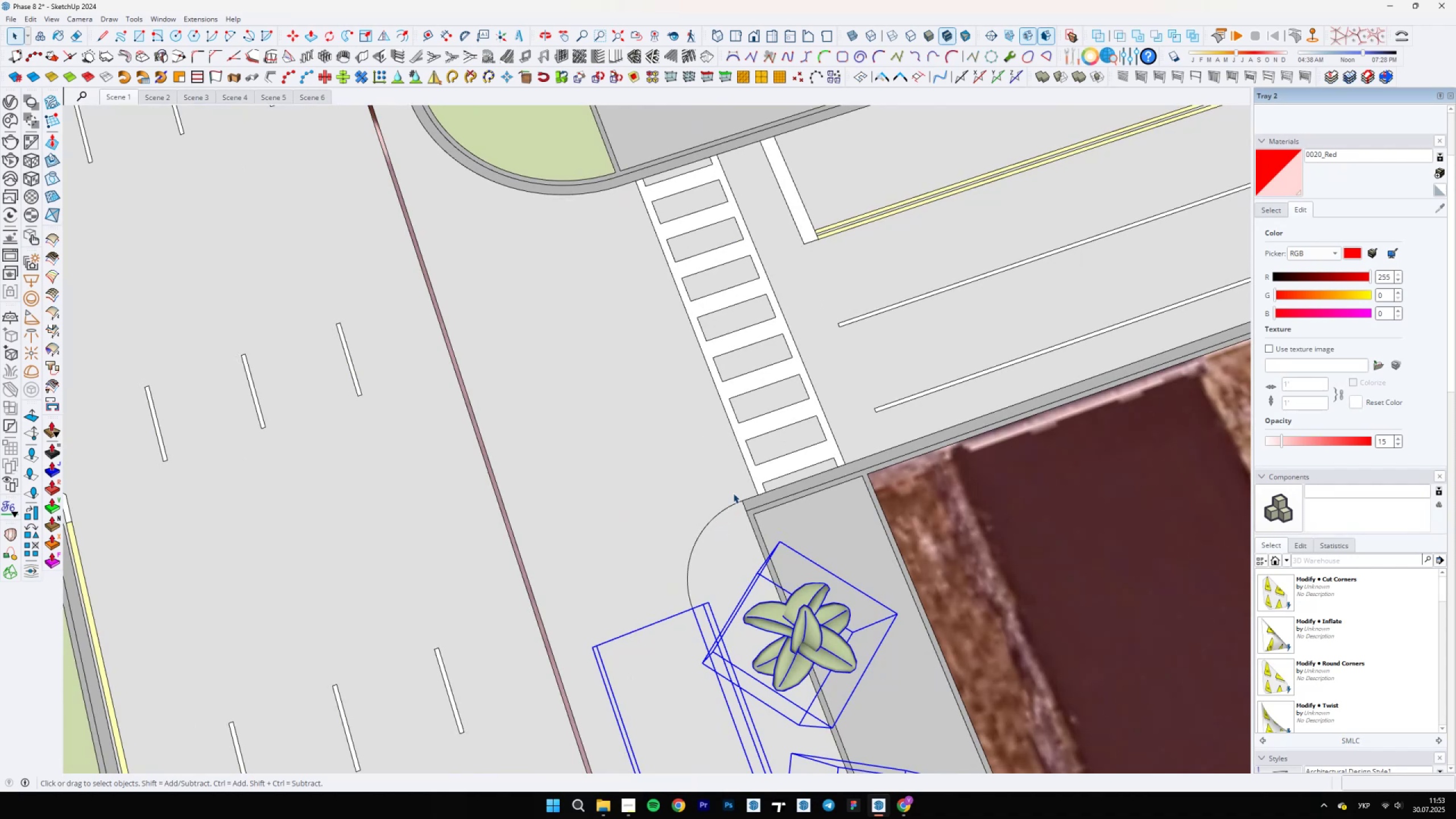 
scroll: coordinate [726, 528], scroll_direction: up, amount: 4.0
 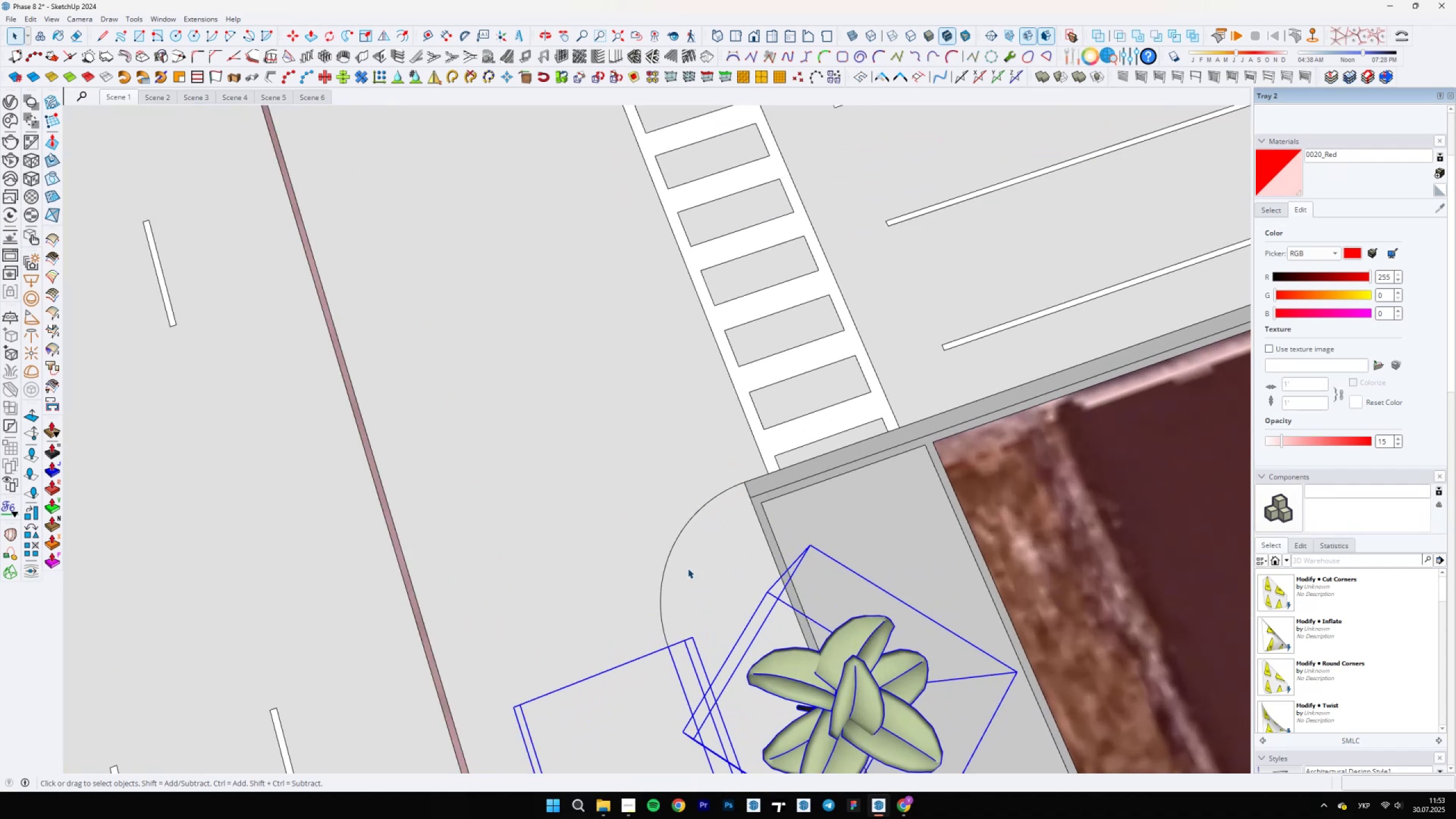 
left_click([685, 670])
 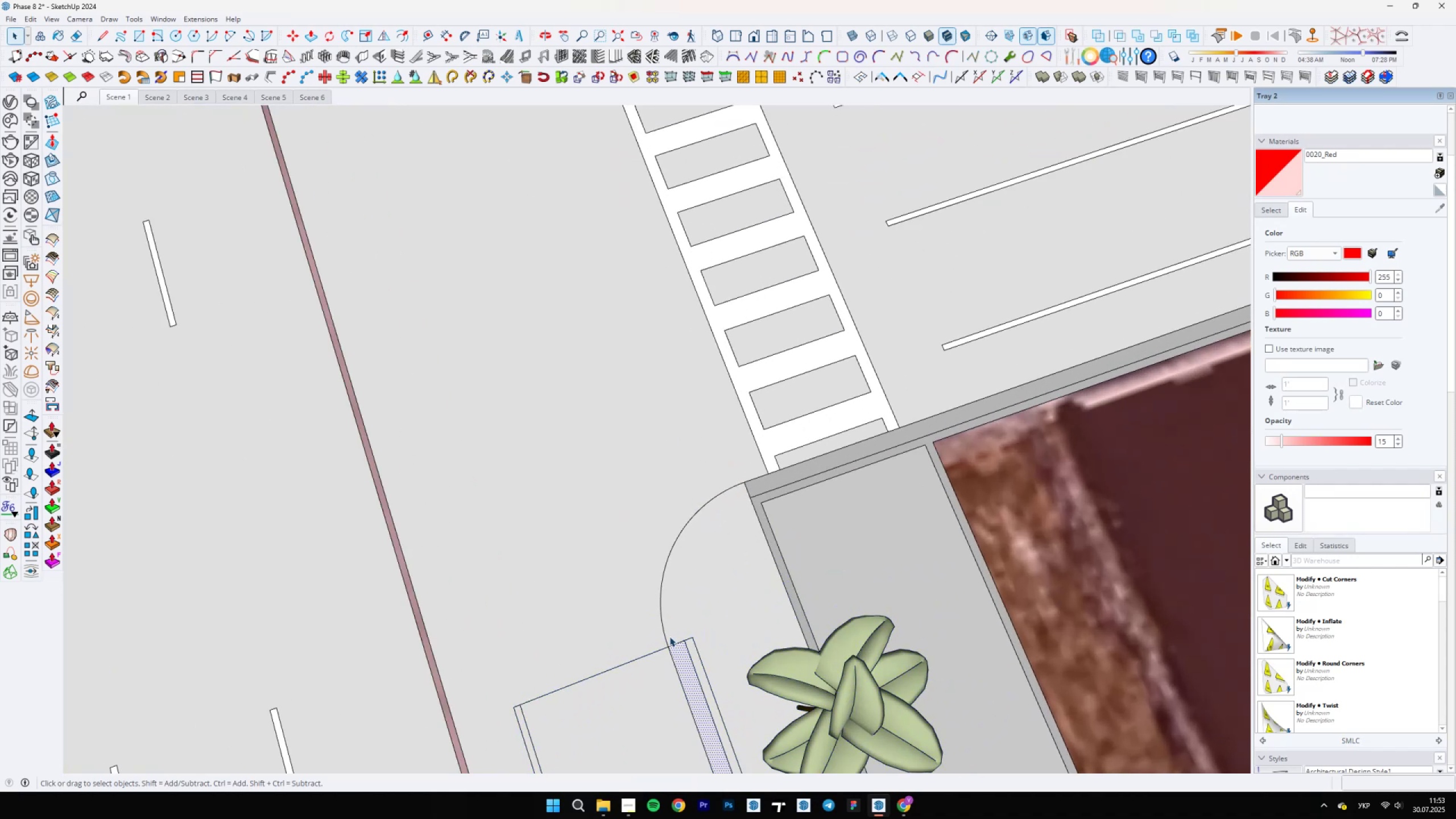 
left_click([663, 632])
 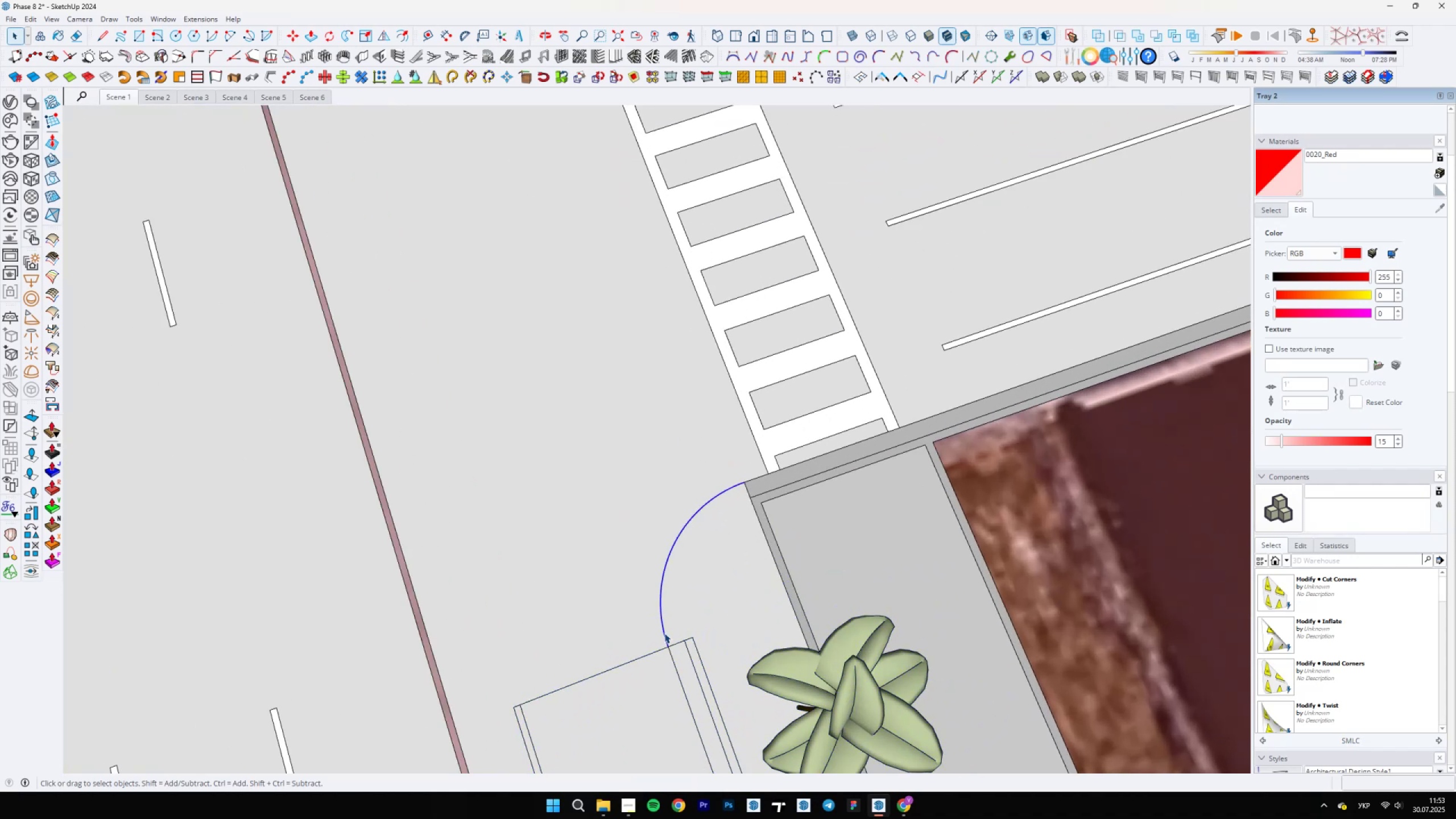 
scroll: coordinate [666, 634], scroll_direction: up, amount: 5.0
 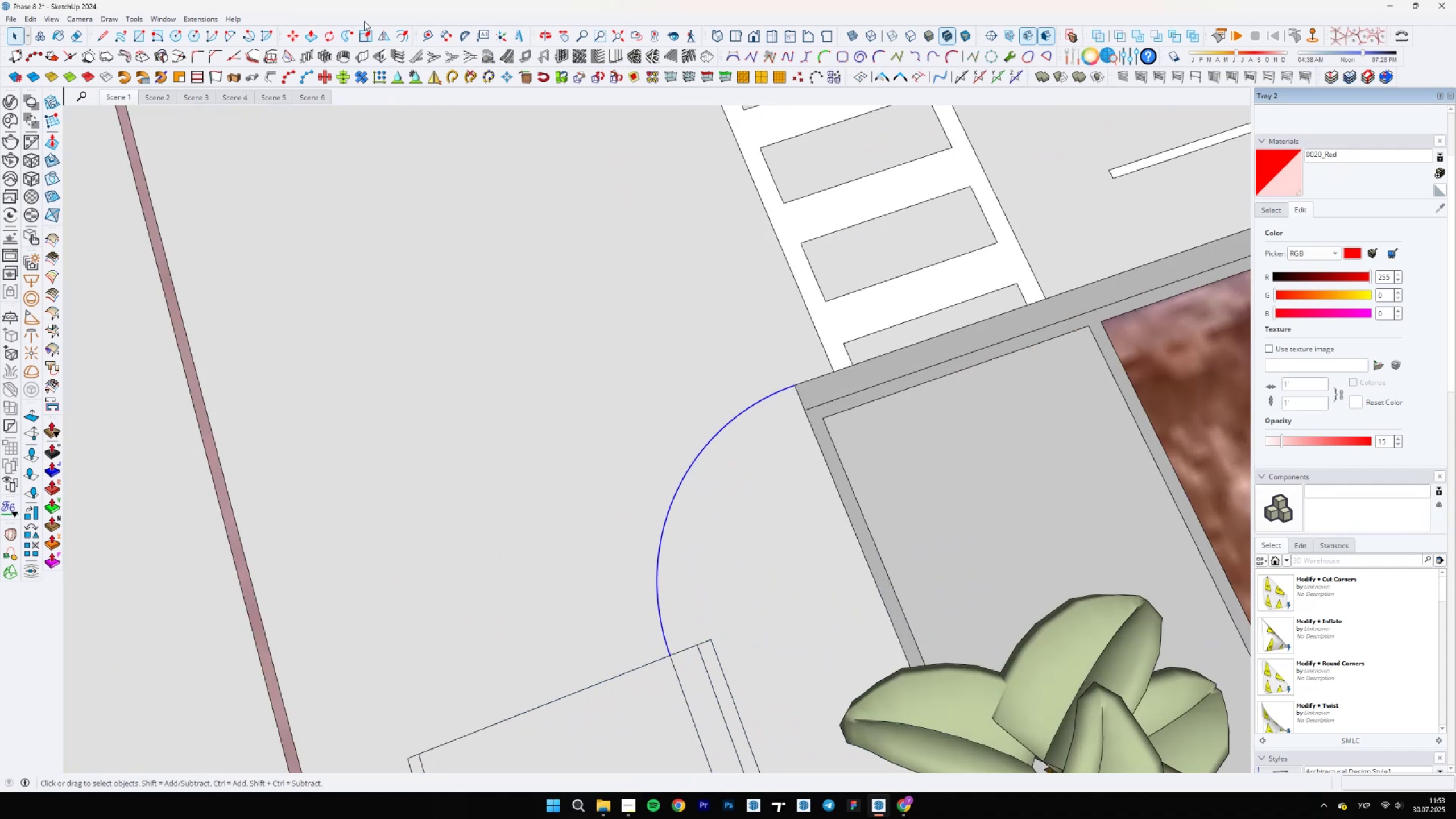 
left_click([399, 35])
 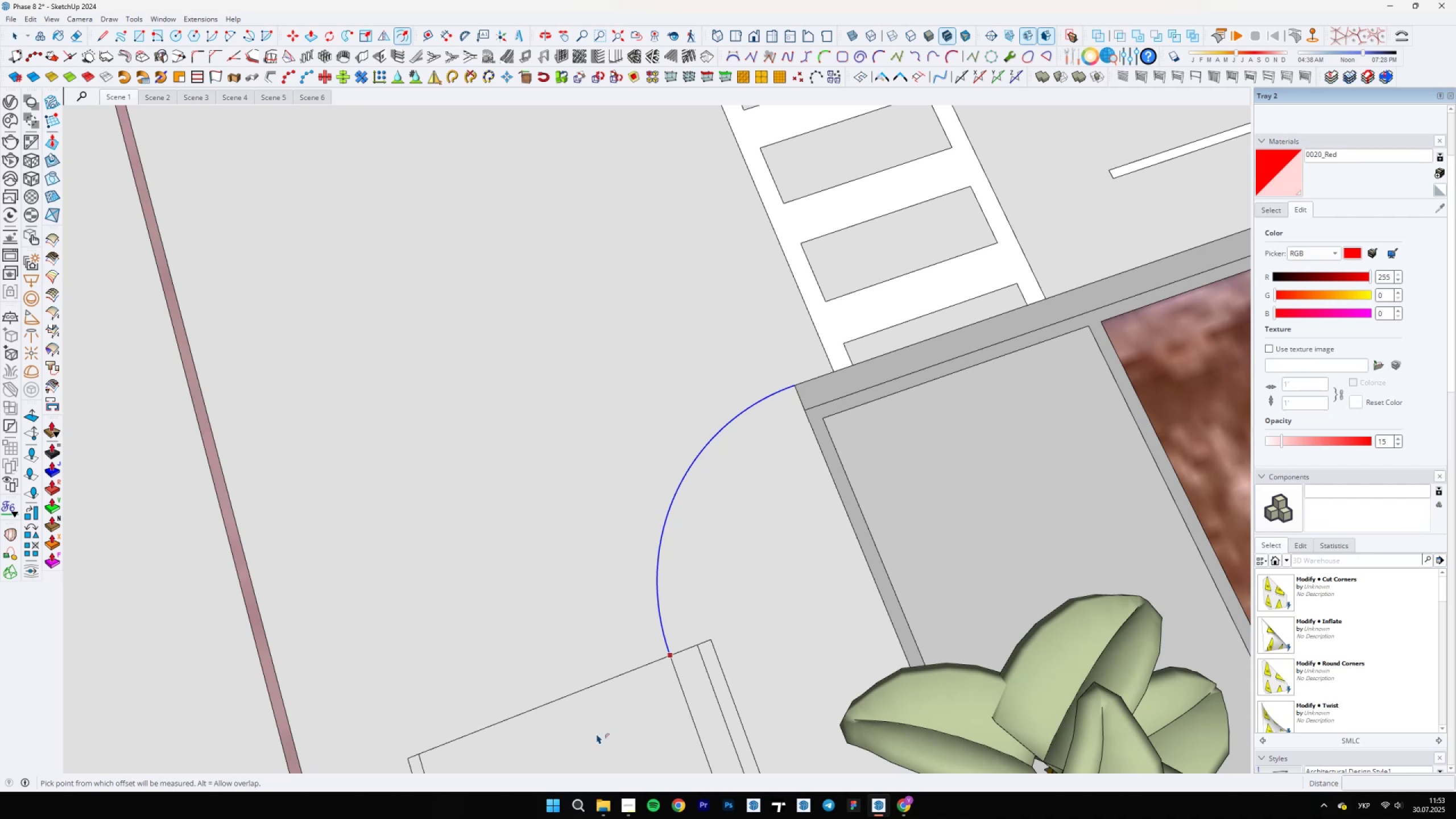 
scroll: coordinate [670, 663], scroll_direction: up, amount: 5.0
 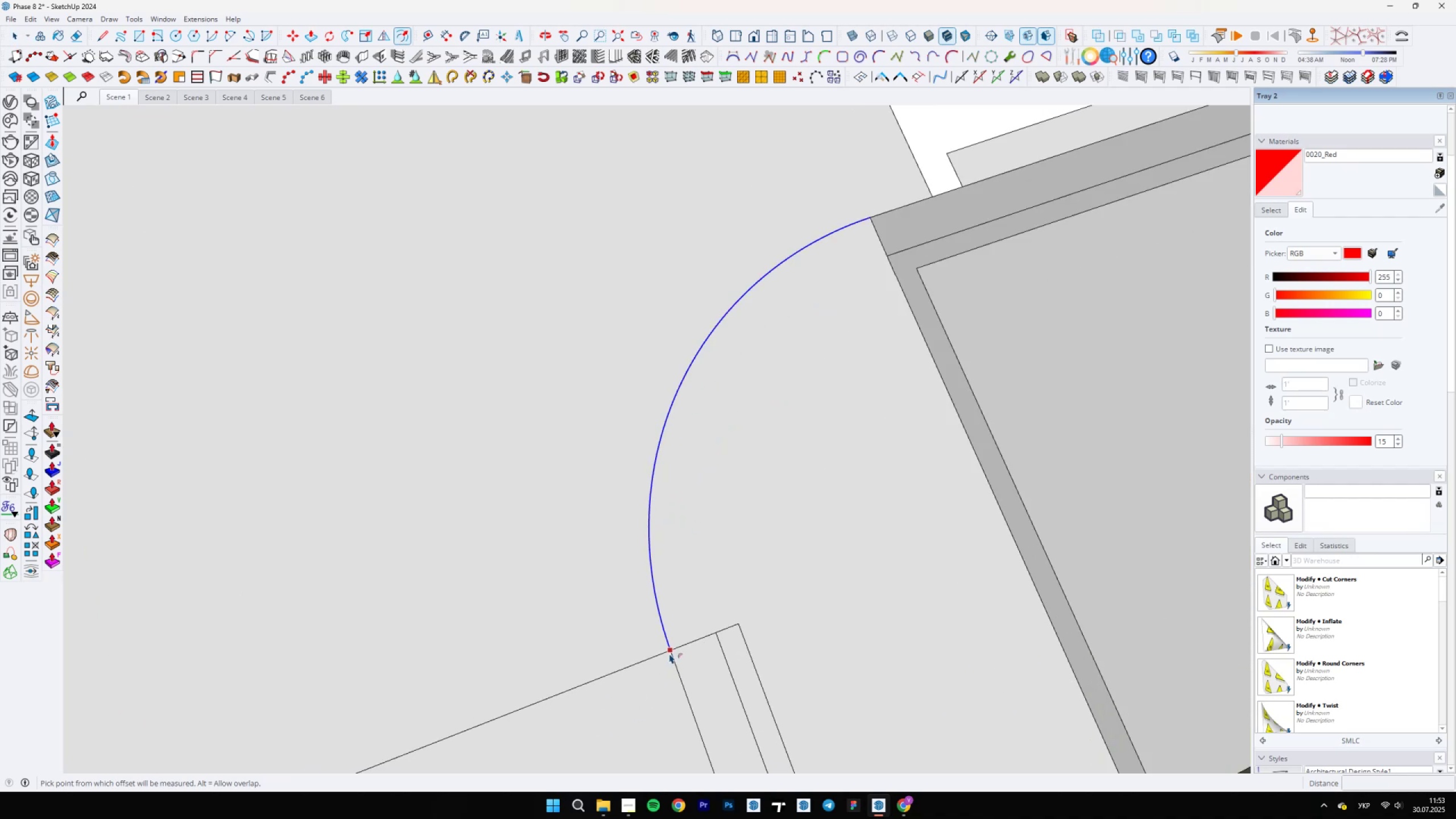 
left_click([669, 653])
 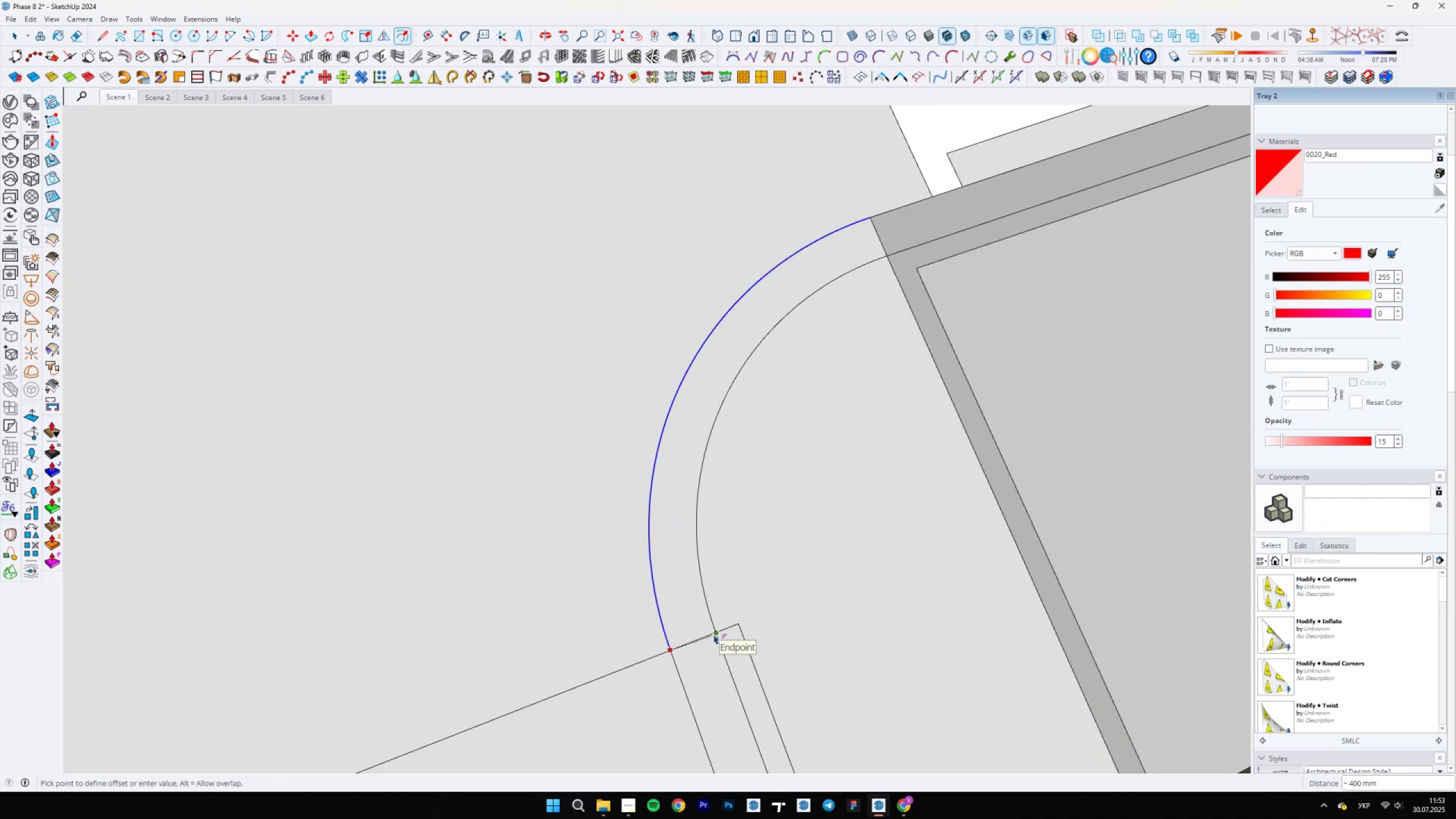 
type(400)
 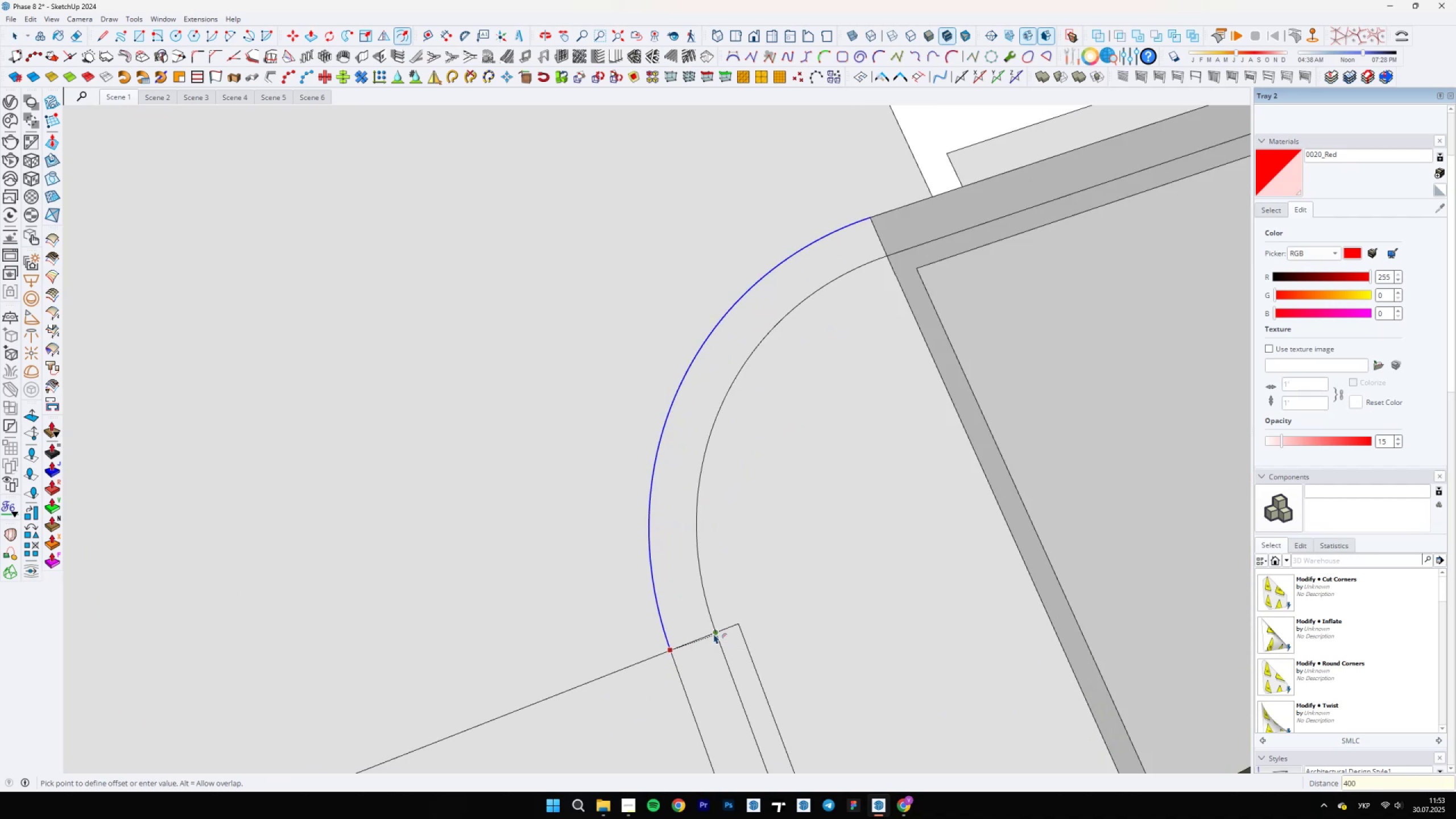 
key(Enter)
 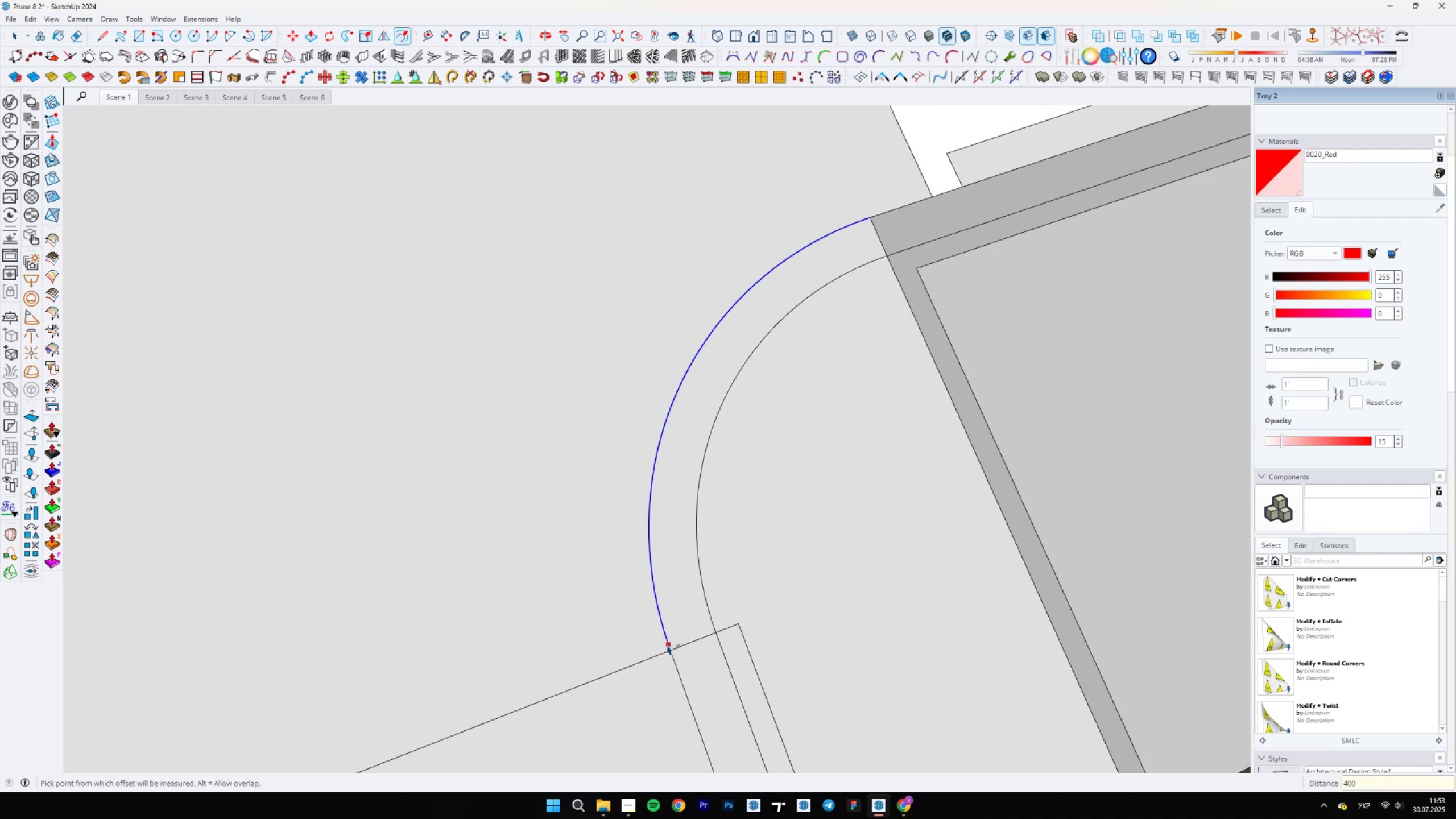 
left_click([666, 650])
 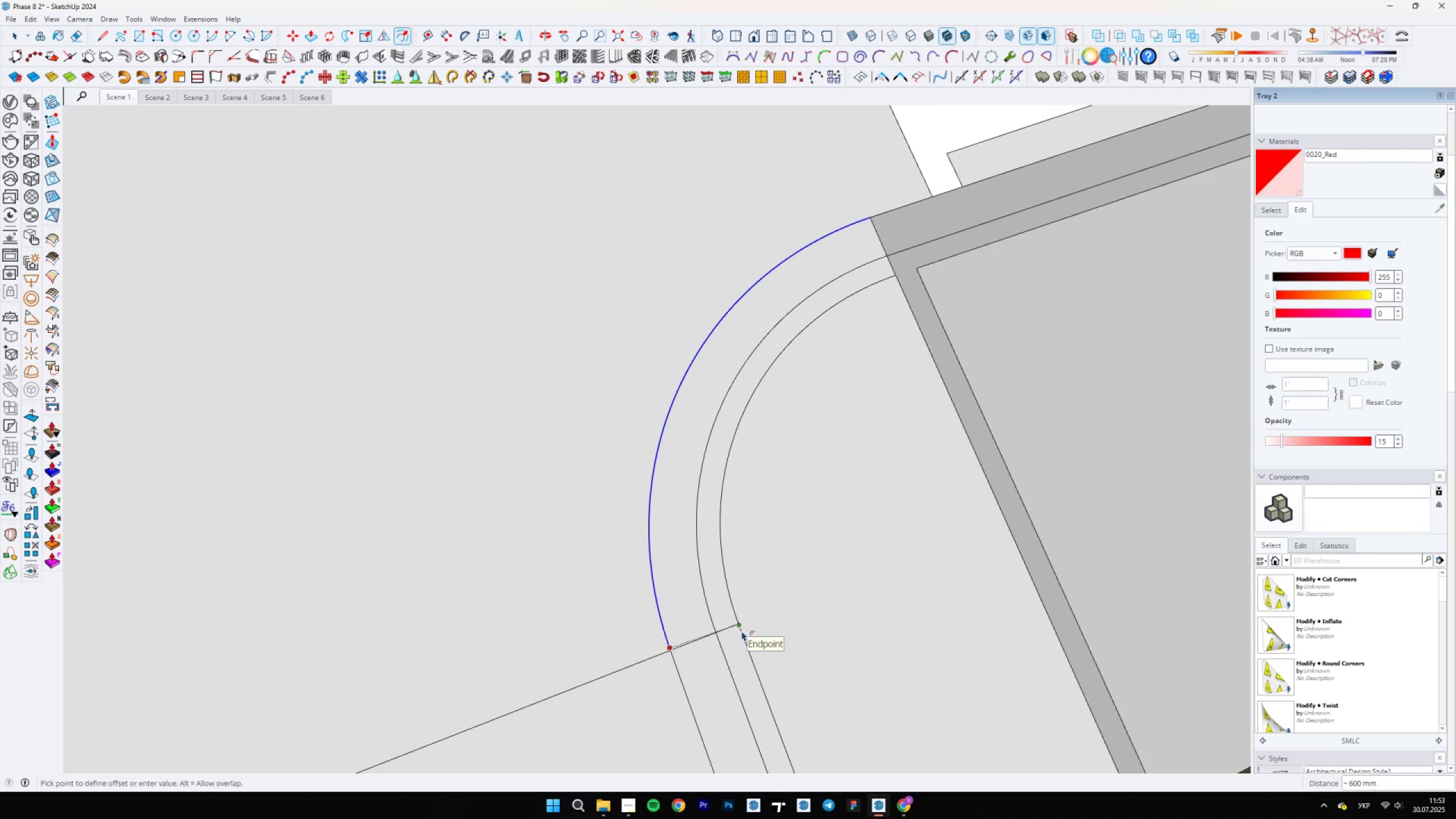 
type(600)
 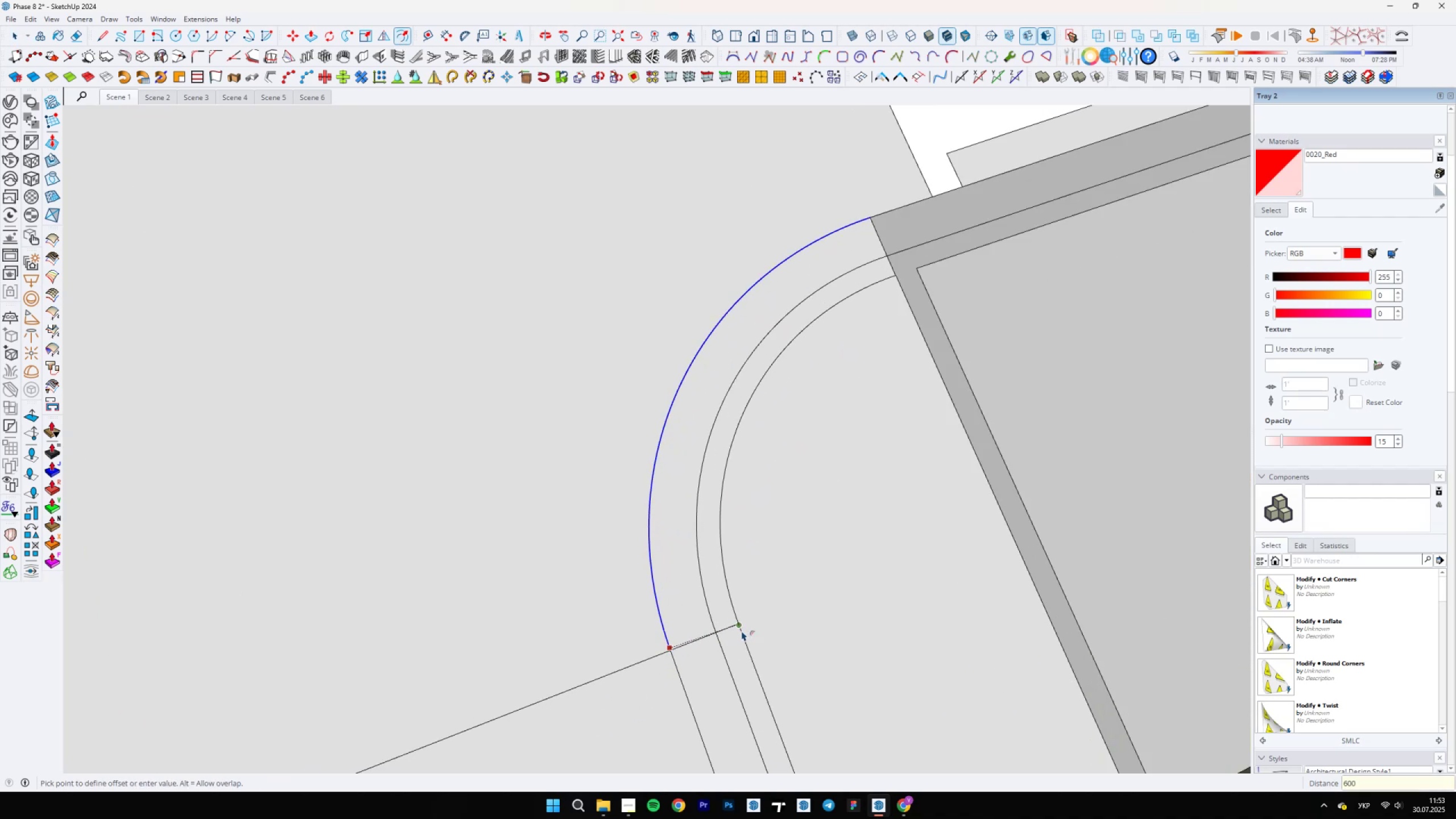 
key(Enter)
 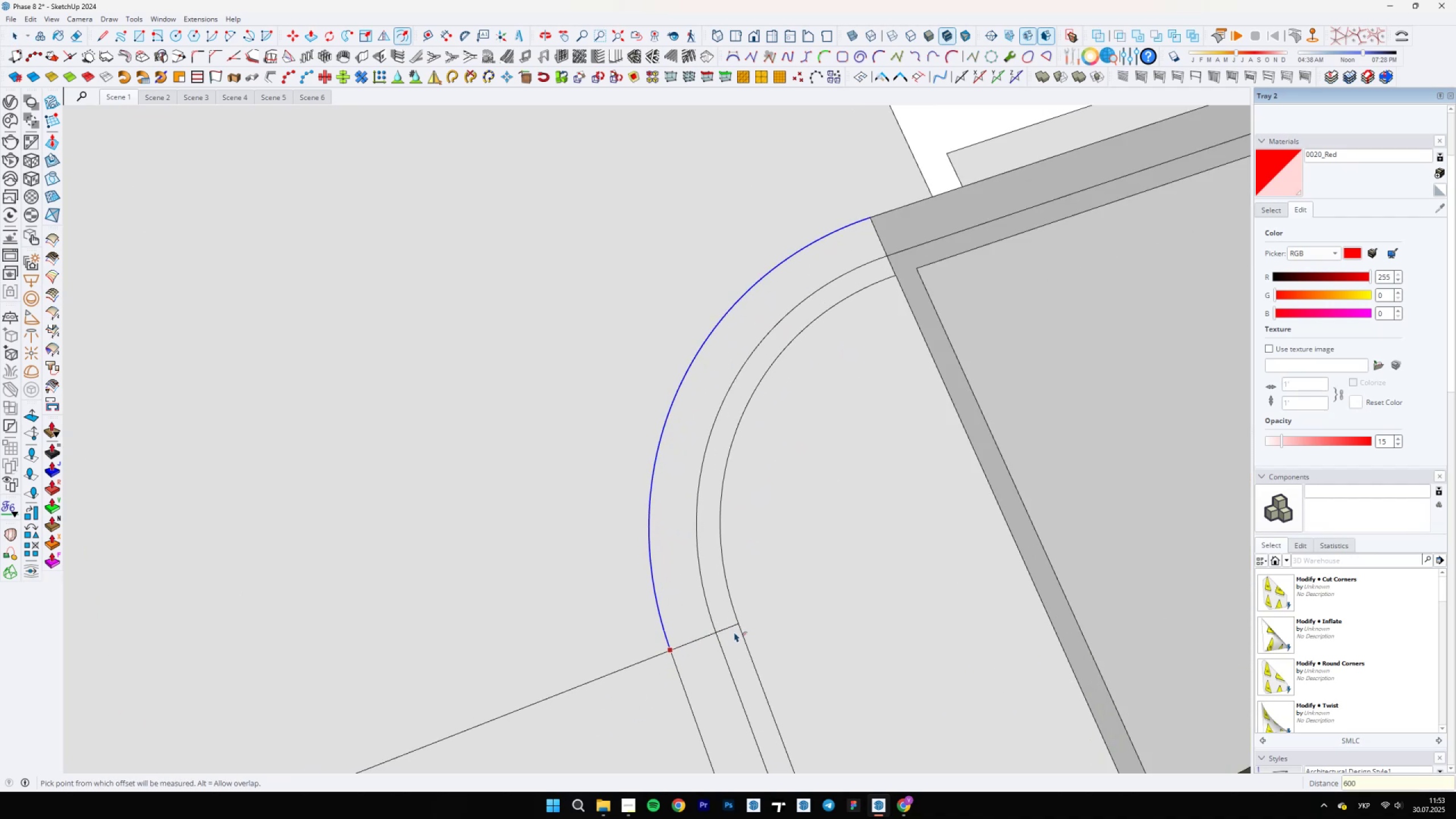 
scroll: coordinate [653, 523], scroll_direction: down, amount: 8.0
 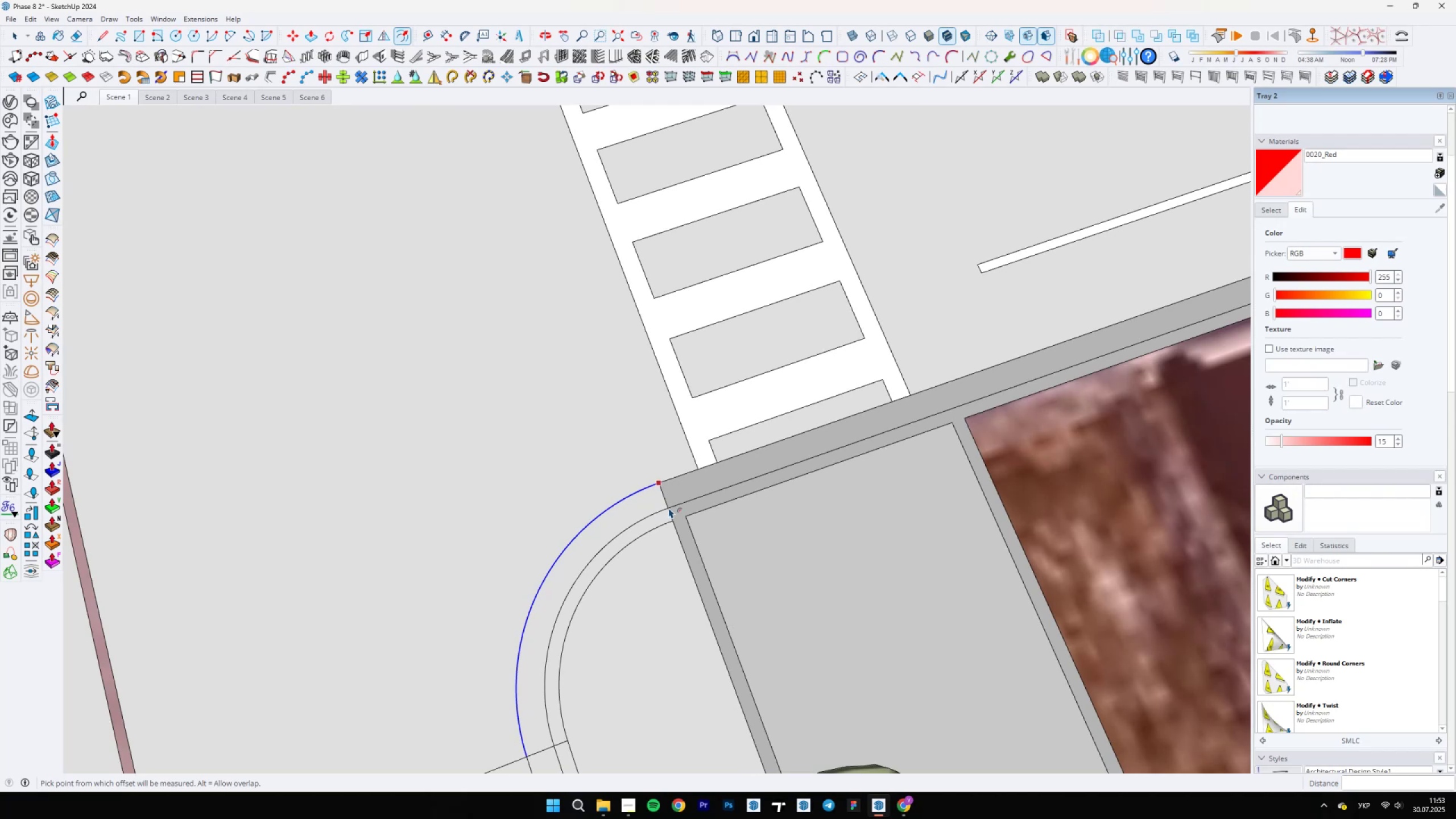 
scroll: coordinate [680, 499], scroll_direction: up, amount: 1.0
 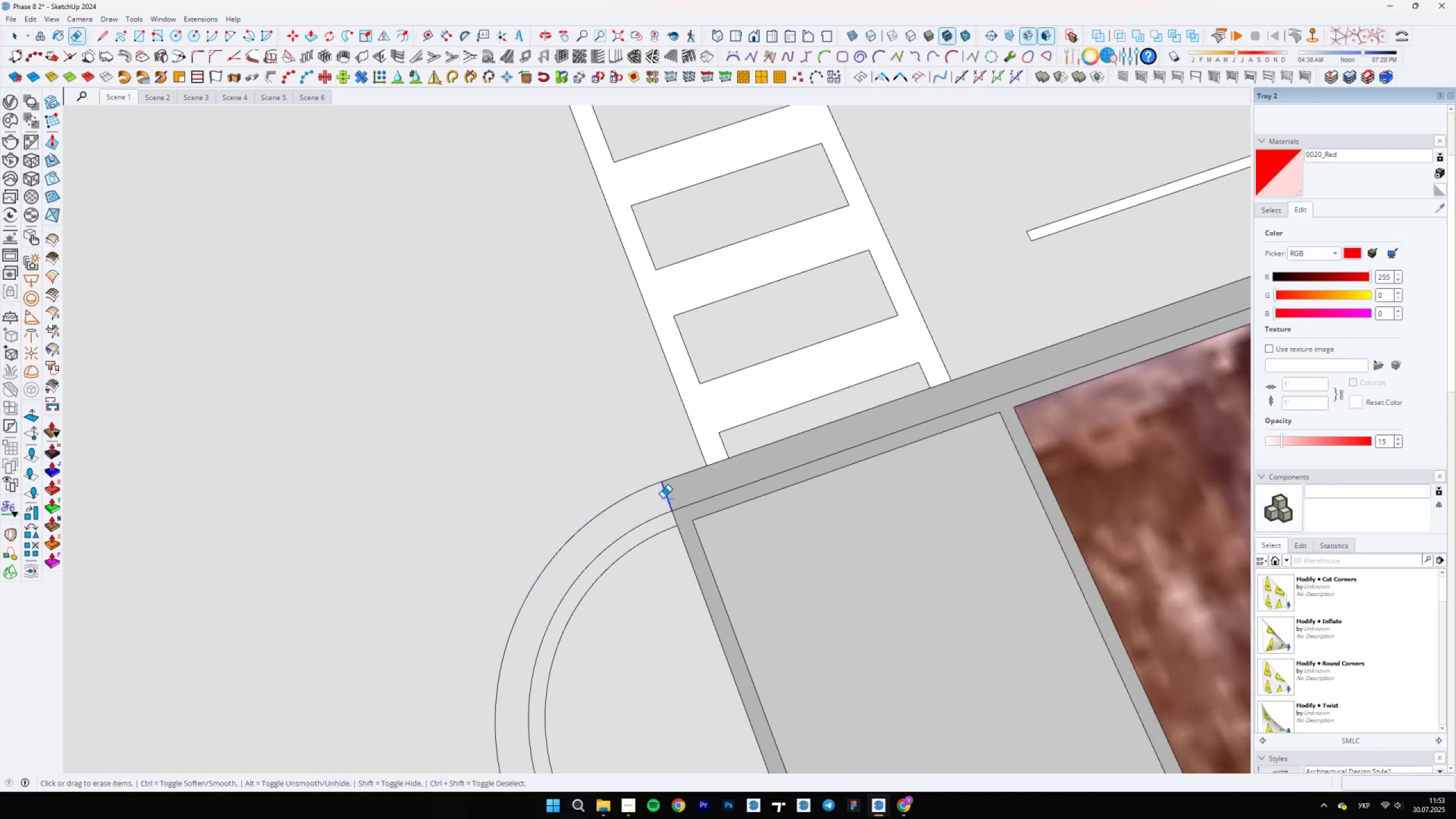 
key(E)
 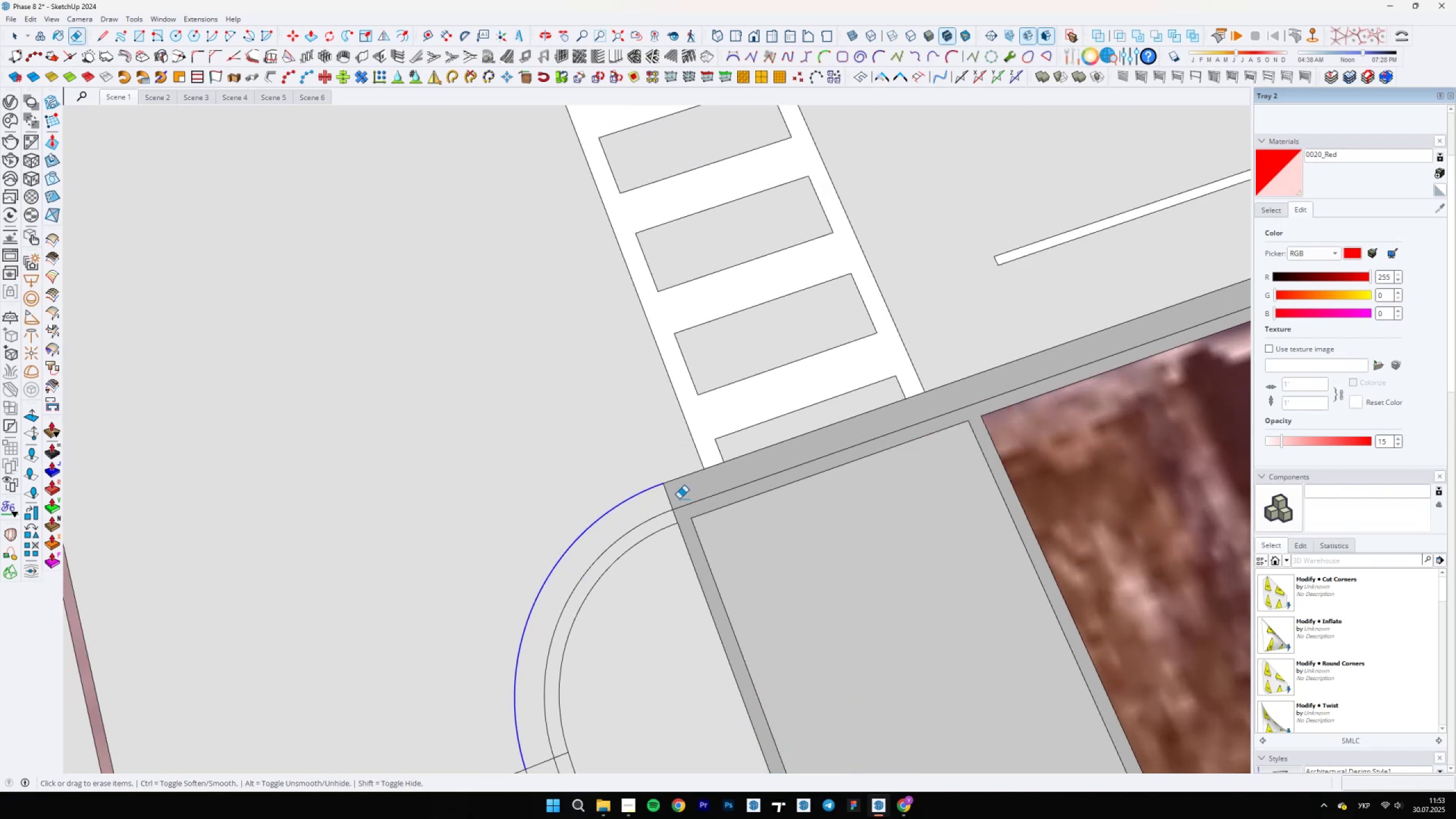 
left_click_drag(start_coordinate=[673, 498], to_coordinate=[663, 498])
 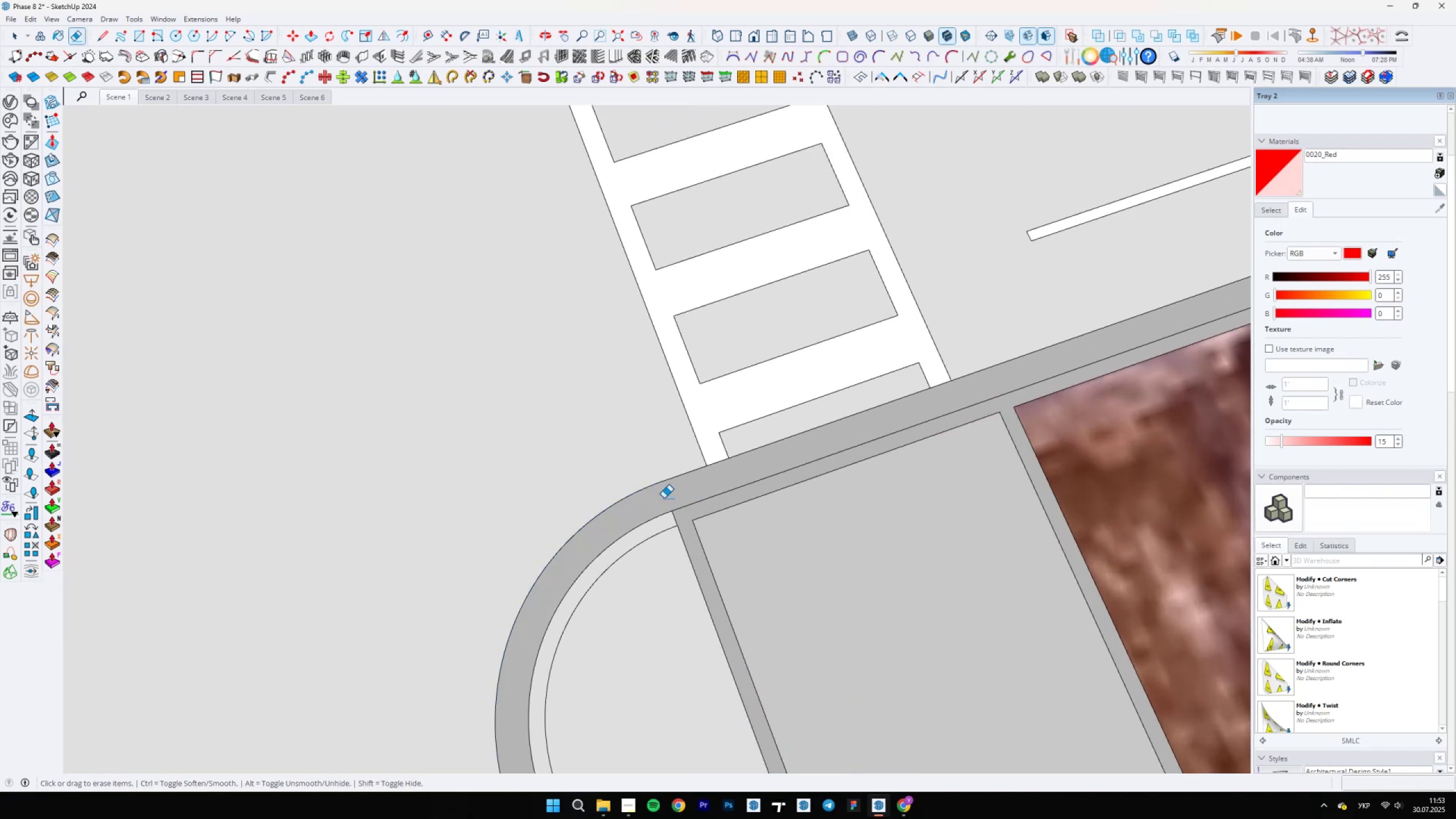 
scroll: coordinate [588, 654], scroll_direction: none, amount: 0.0
 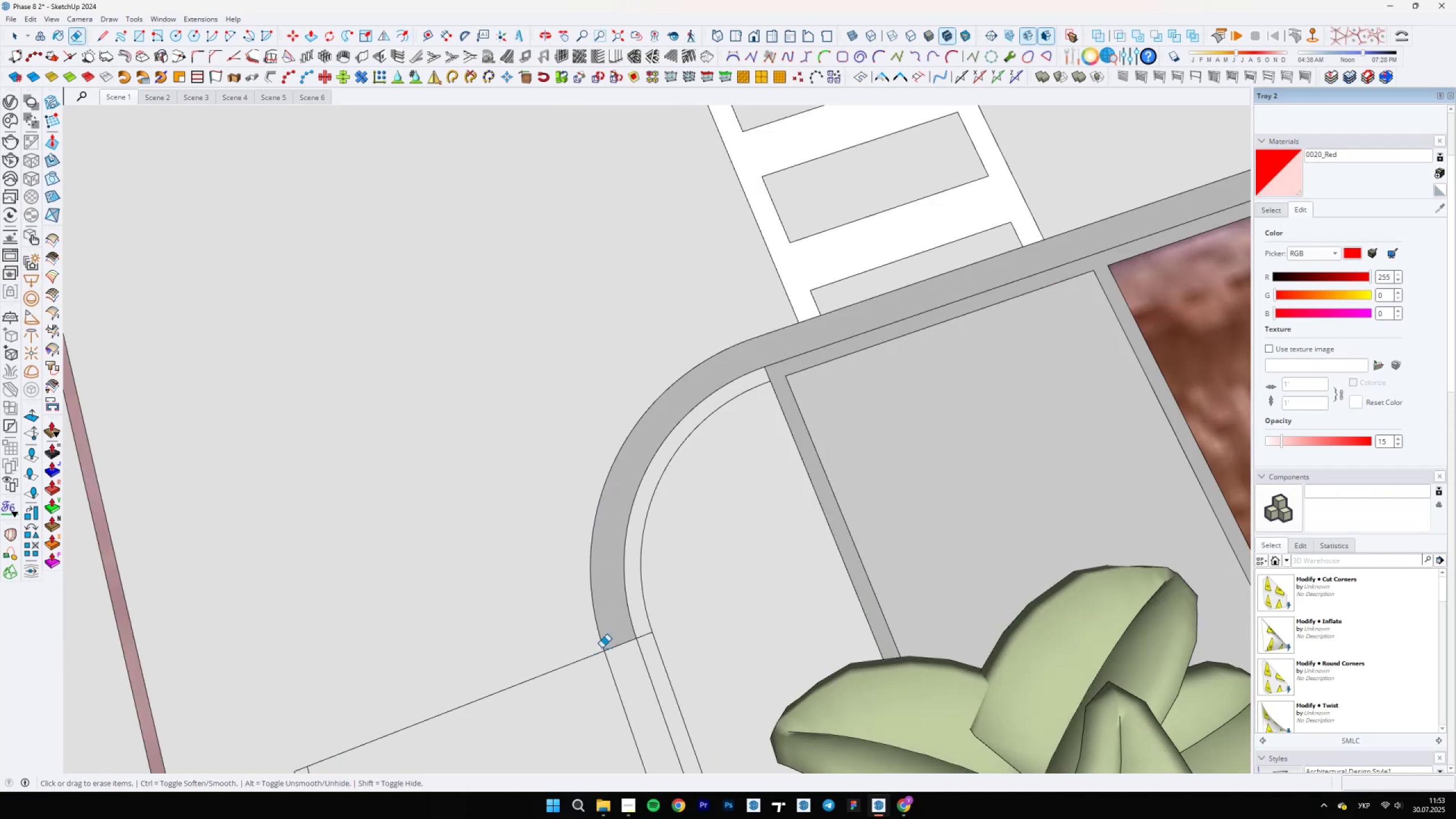 
left_click_drag(start_coordinate=[616, 640], to_coordinate=[623, 665])
 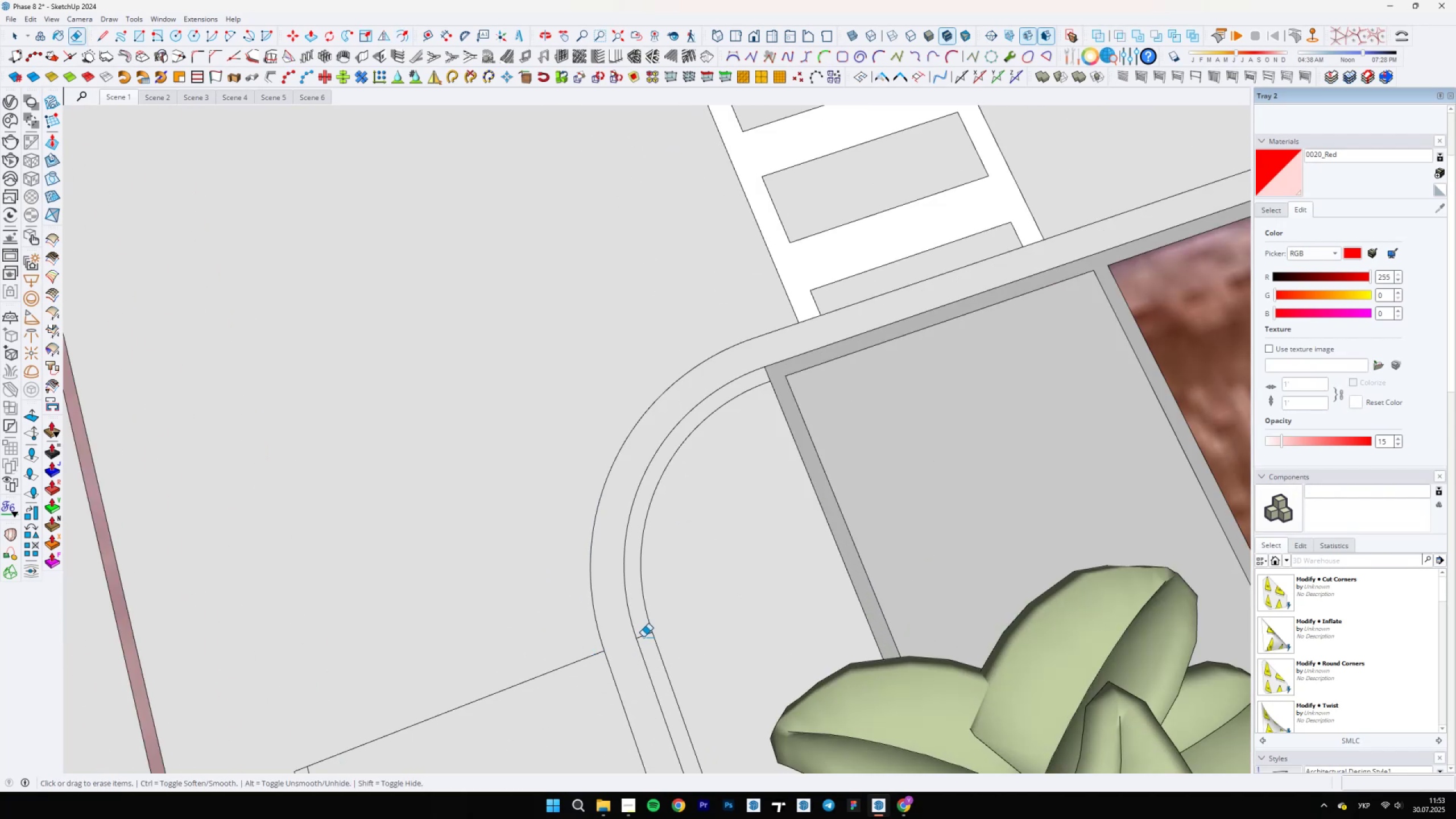 
left_click([643, 637])
 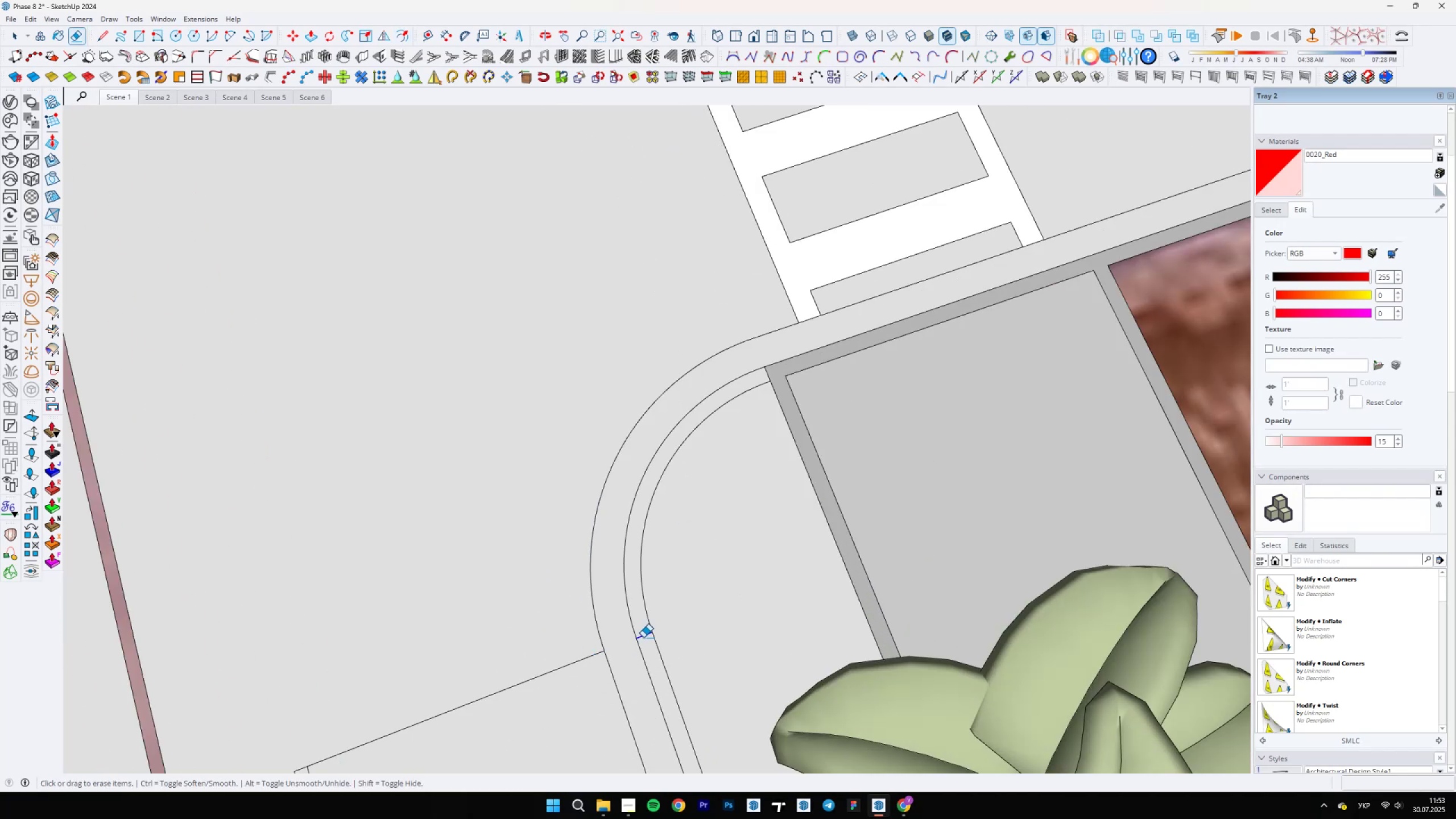 
key(Space)
 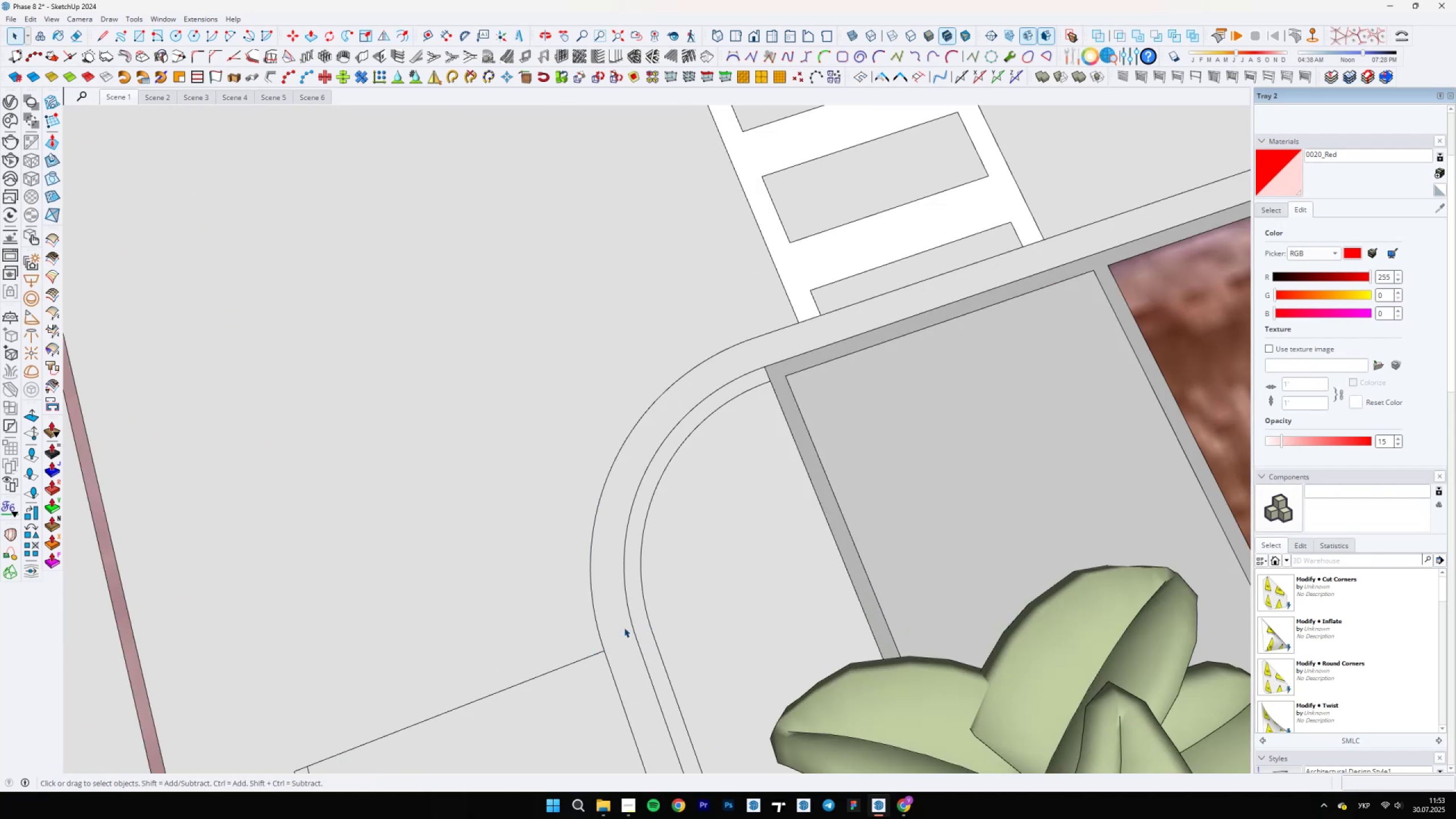 
double_click([618, 627])
 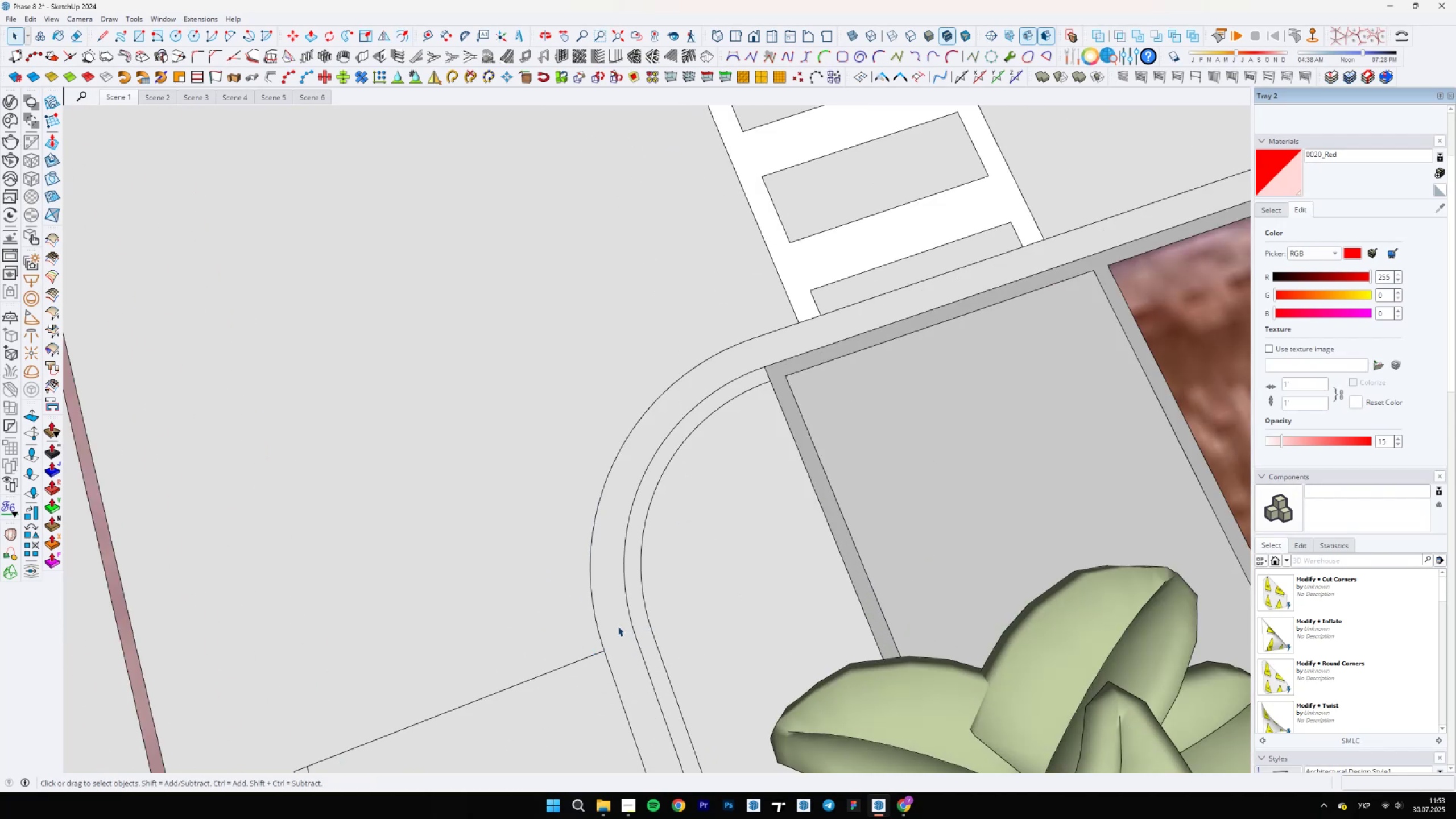 
scroll: coordinate [631, 373], scroll_direction: down, amount: 27.0
 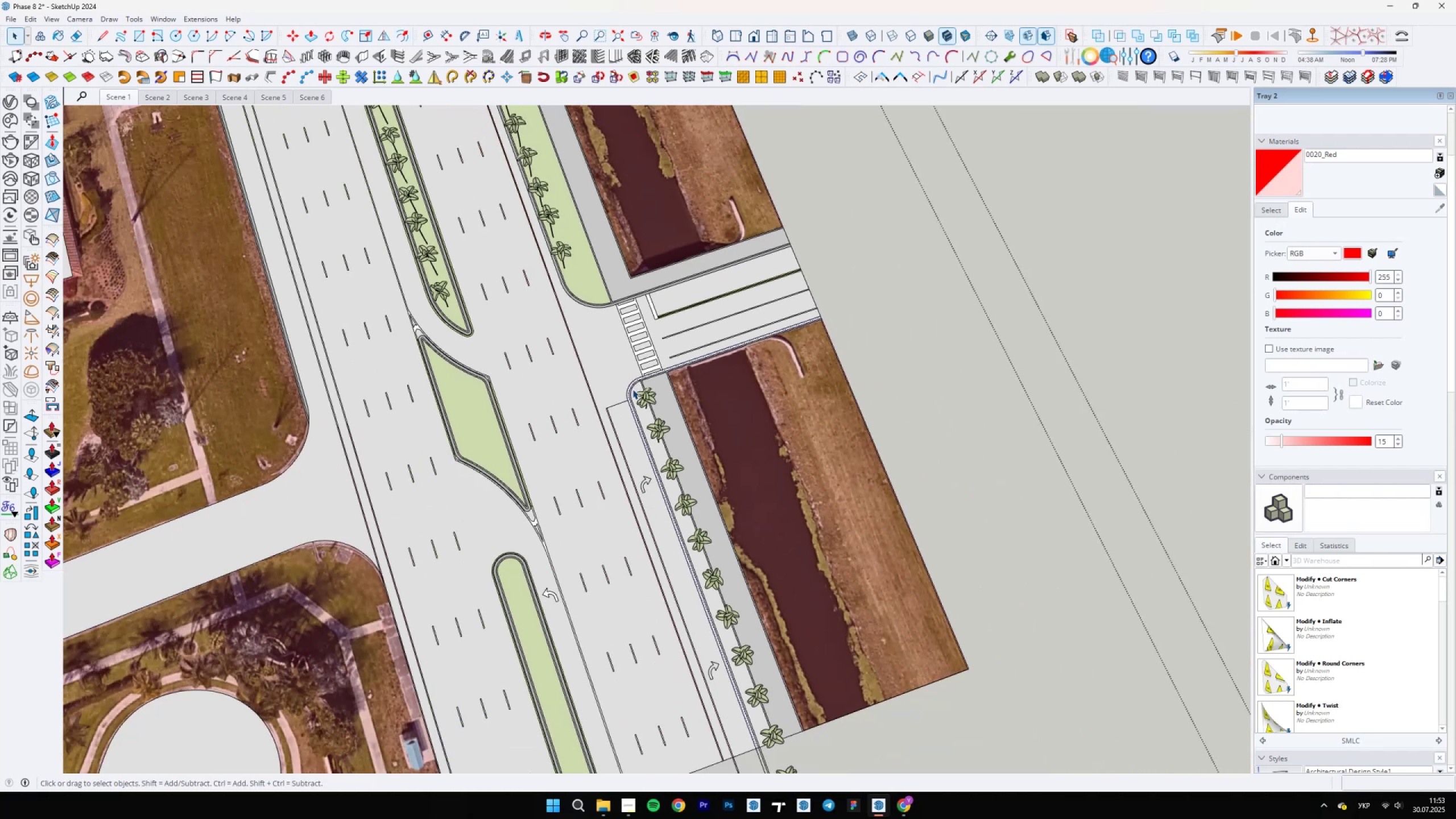 
scroll: coordinate [630, 349], scroll_direction: up, amount: 30.0
 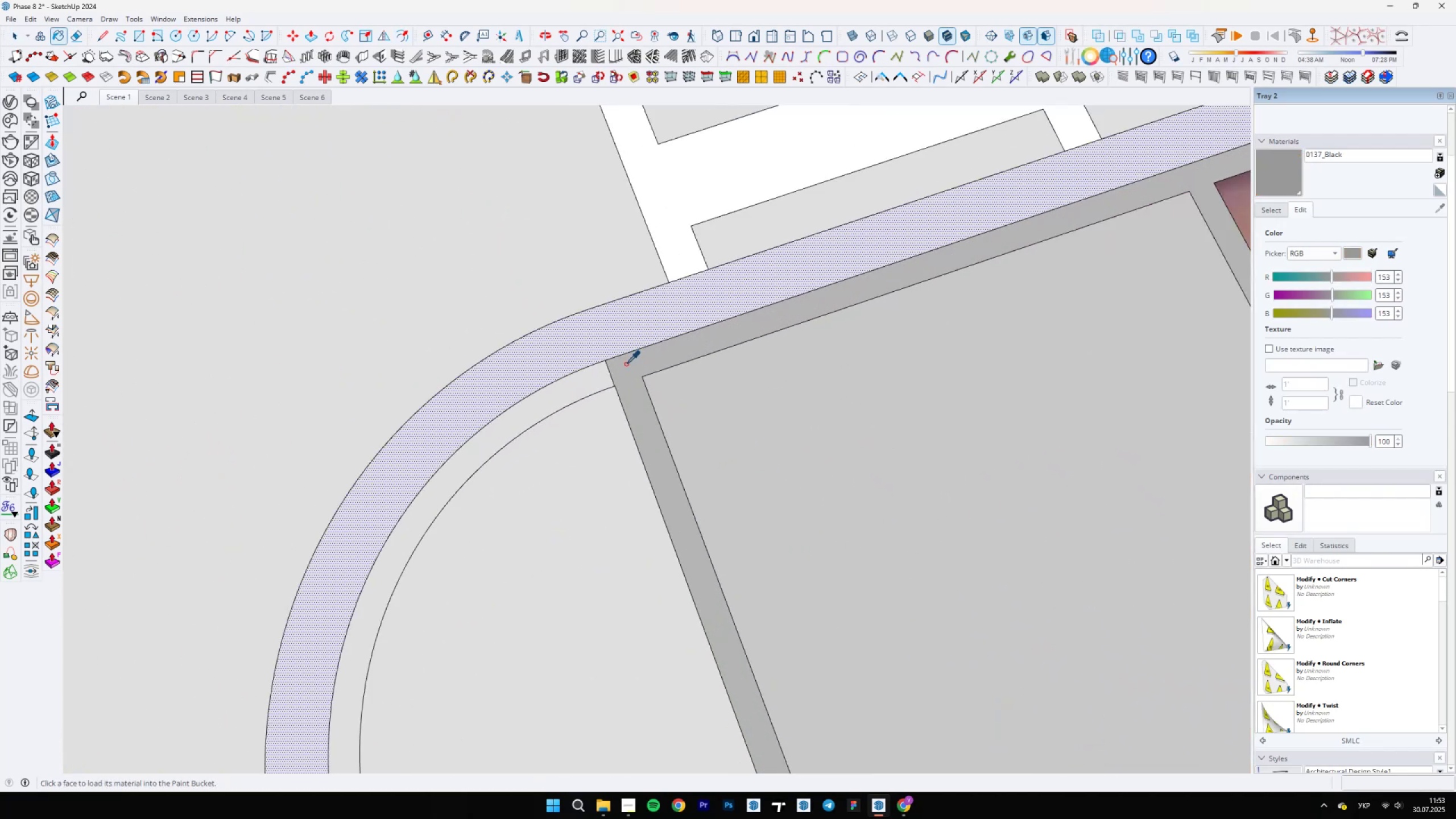 
key(B)
 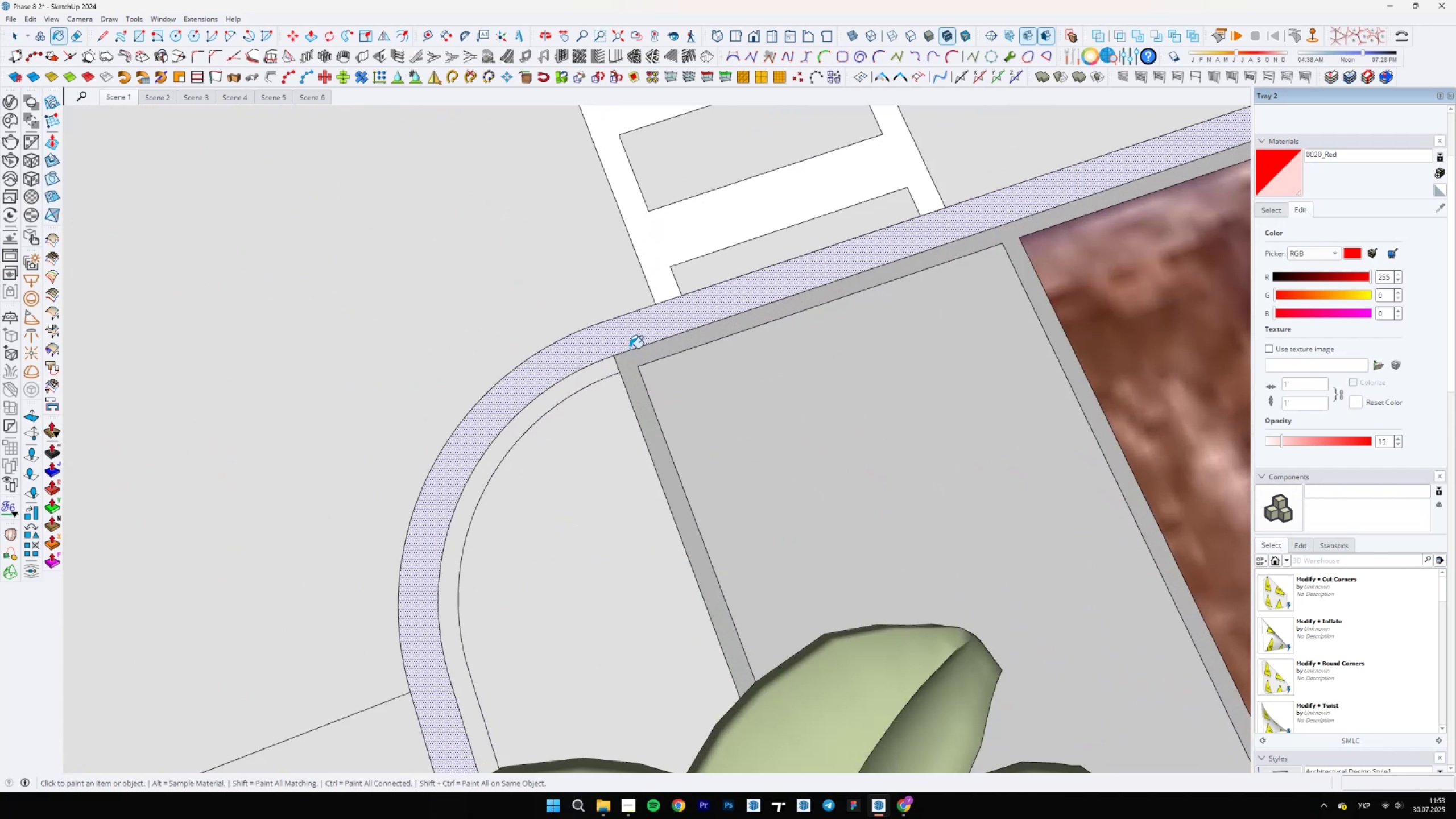 
hold_key(key=AltLeft, duration=0.32)
left_click([626, 363])
 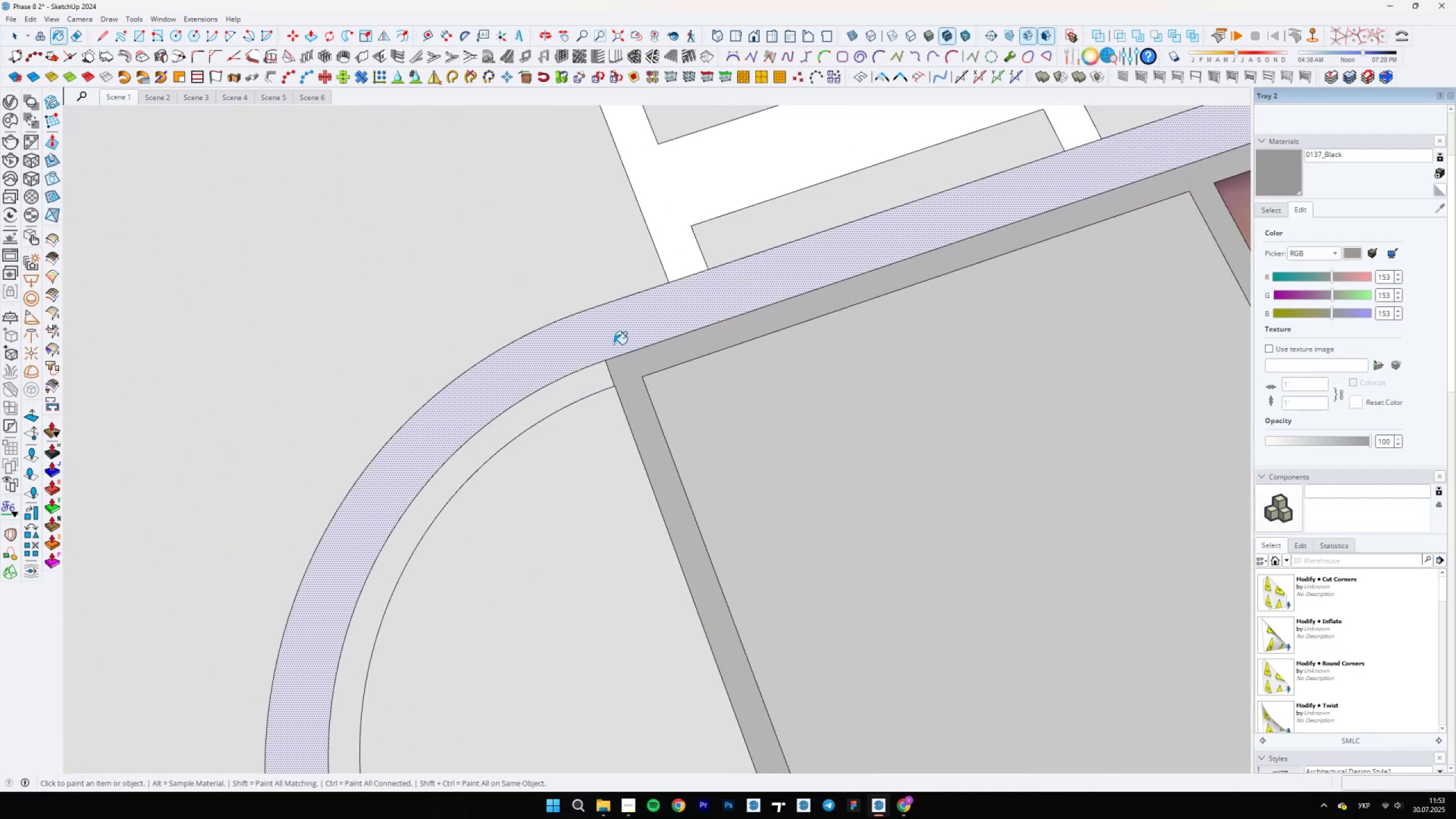 
double_click([611, 342])
 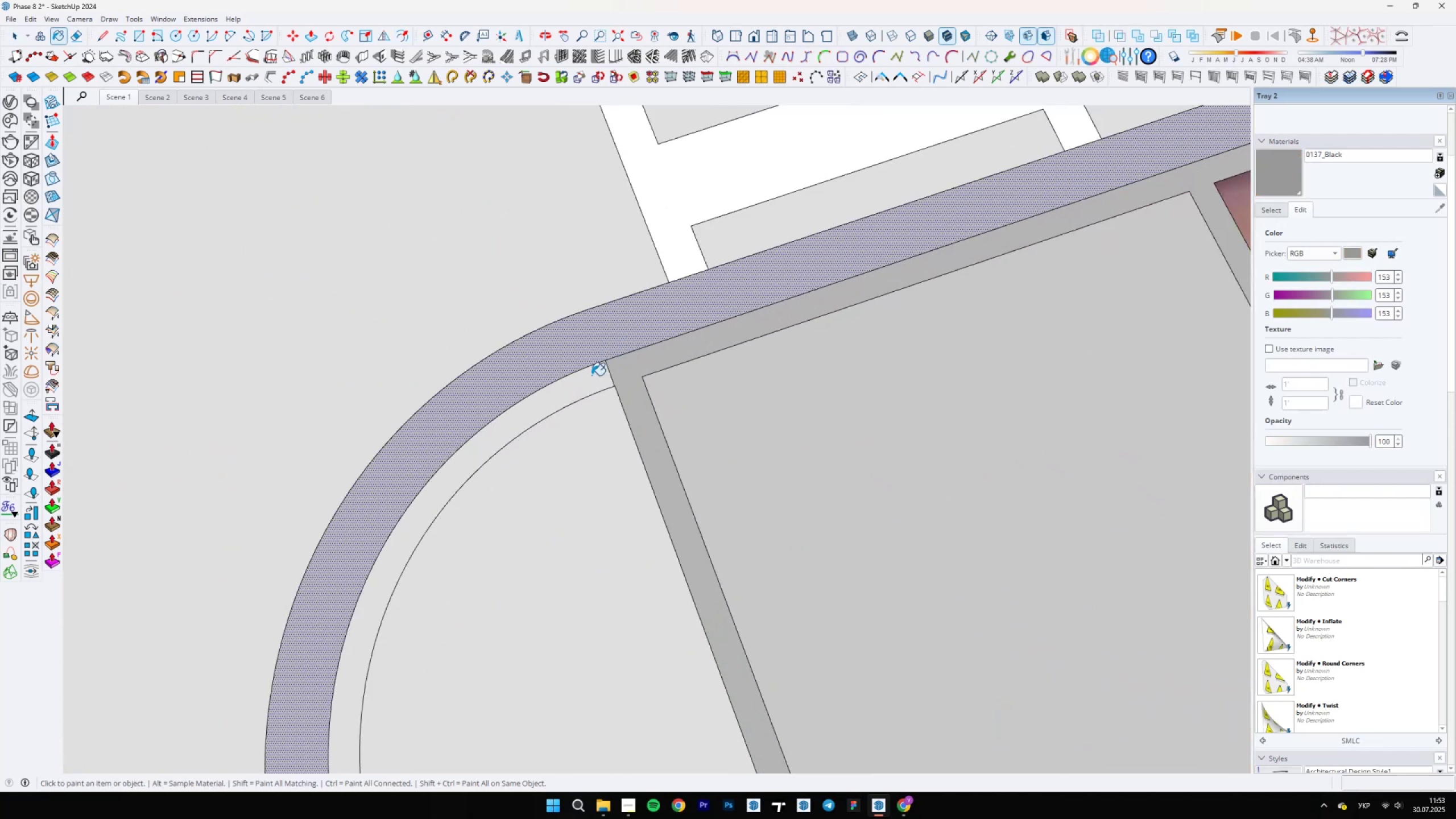 
triple_click([589, 380])
 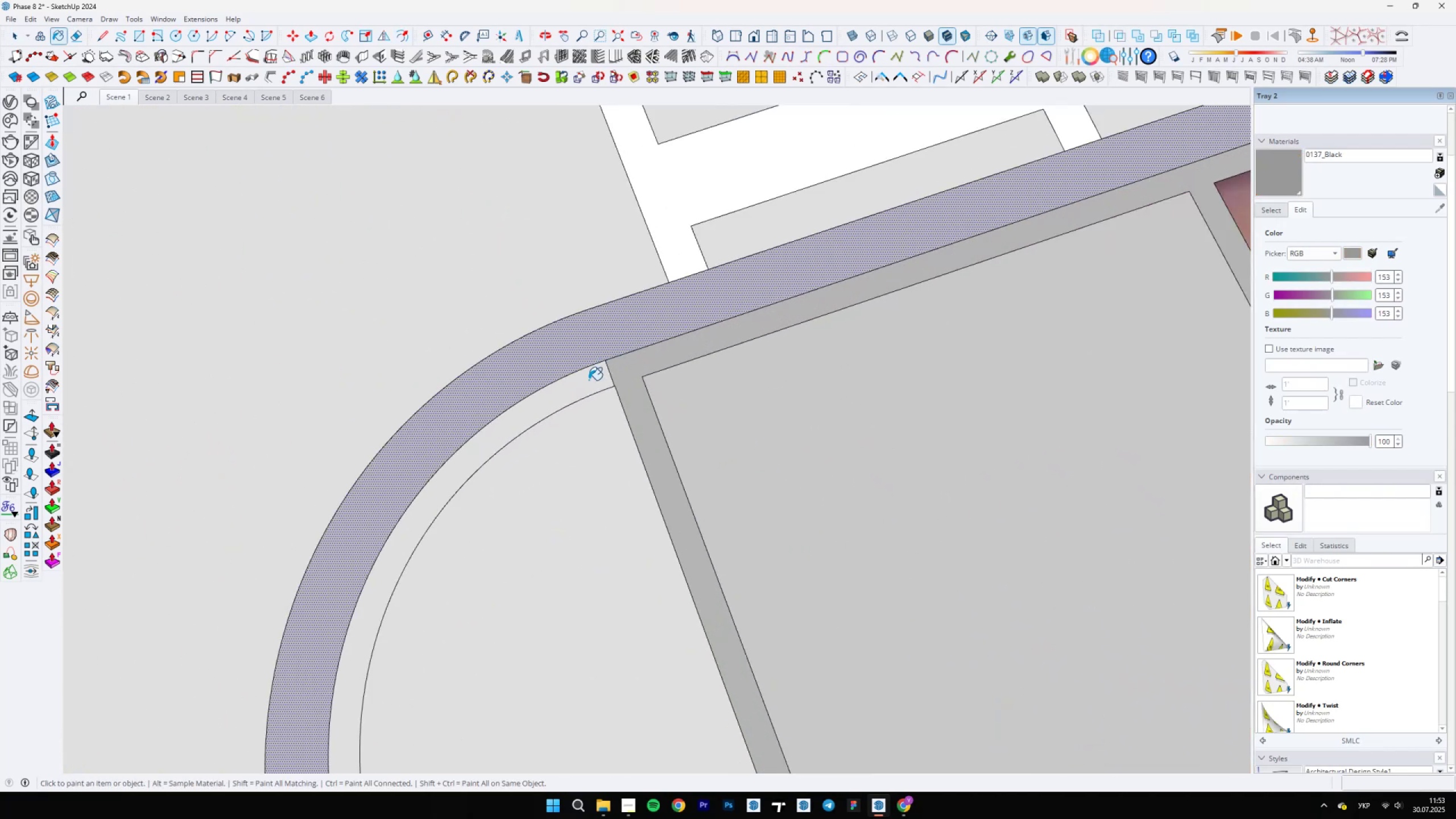 
key(E)
 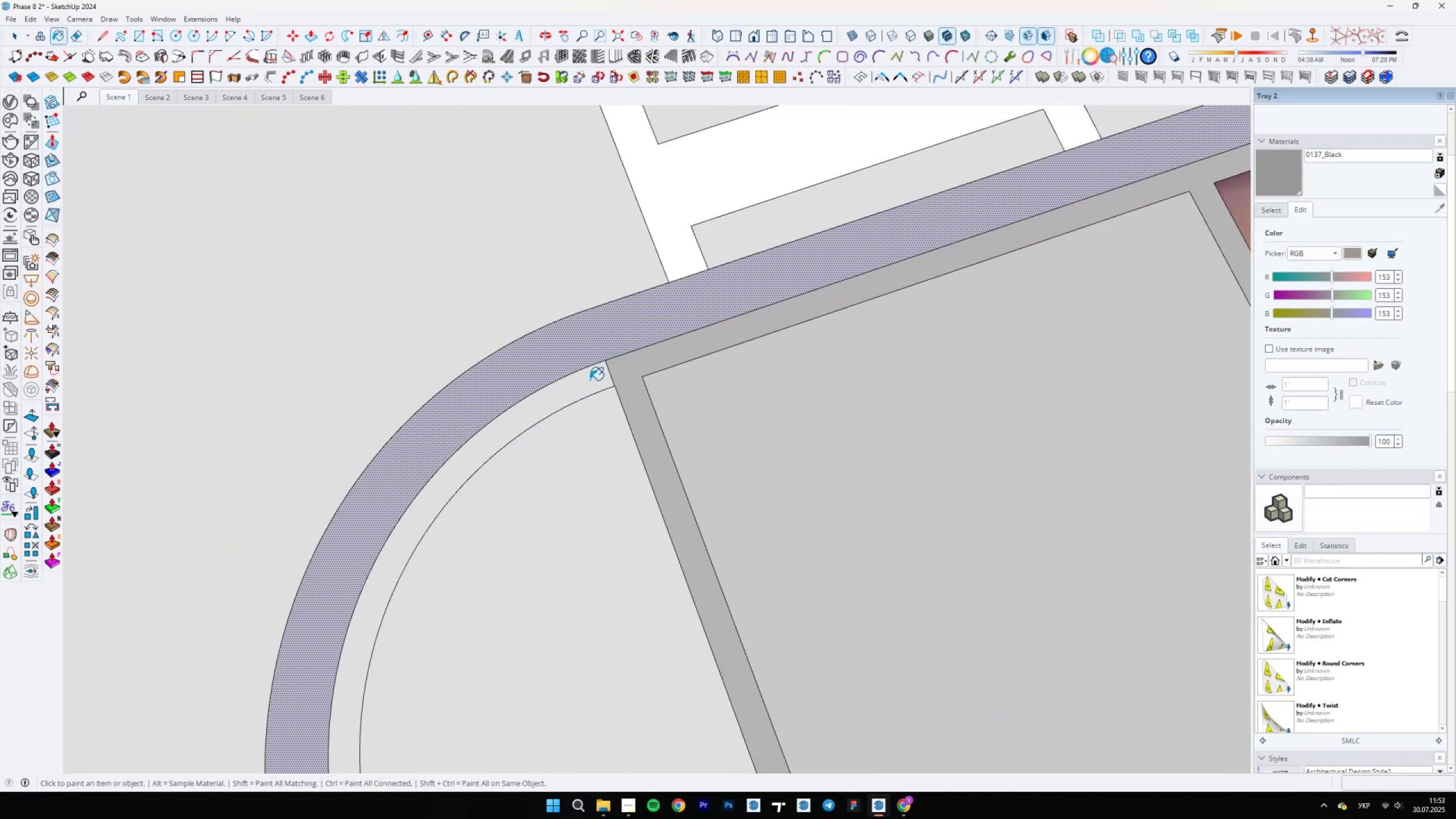 
left_click_drag(start_coordinate=[610, 377], to_coordinate=[614, 375])
 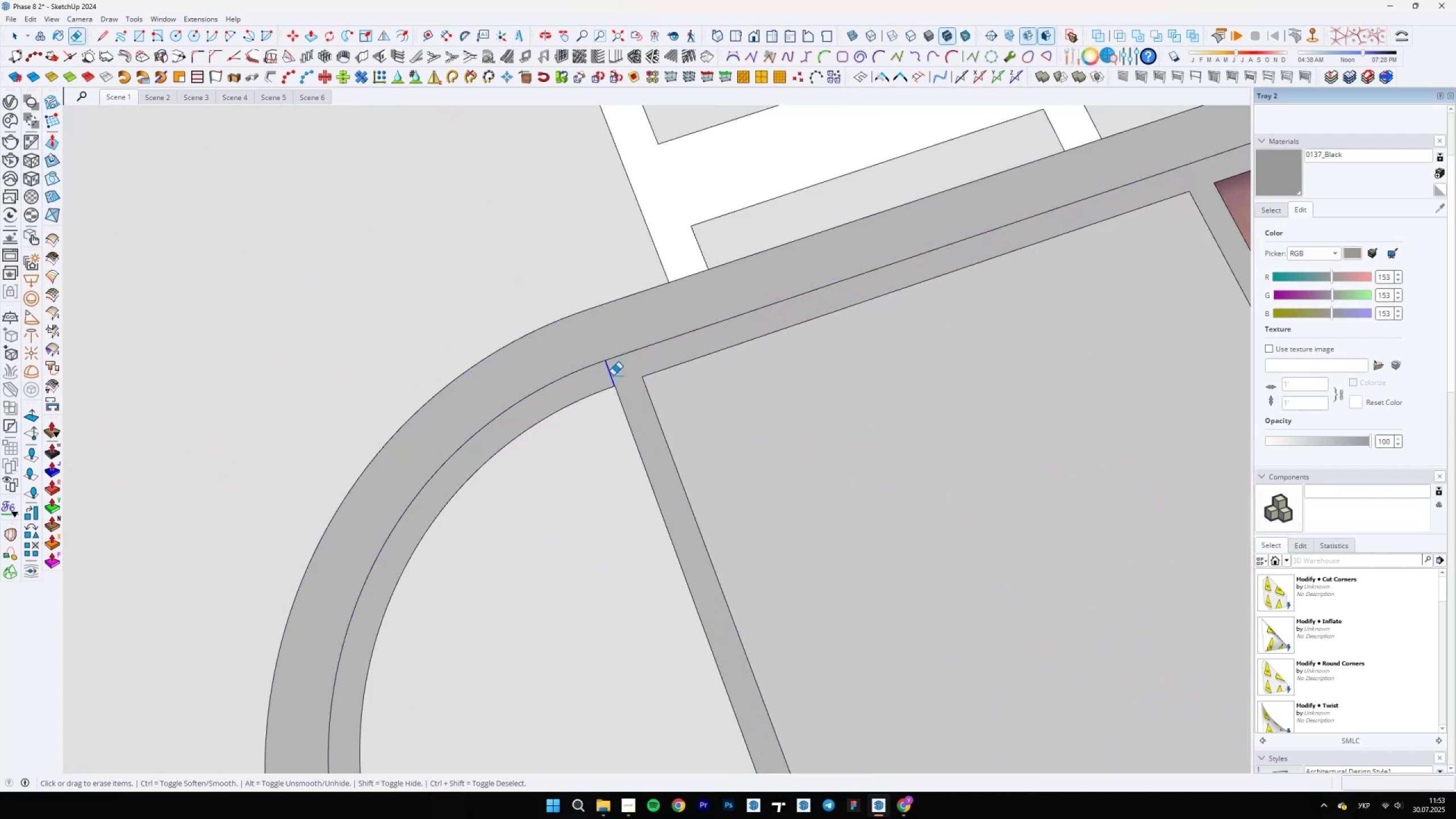 
key(Space)
 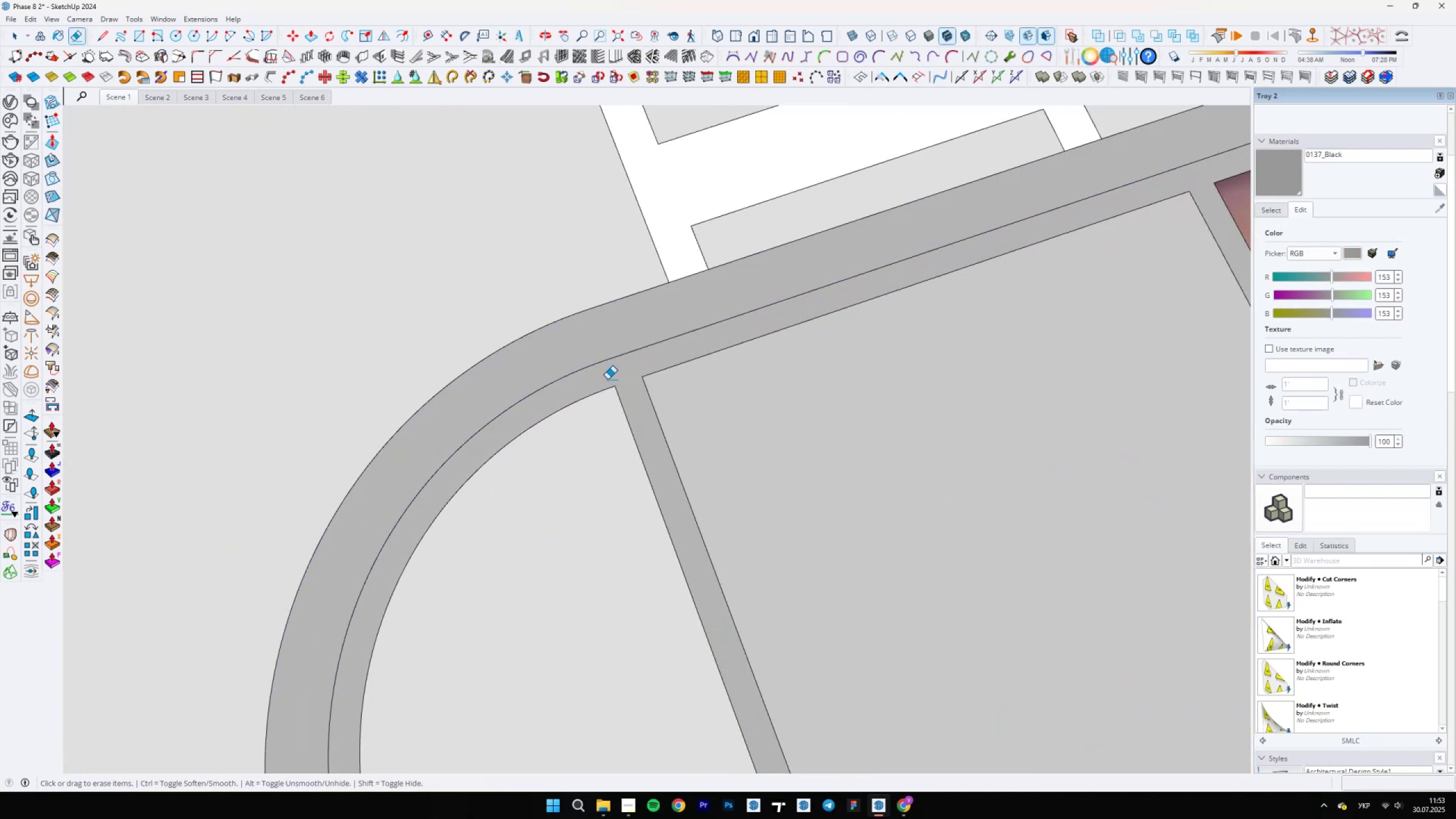 
scroll: coordinate [696, 597], scroll_direction: down, amount: 37.0
 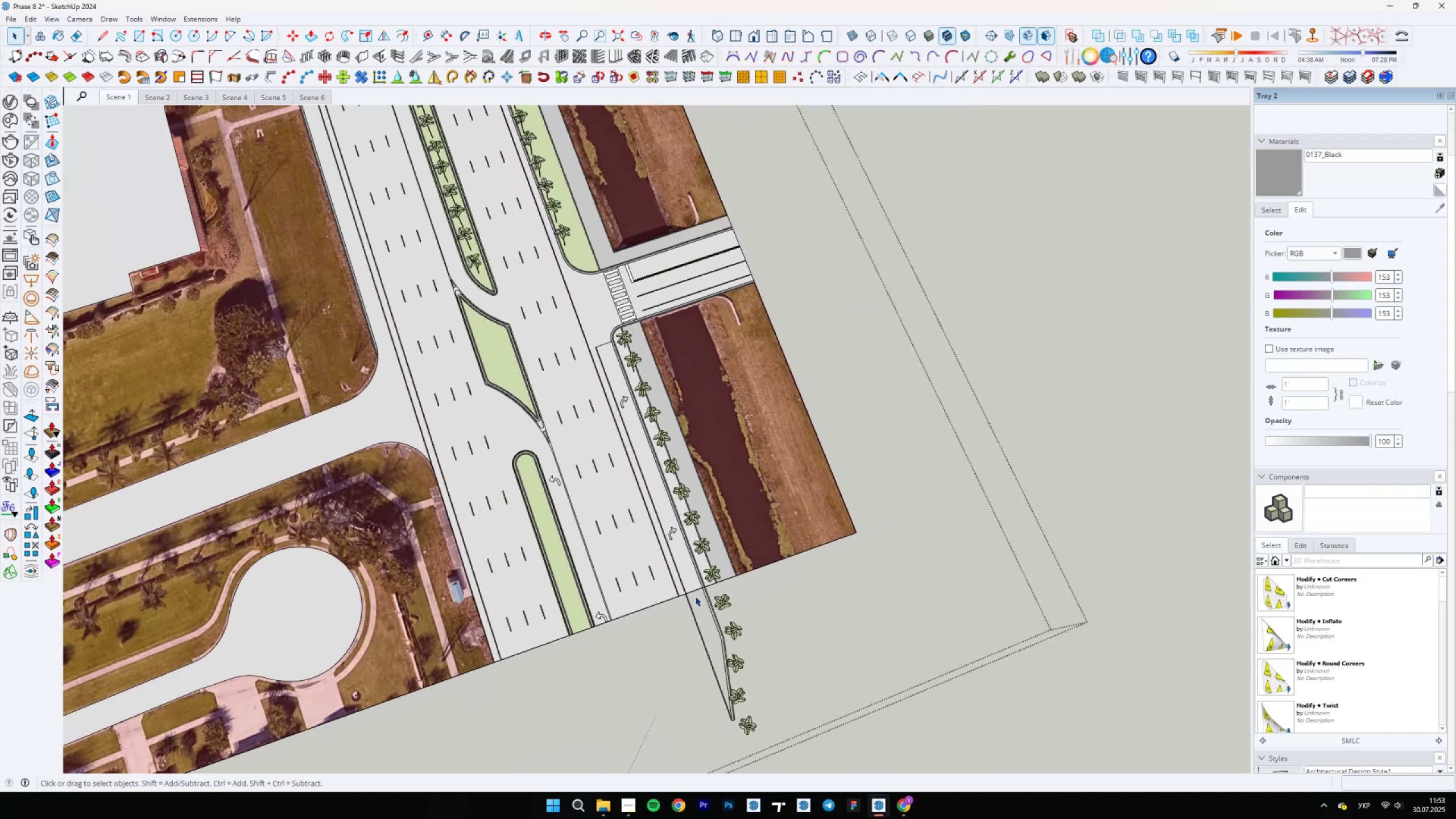 
key(B)
 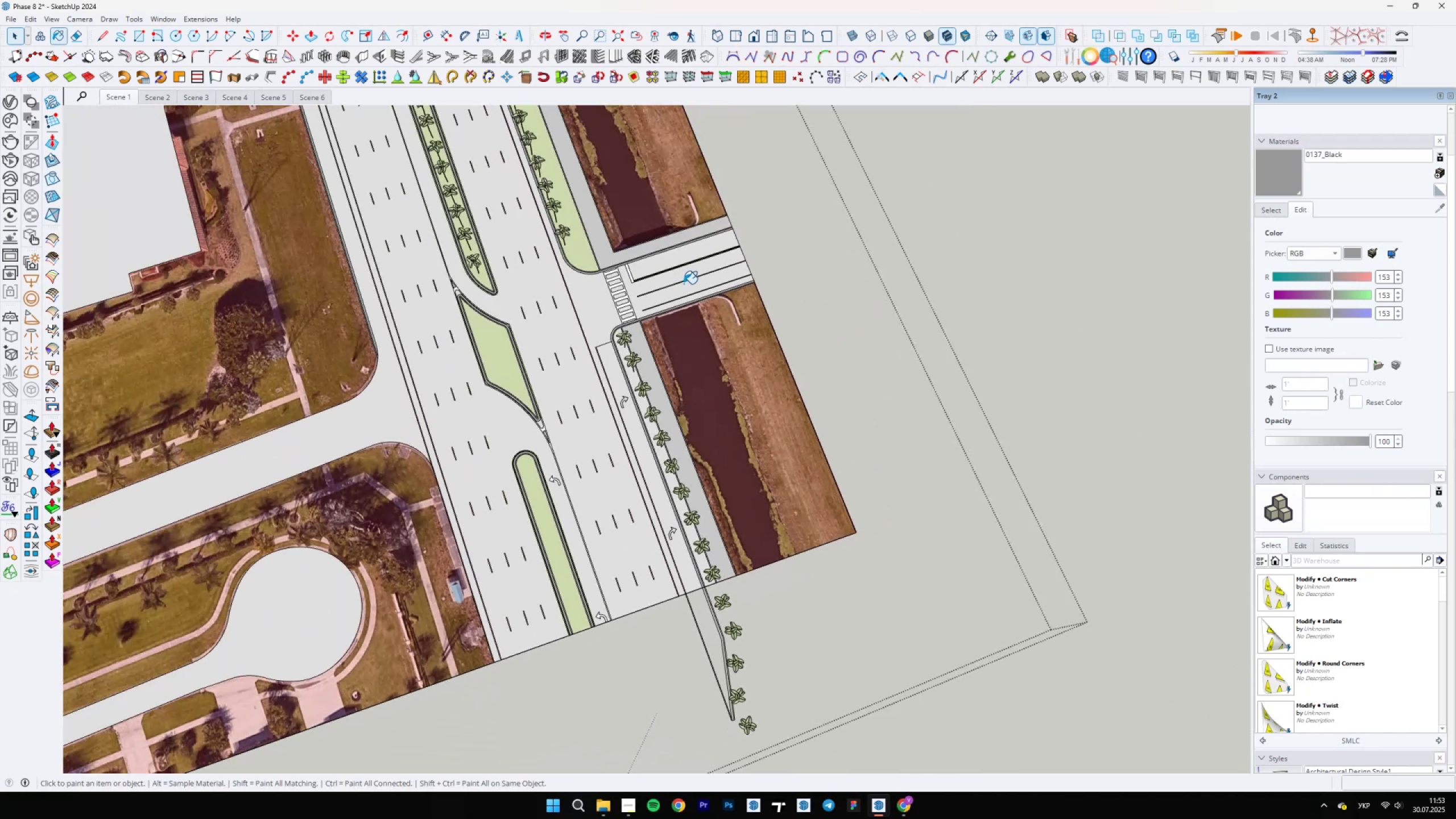 
scroll: coordinate [540, 233], scroll_direction: up, amount: 7.0
 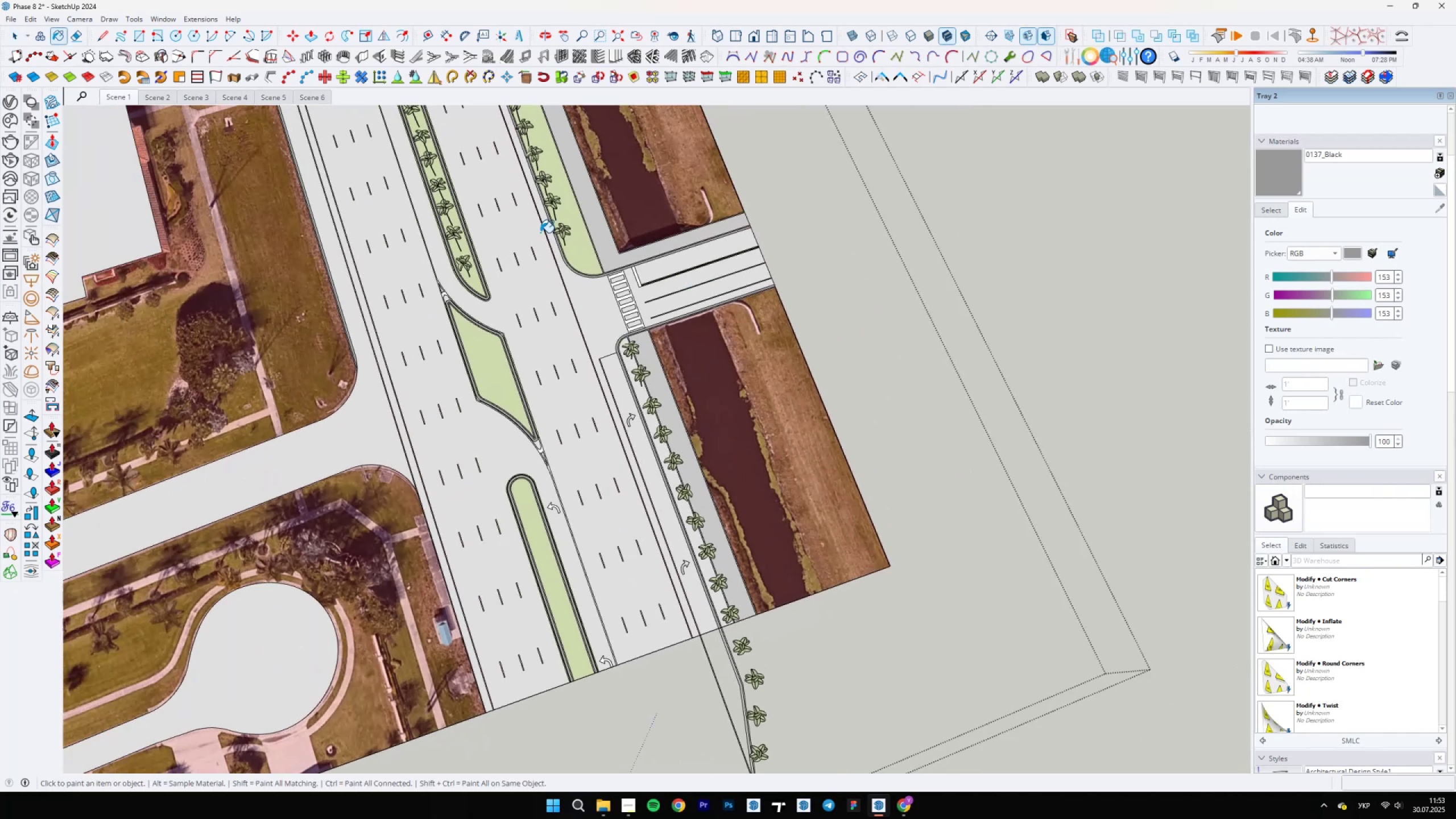 
hold_key(key=AltLeft, duration=0.92)
left_click([582, 264])
 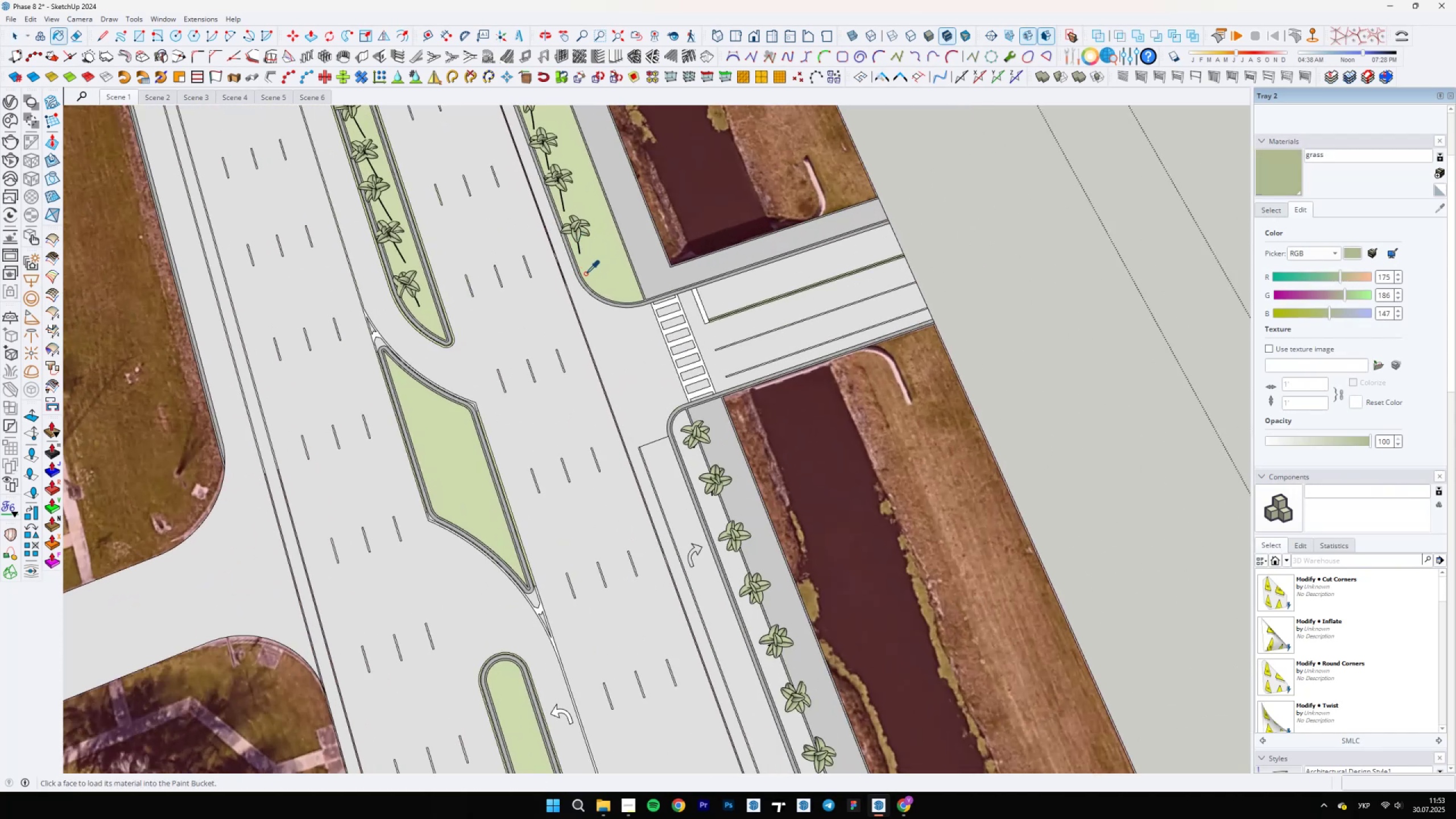 
scroll: coordinate [685, 457], scroll_direction: up, amount: 5.0
 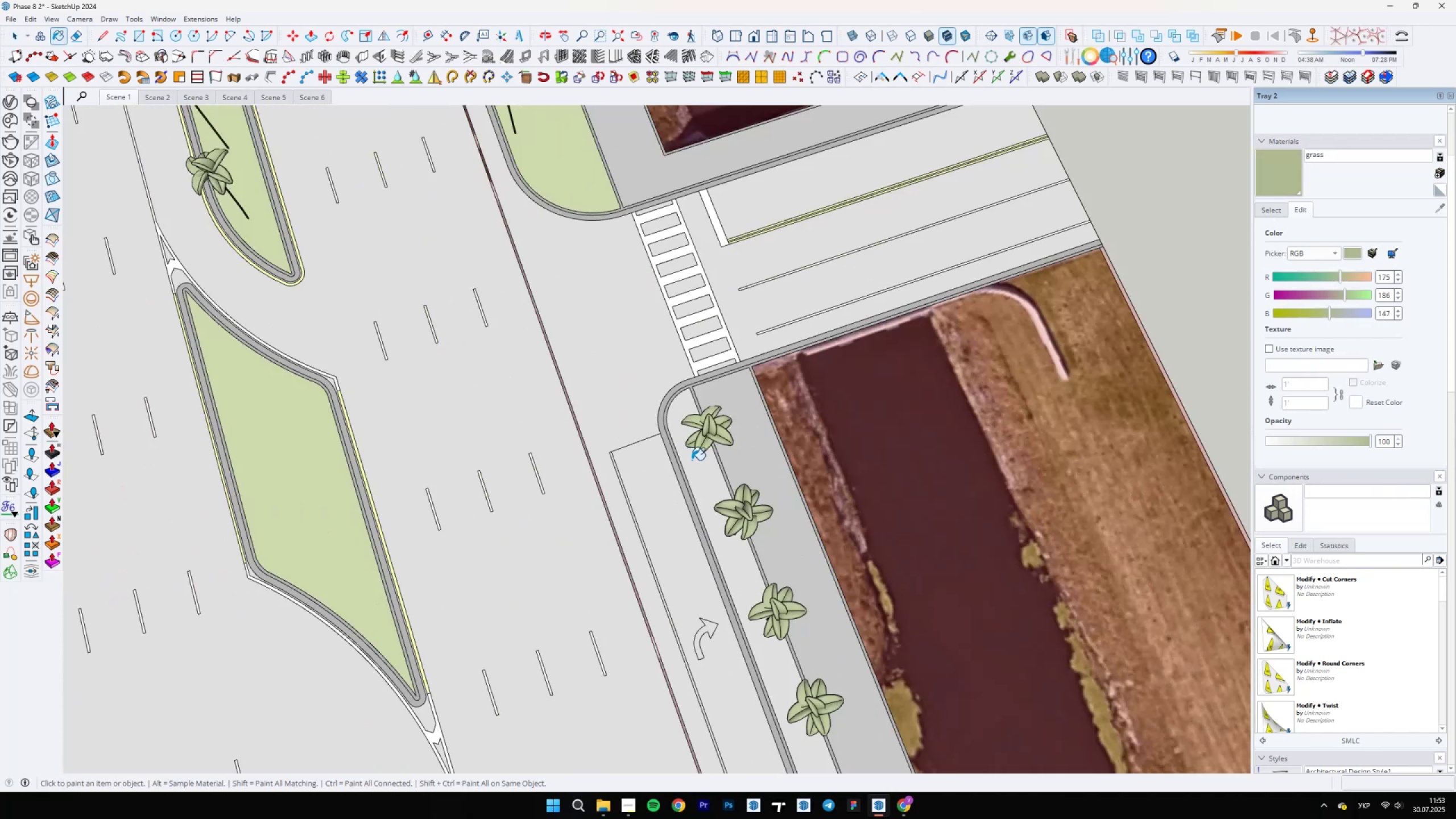 
left_click([697, 465])
 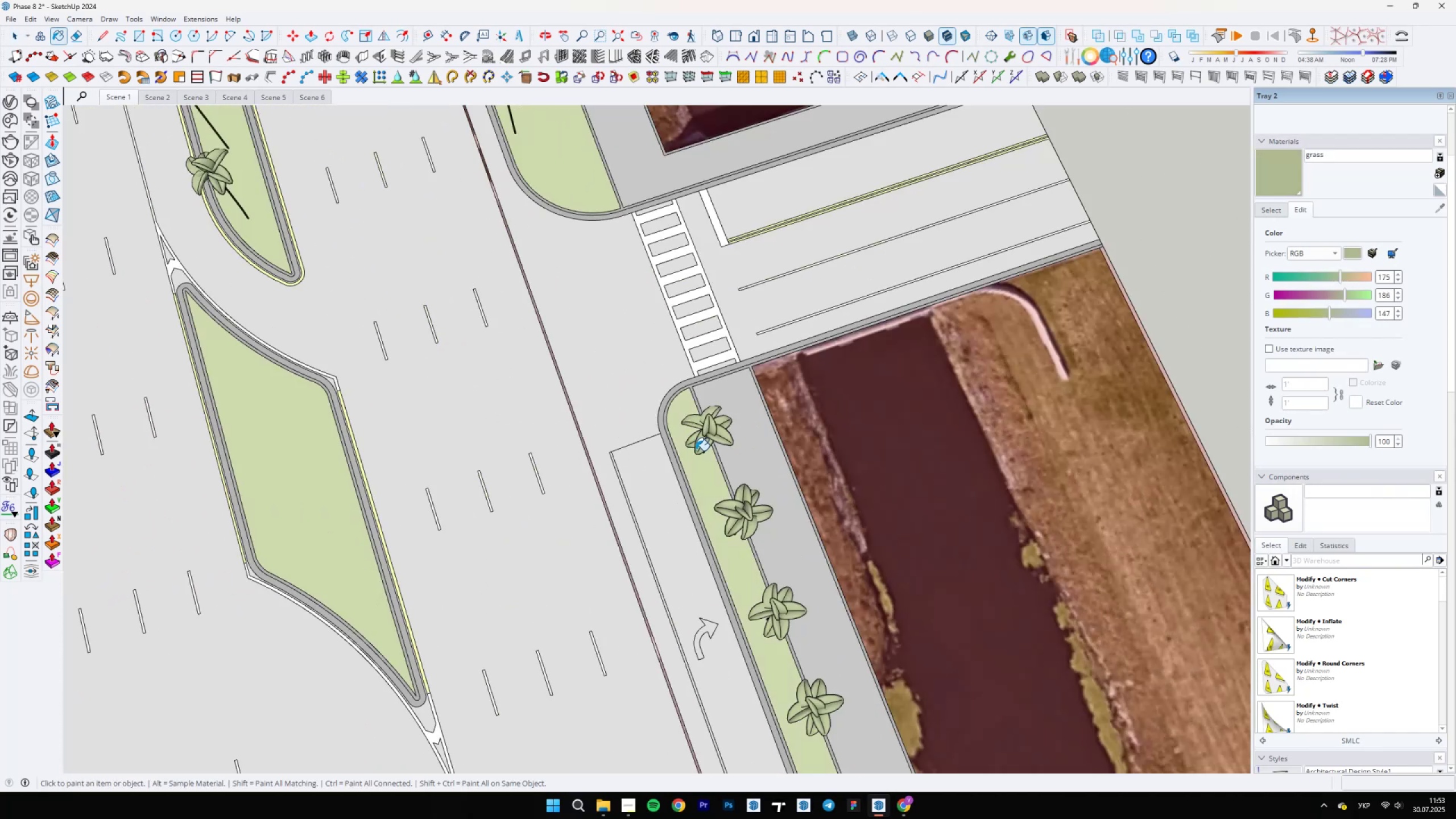 
scroll: coordinate [661, 426], scroll_direction: down, amount: 6.0
 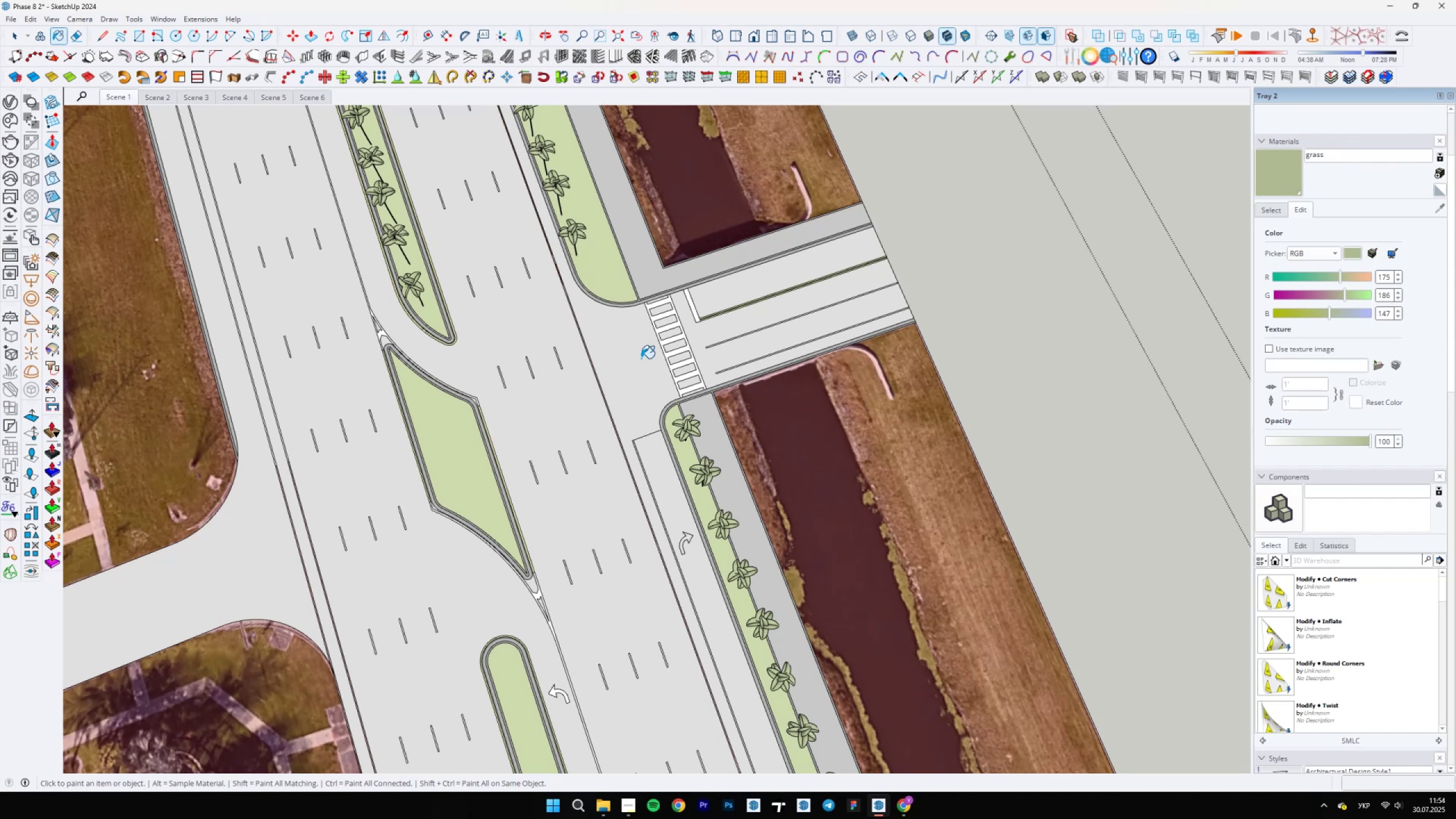 
wait(25.52)
 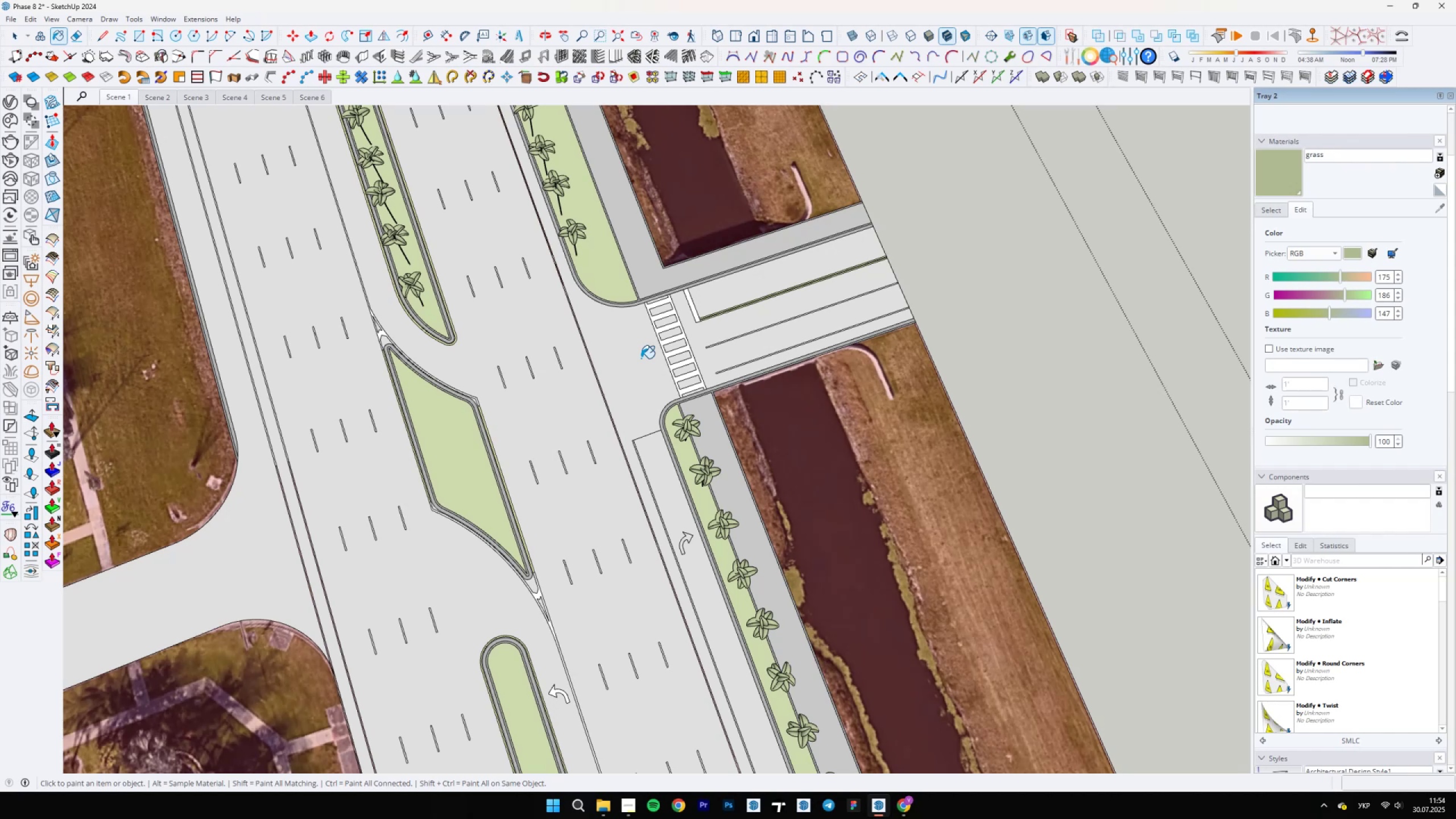 
scroll: coordinate [643, 385], scroll_direction: up, amount: 19.0
 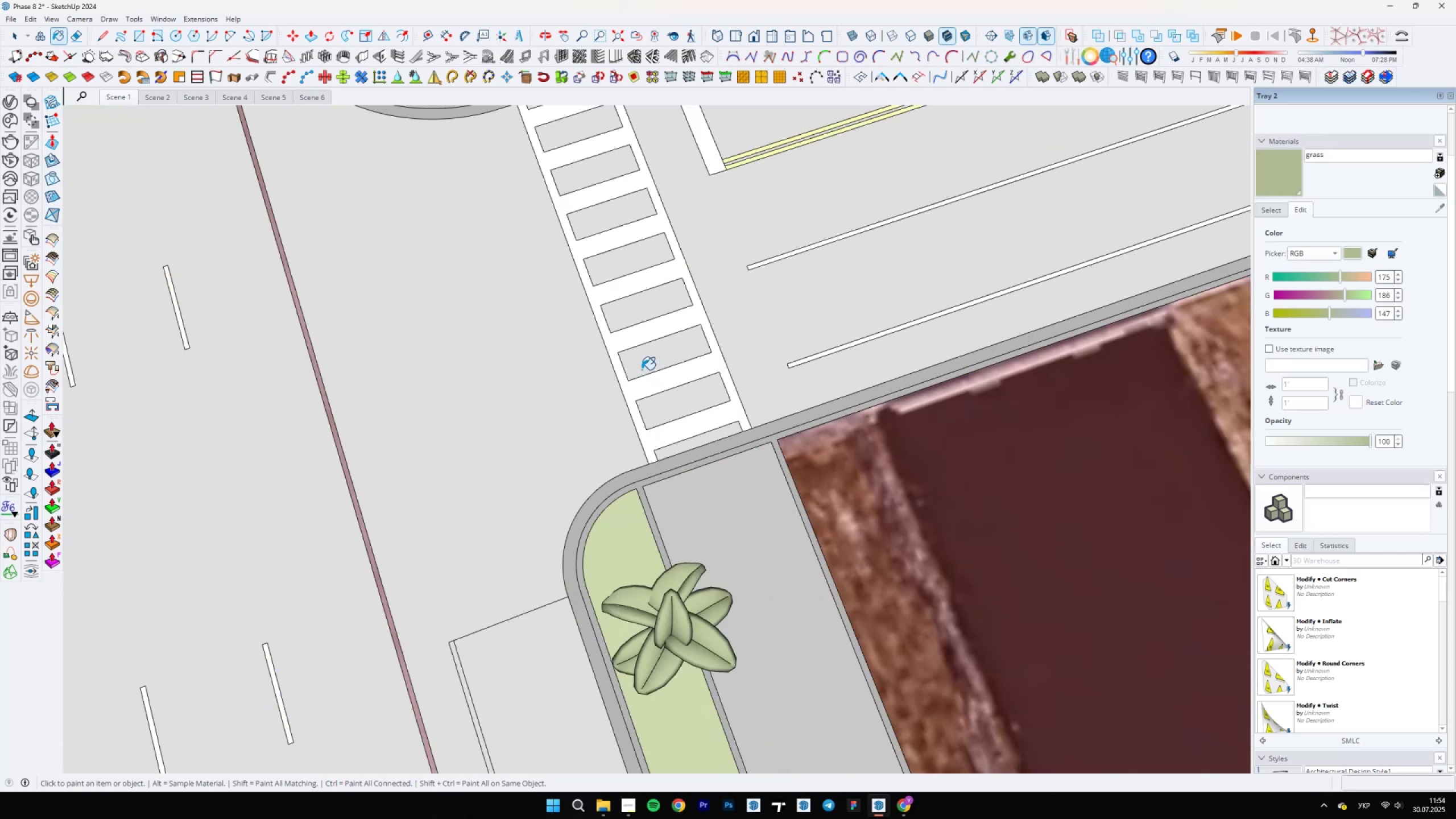 
key(V)
 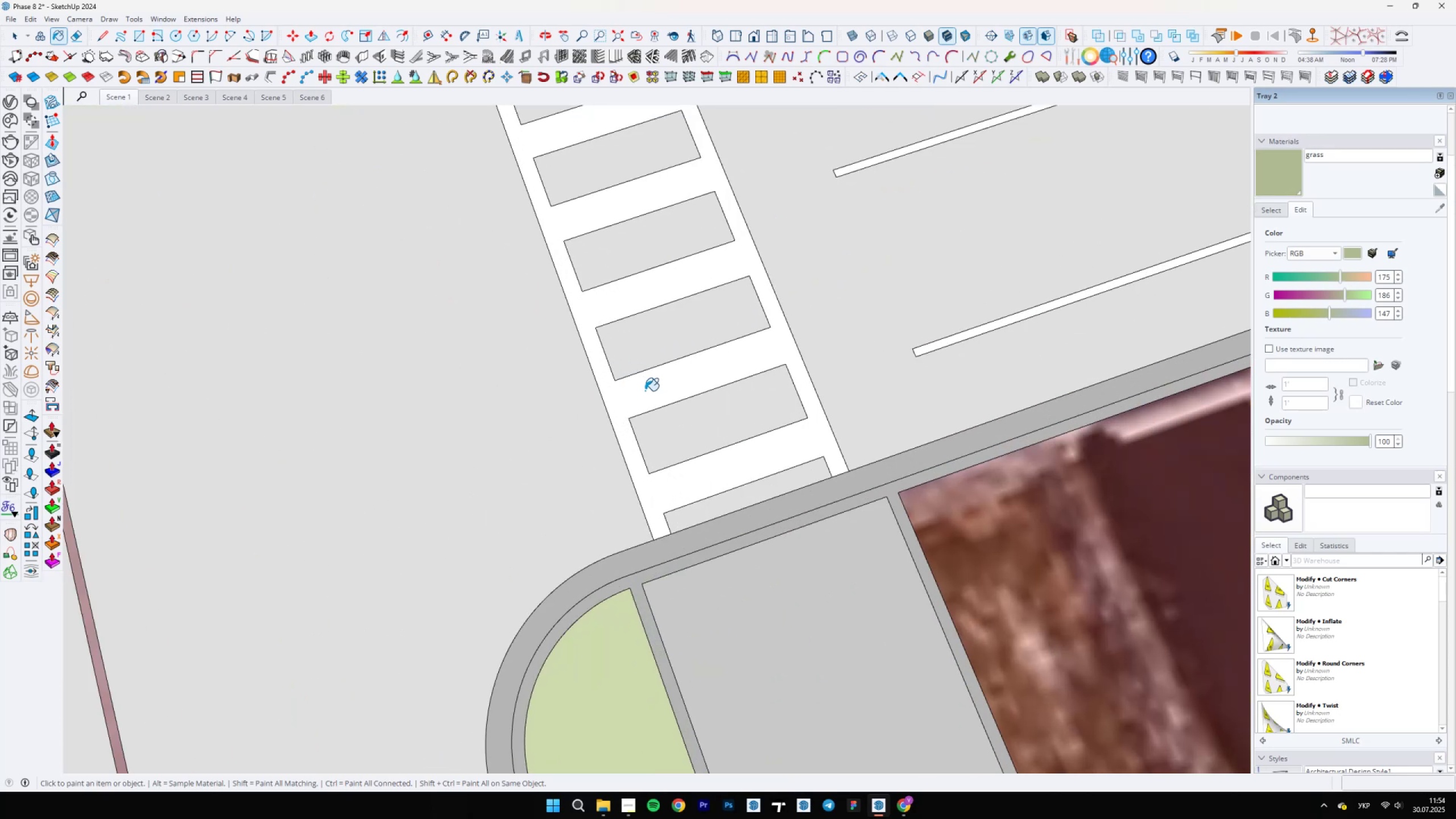 
hold_key(key=AltLeft, duration=0.48)
 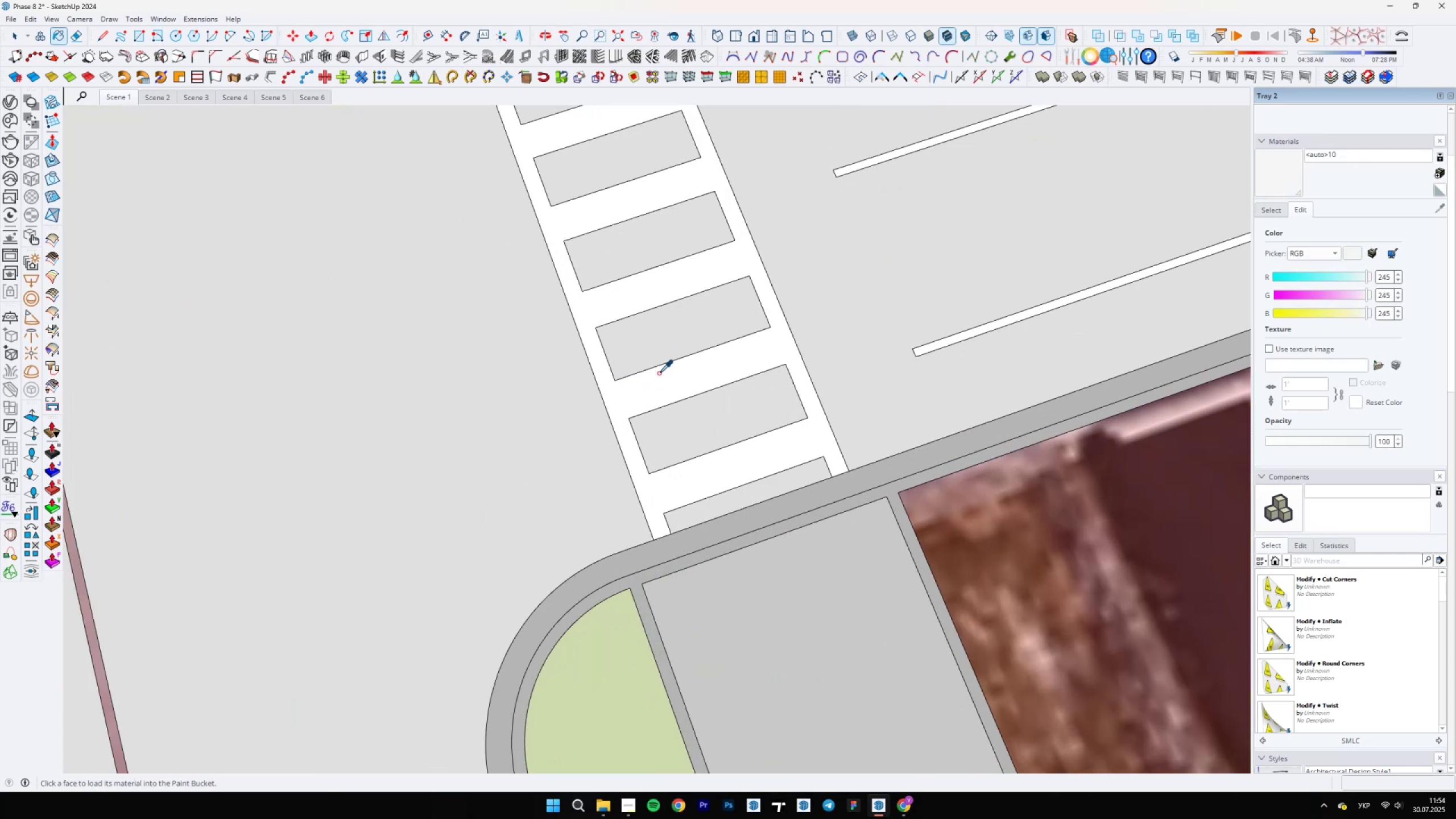 
scroll: coordinate [659, 476], scroll_direction: down, amount: 5.0
 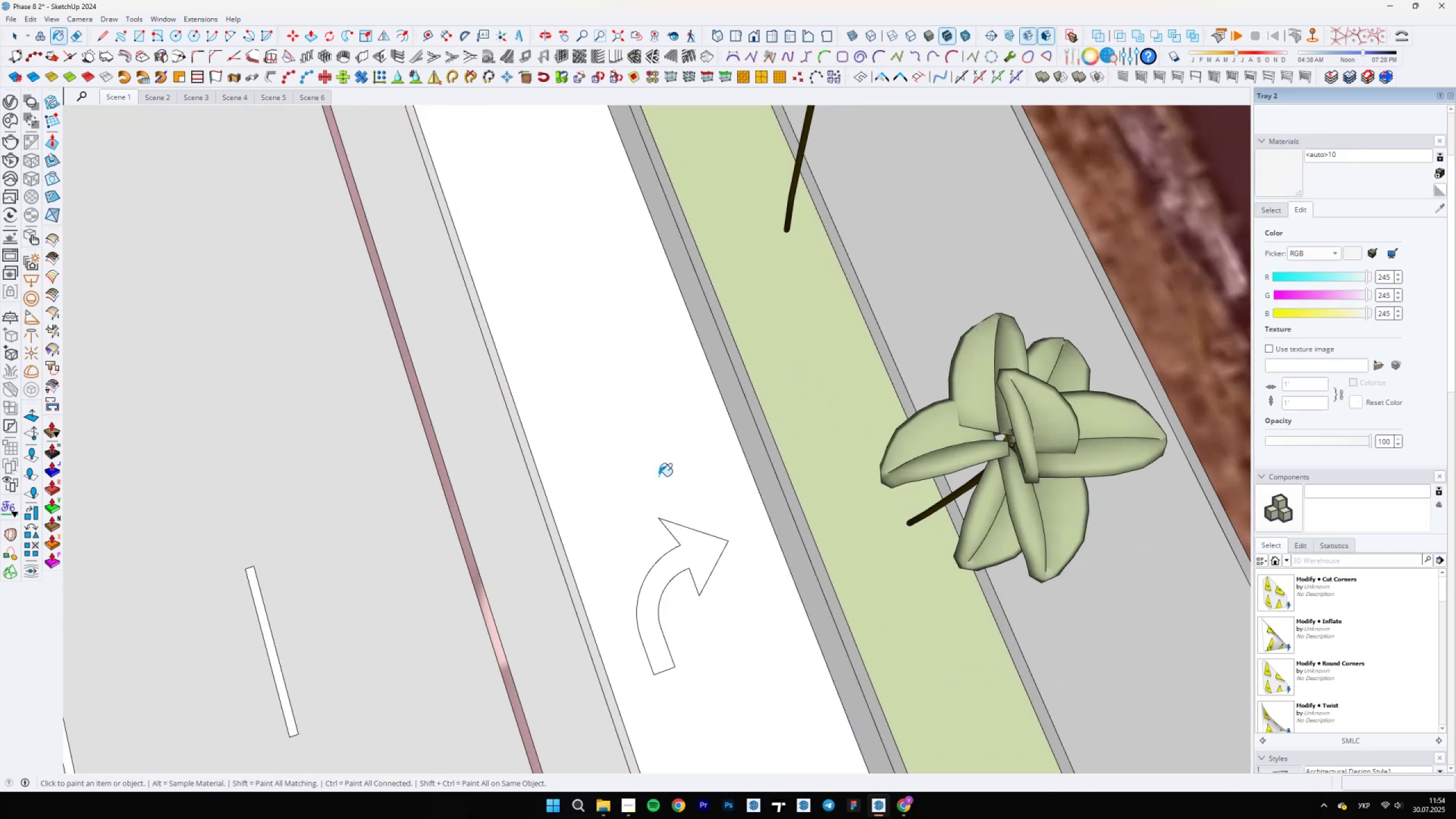 
key(Control+Z)
 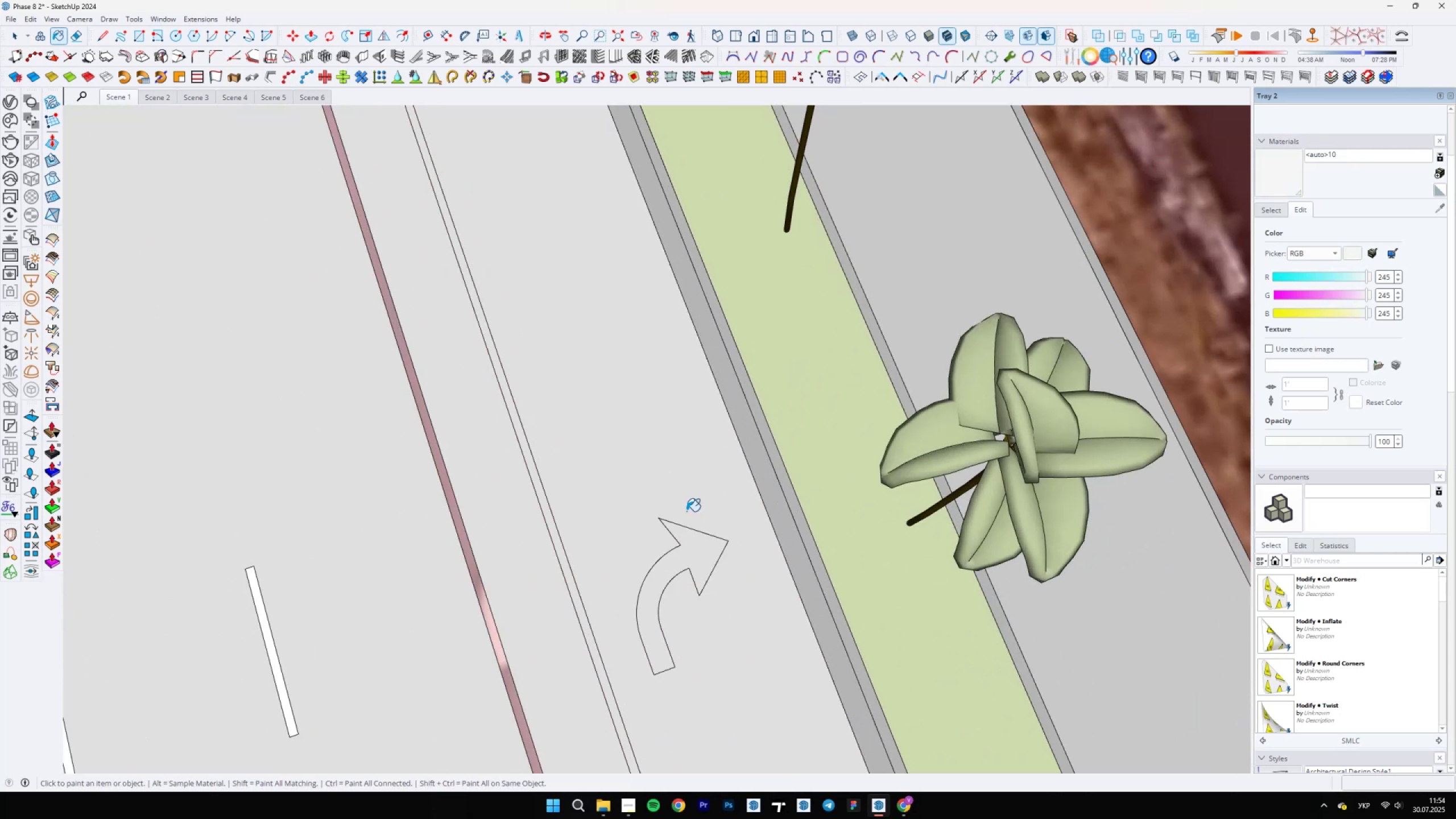 
key(Space)
 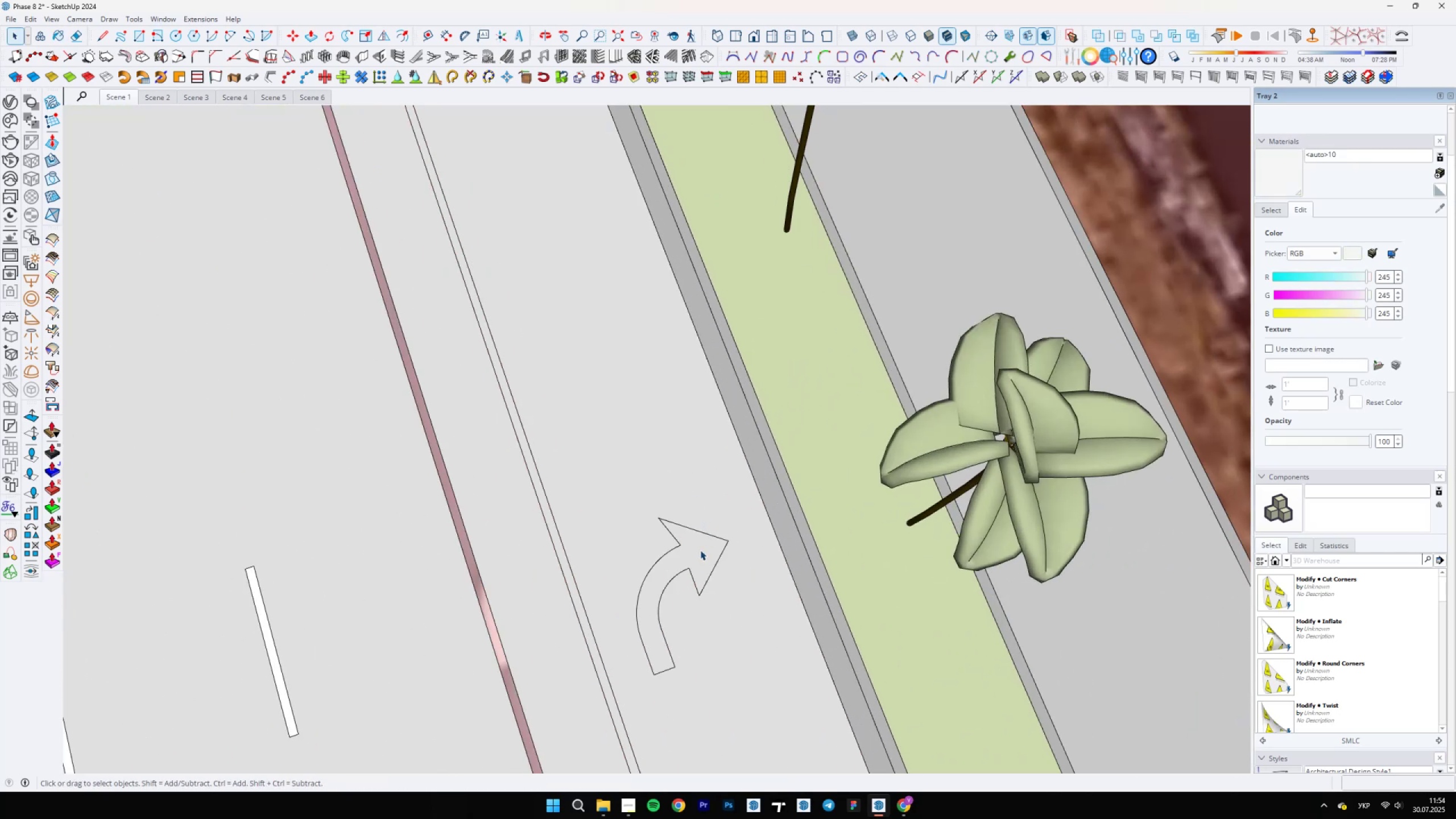 
key(L)
 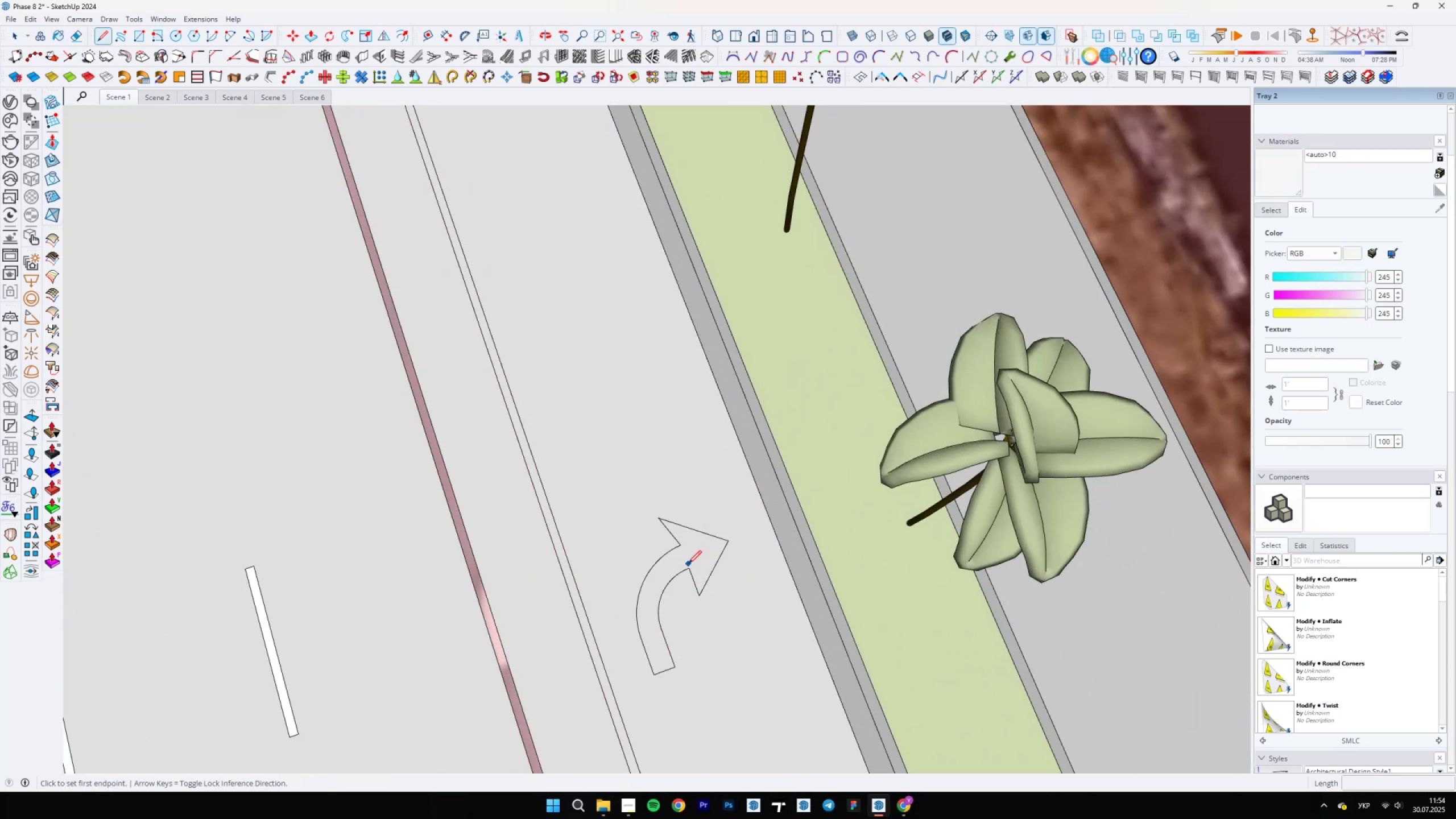 
left_click([688, 569])
 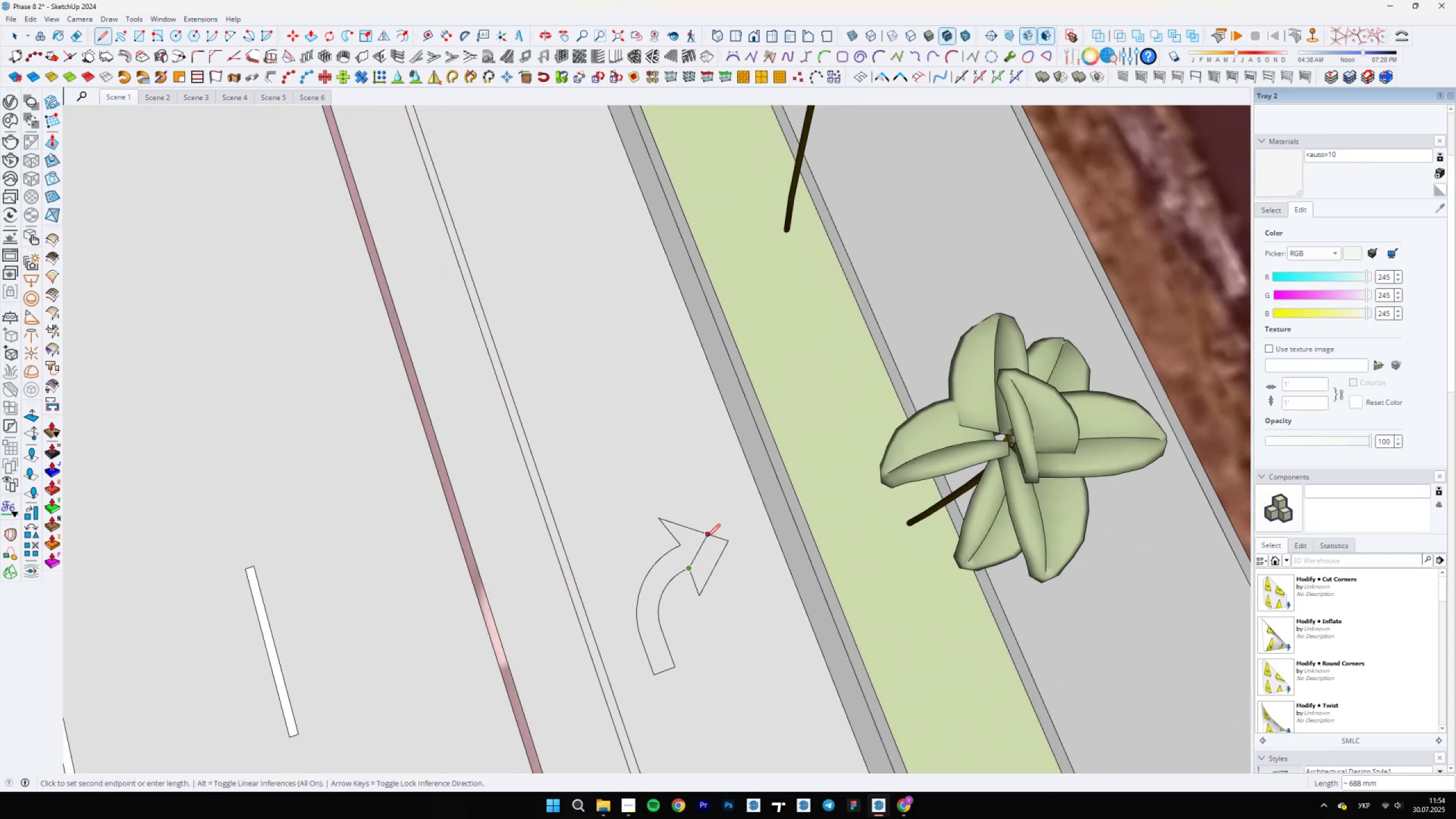 
left_click([707, 537])
 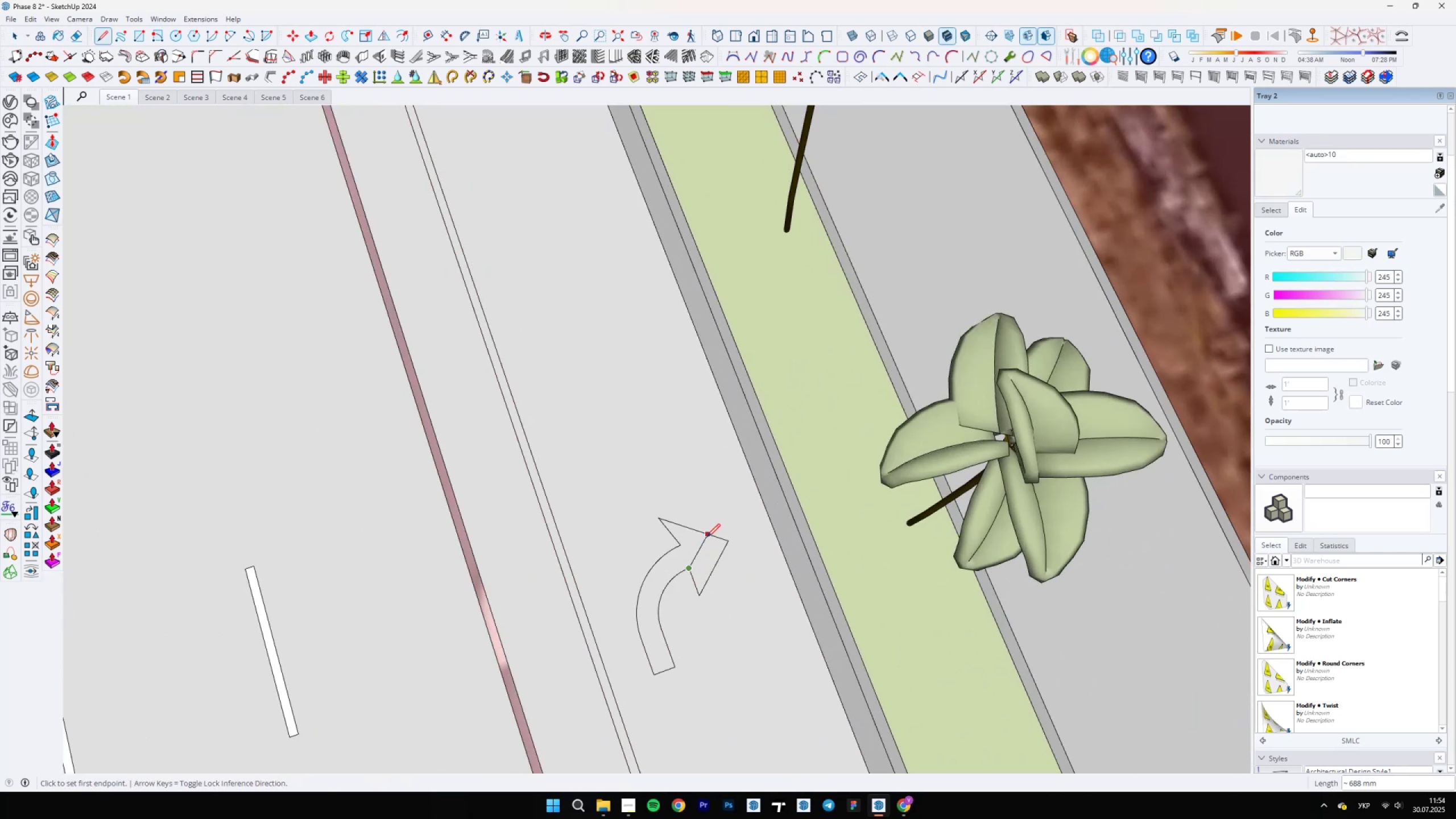 
key(E)
 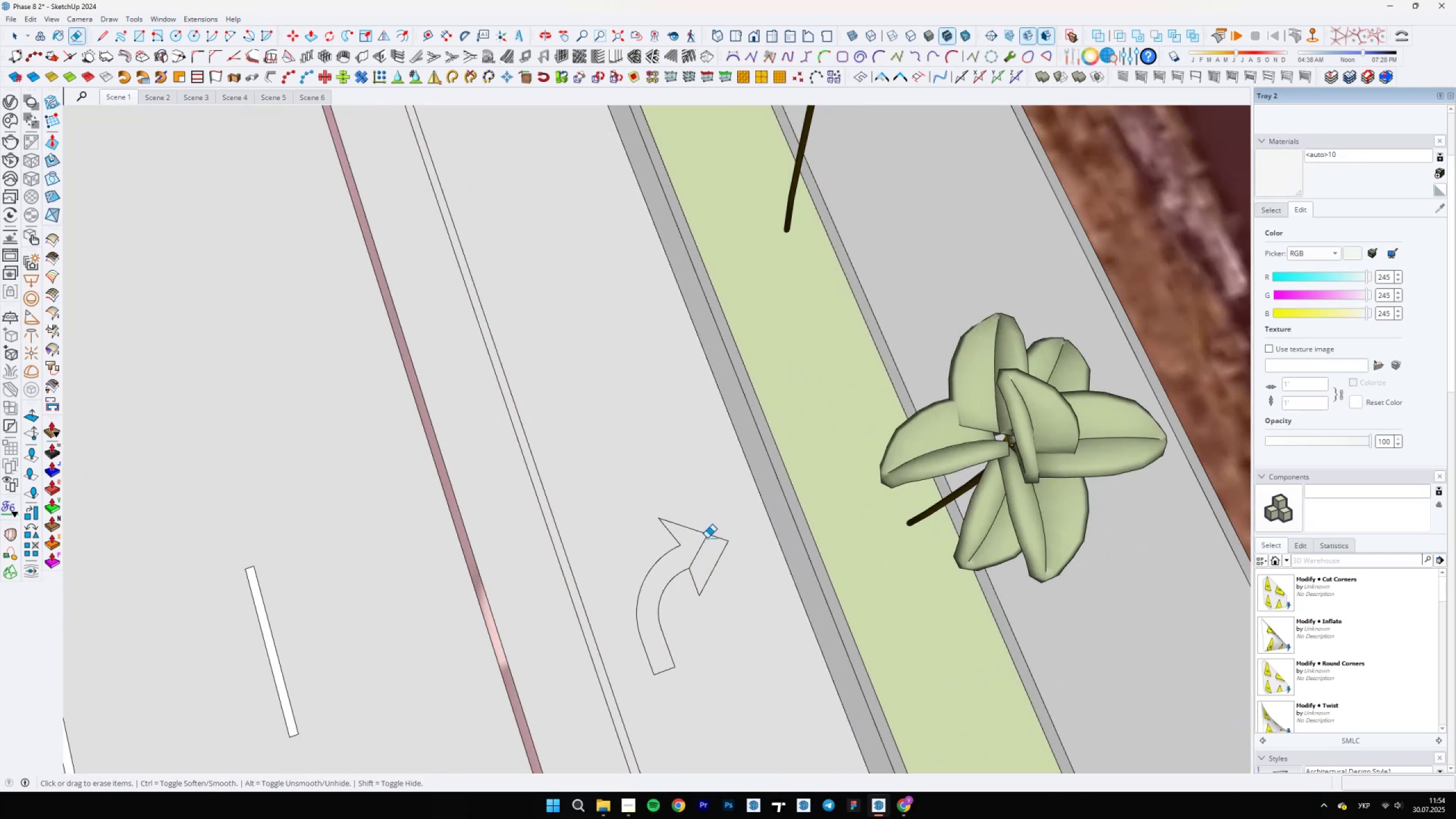 
key(Space)
 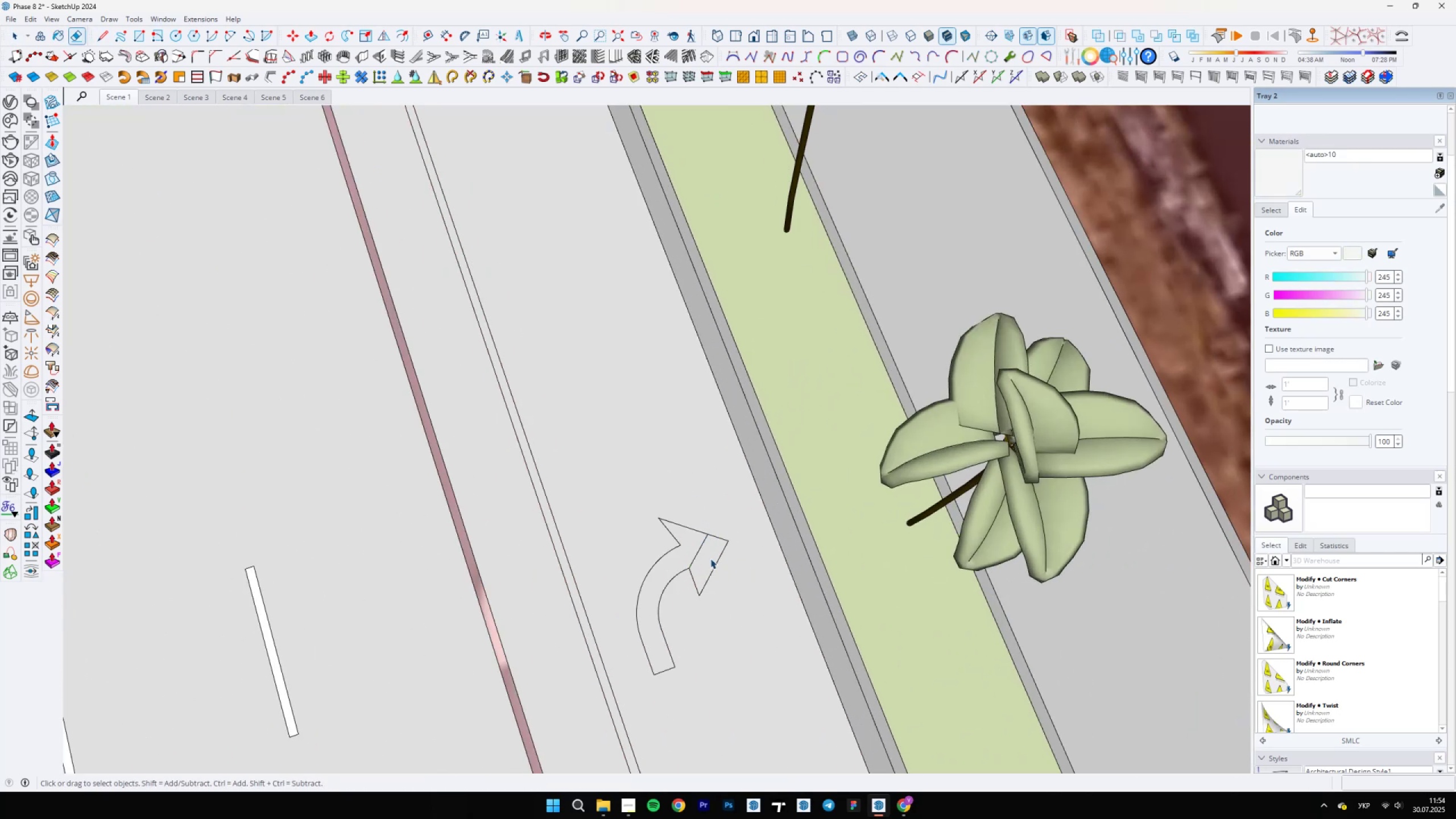 
left_click([710, 559])
 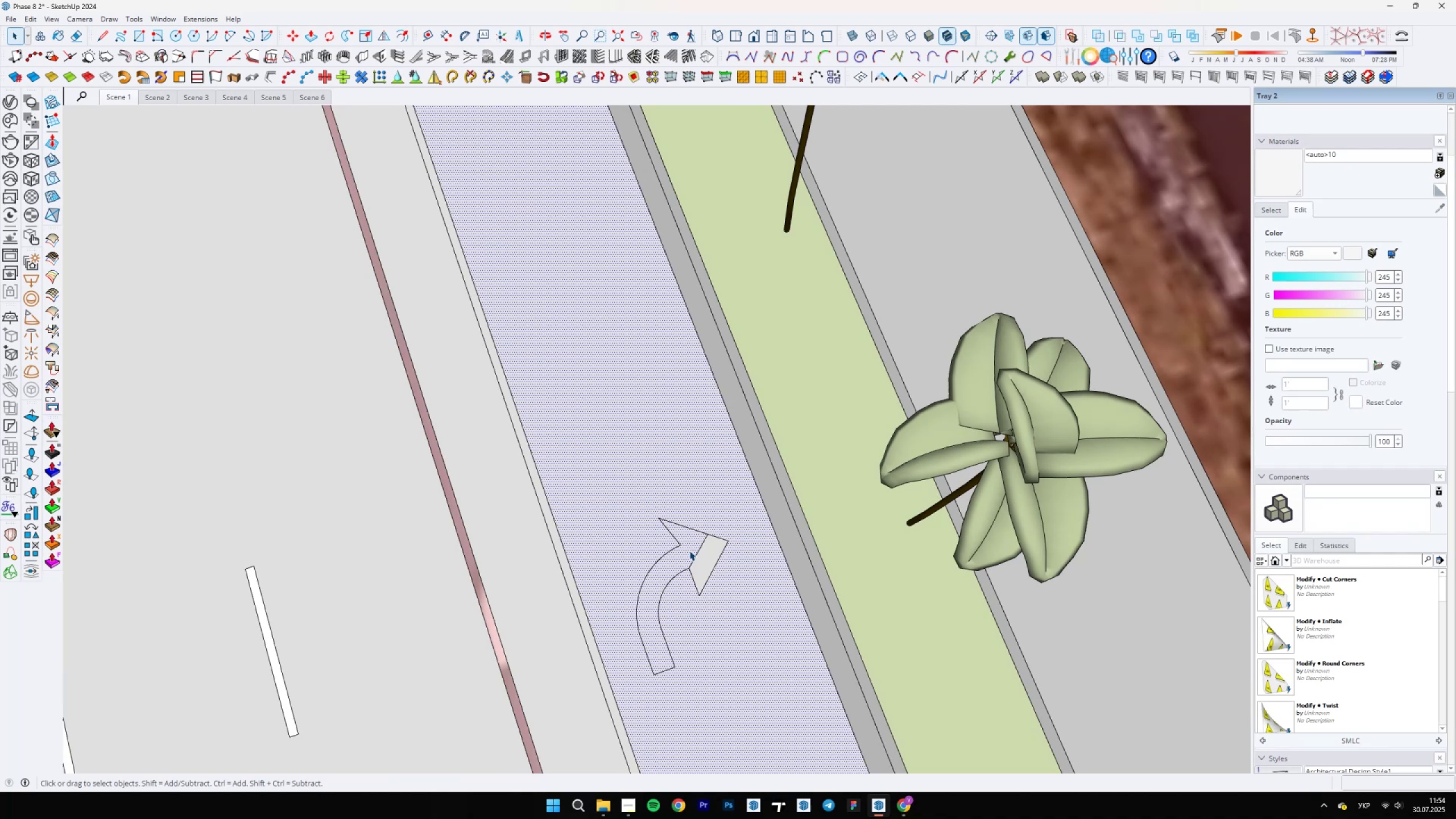 
left_click([688, 551])
 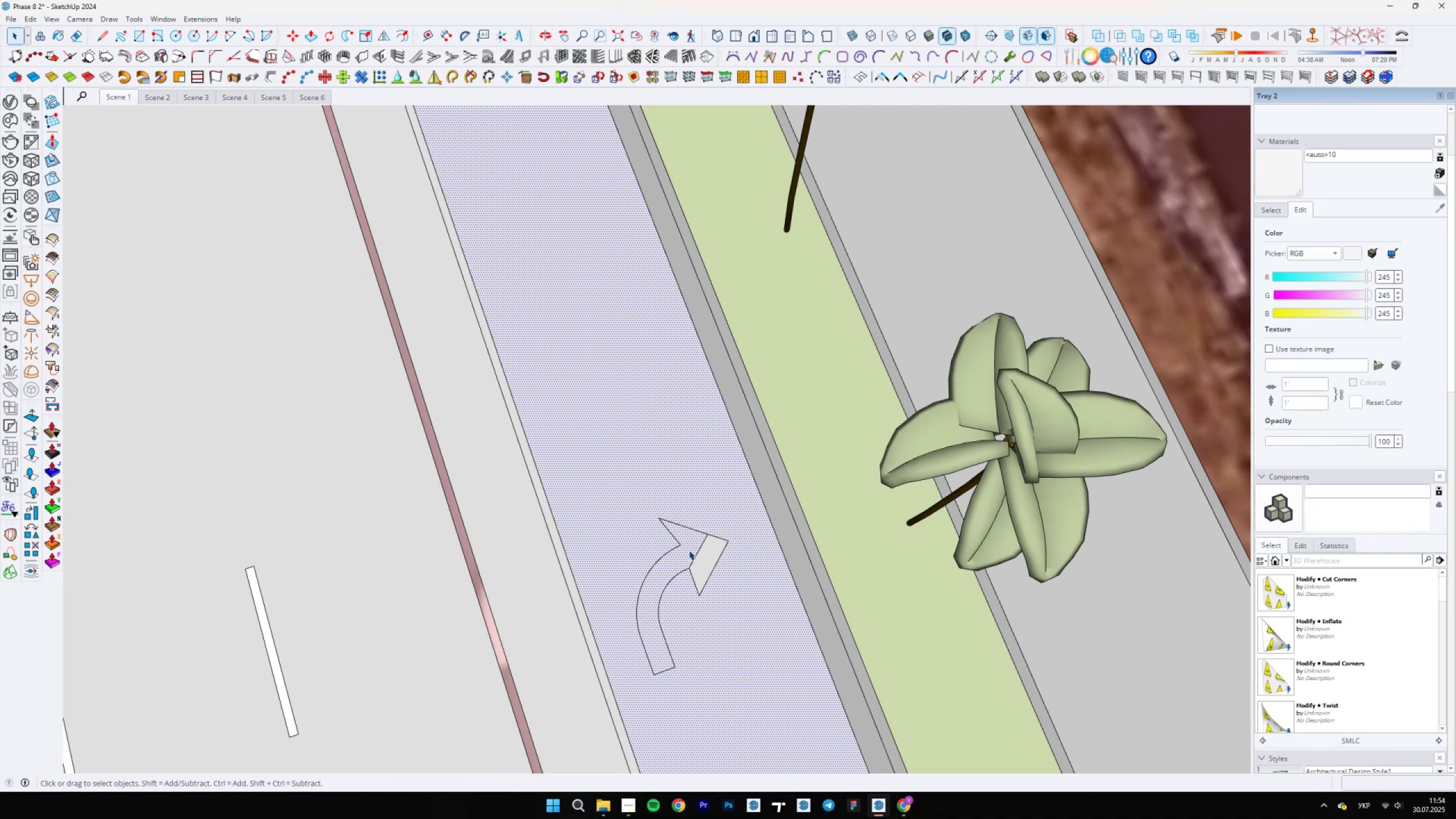 
scroll: coordinate [689, 550], scroll_direction: down, amount: 4.0
 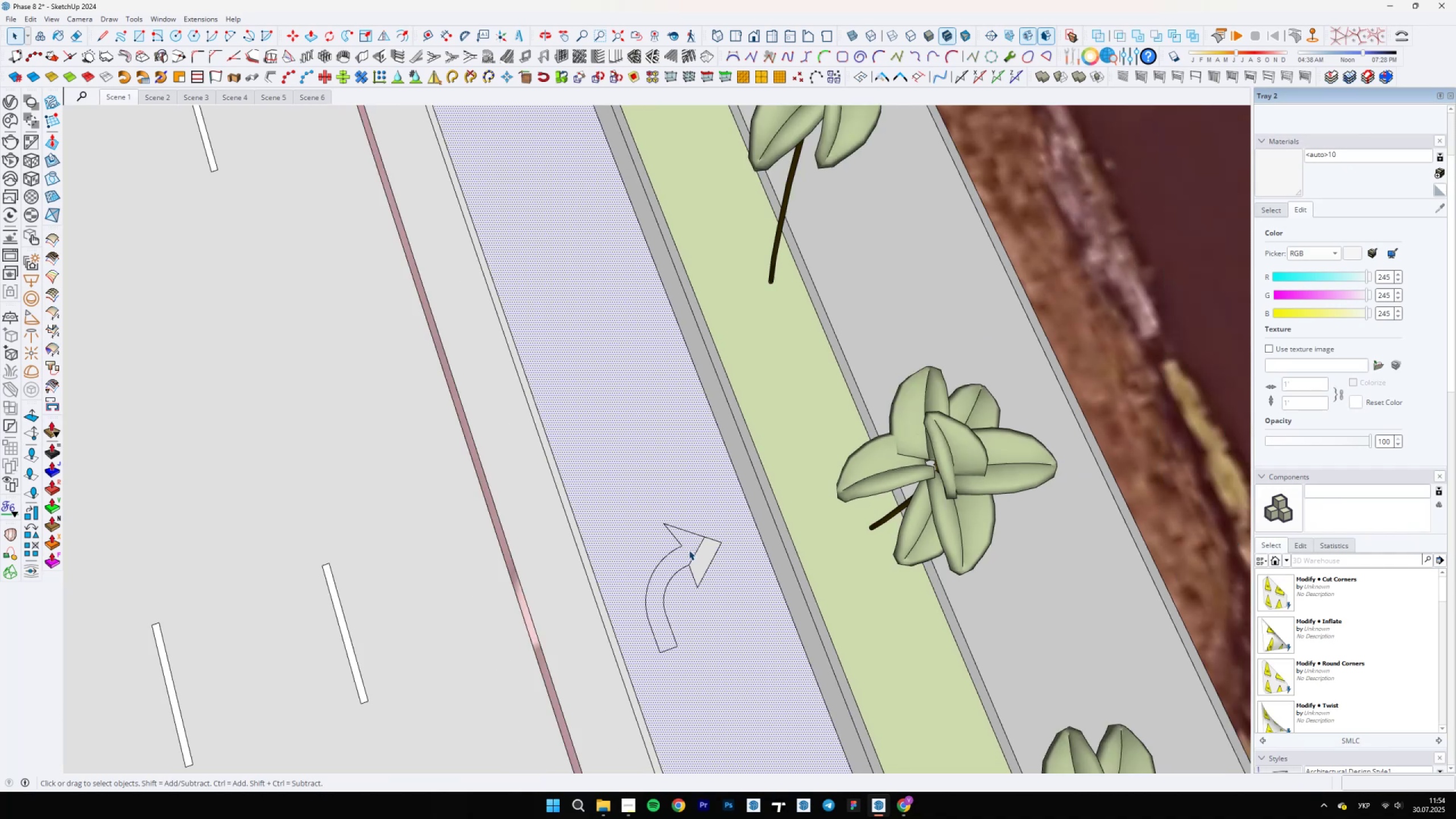 
key(E)
 